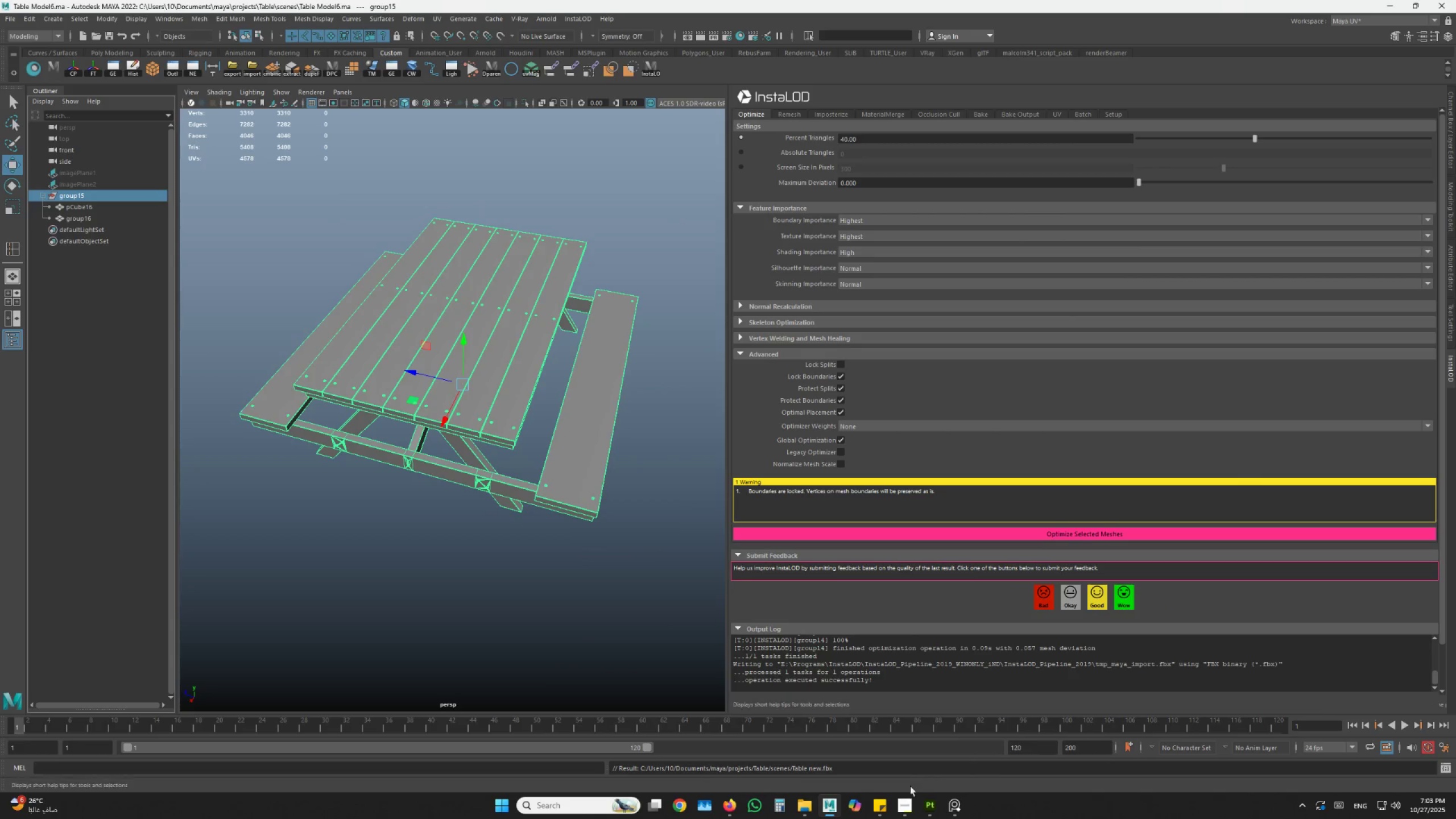 
left_click([928, 809])
 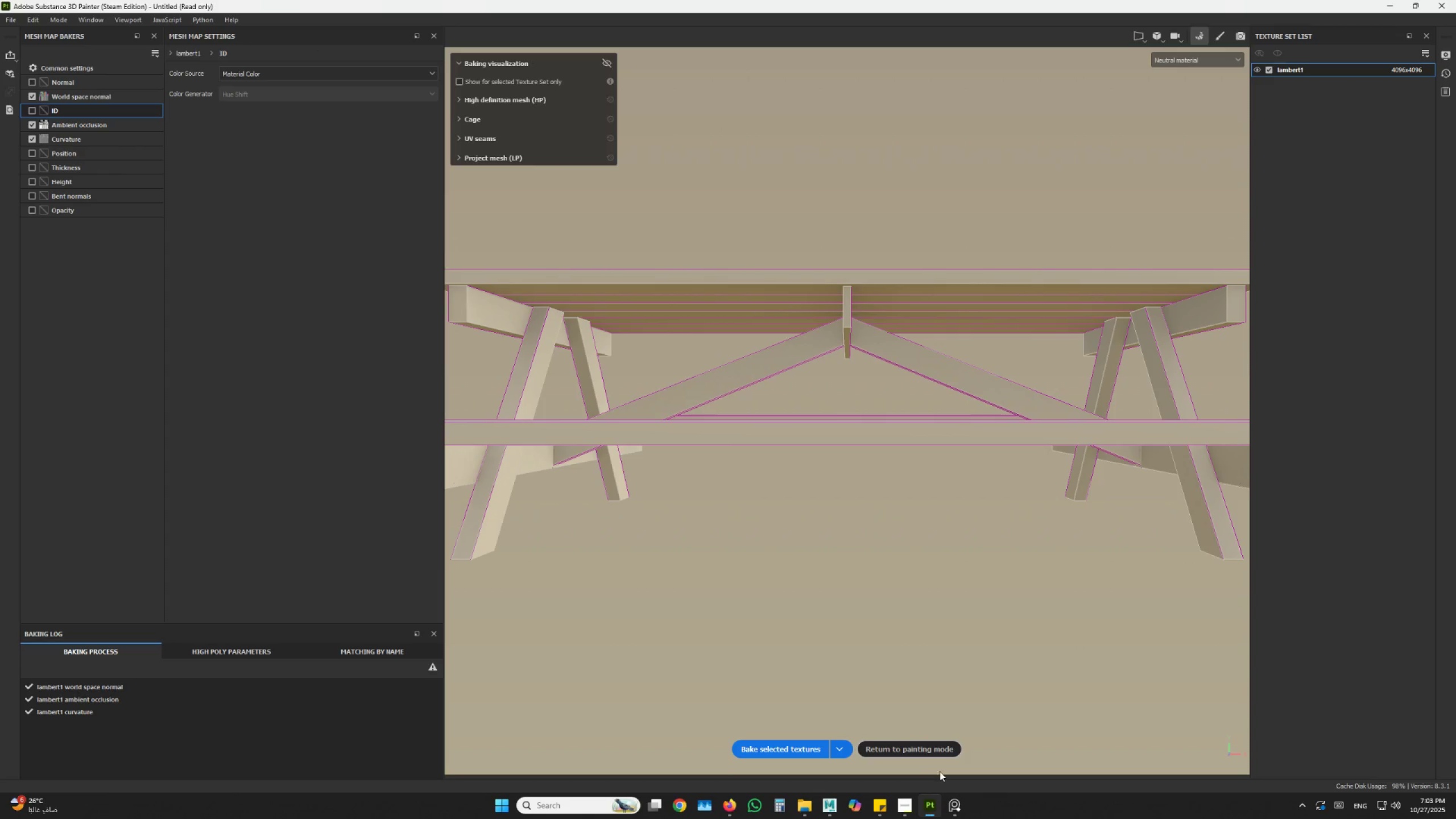 
left_click([911, 753])
 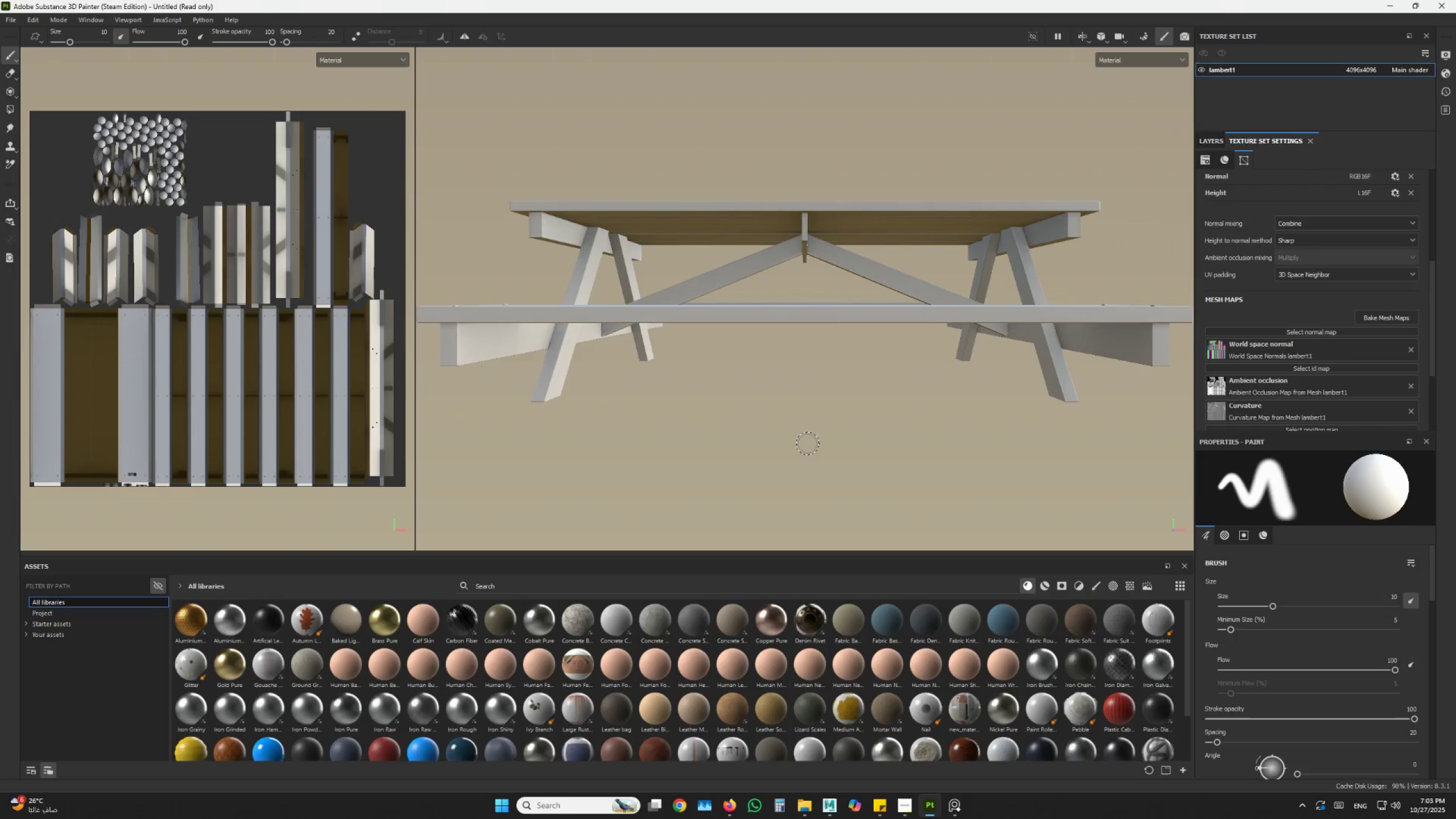 
hold_key(key=AltLeft, duration=0.44)
 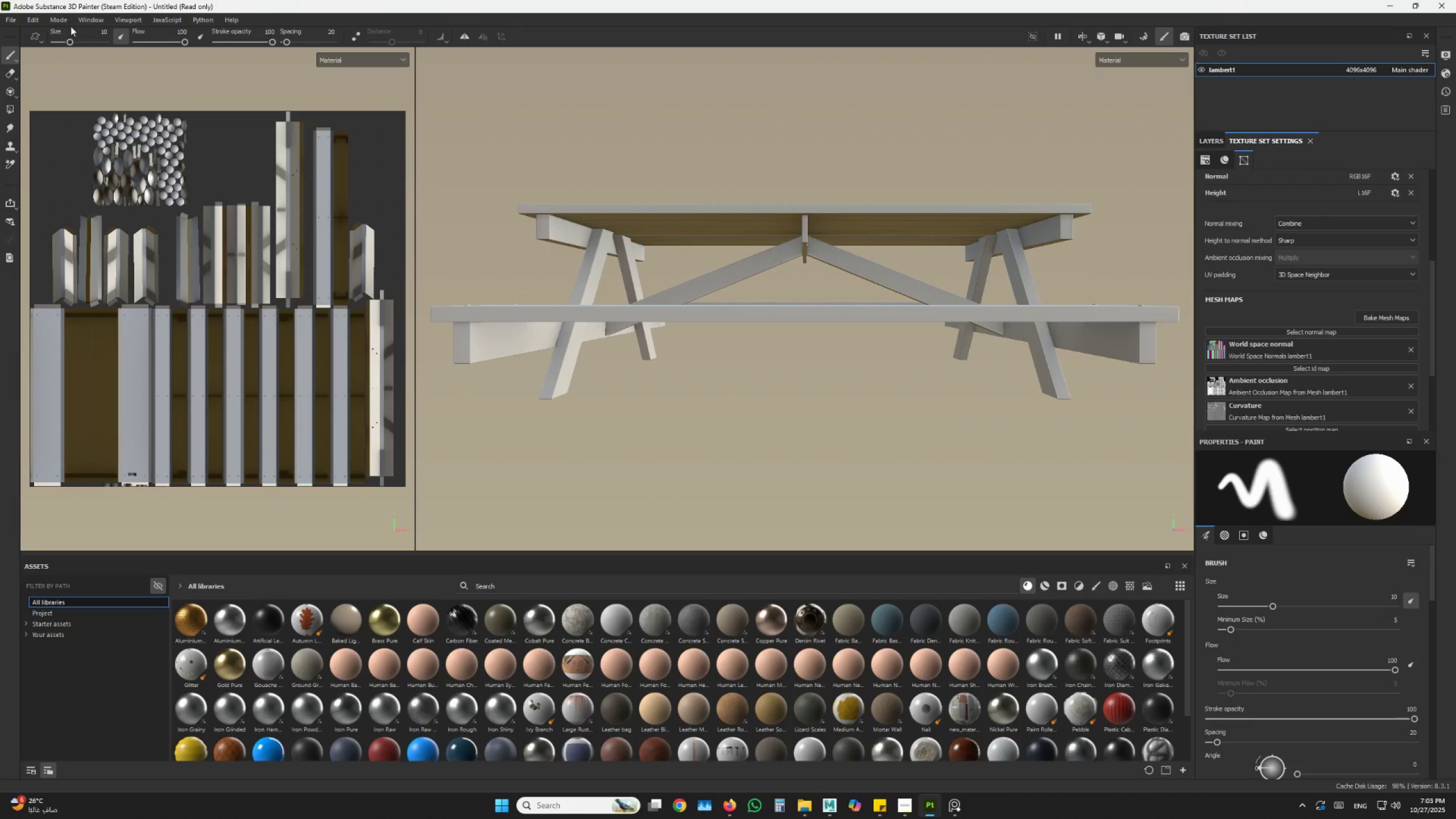 
left_click([49, 22])
 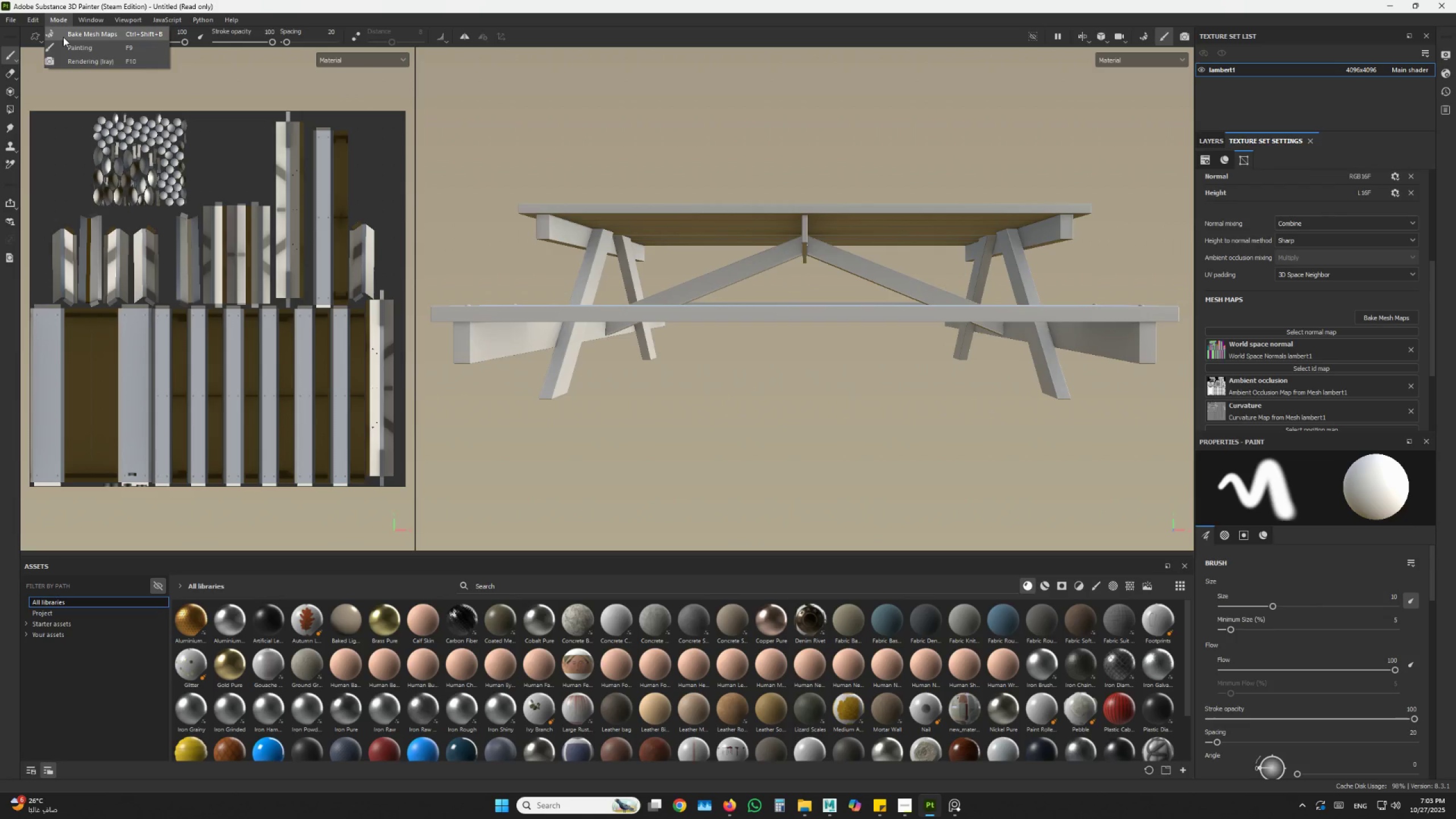 
left_click([858, 404])
 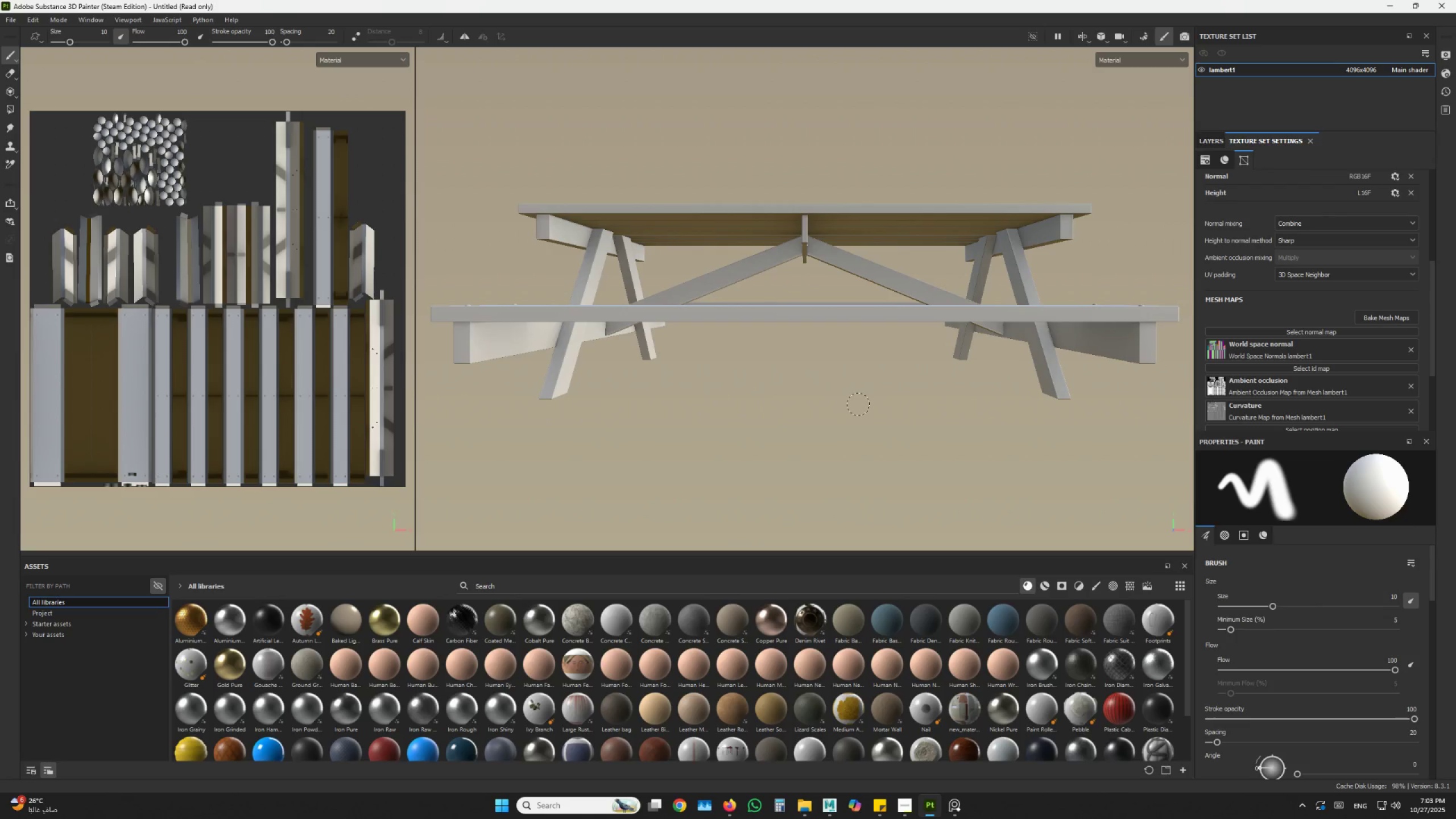 
key(Alt+Tab)
 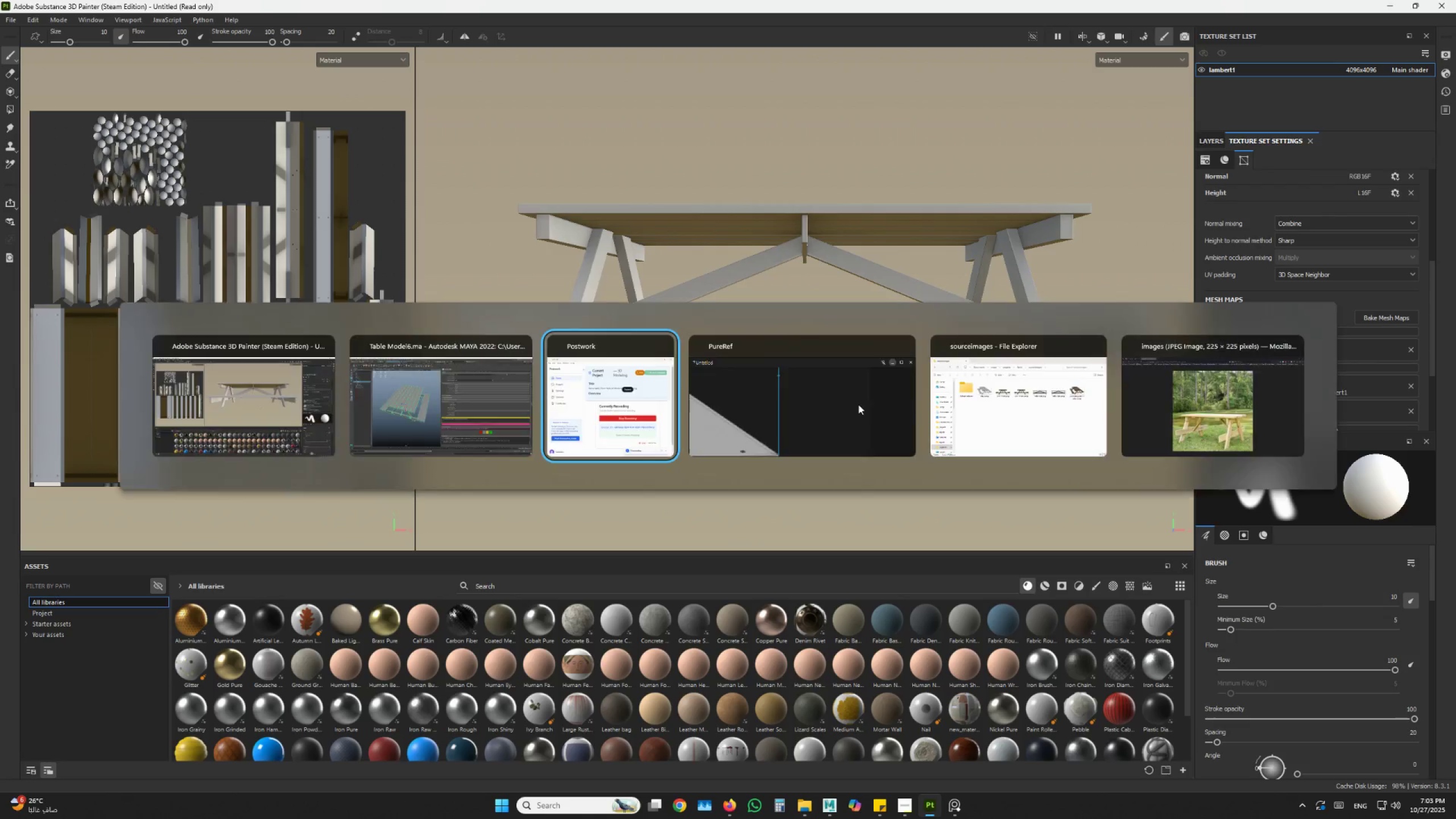 
key(Alt+Tab)
 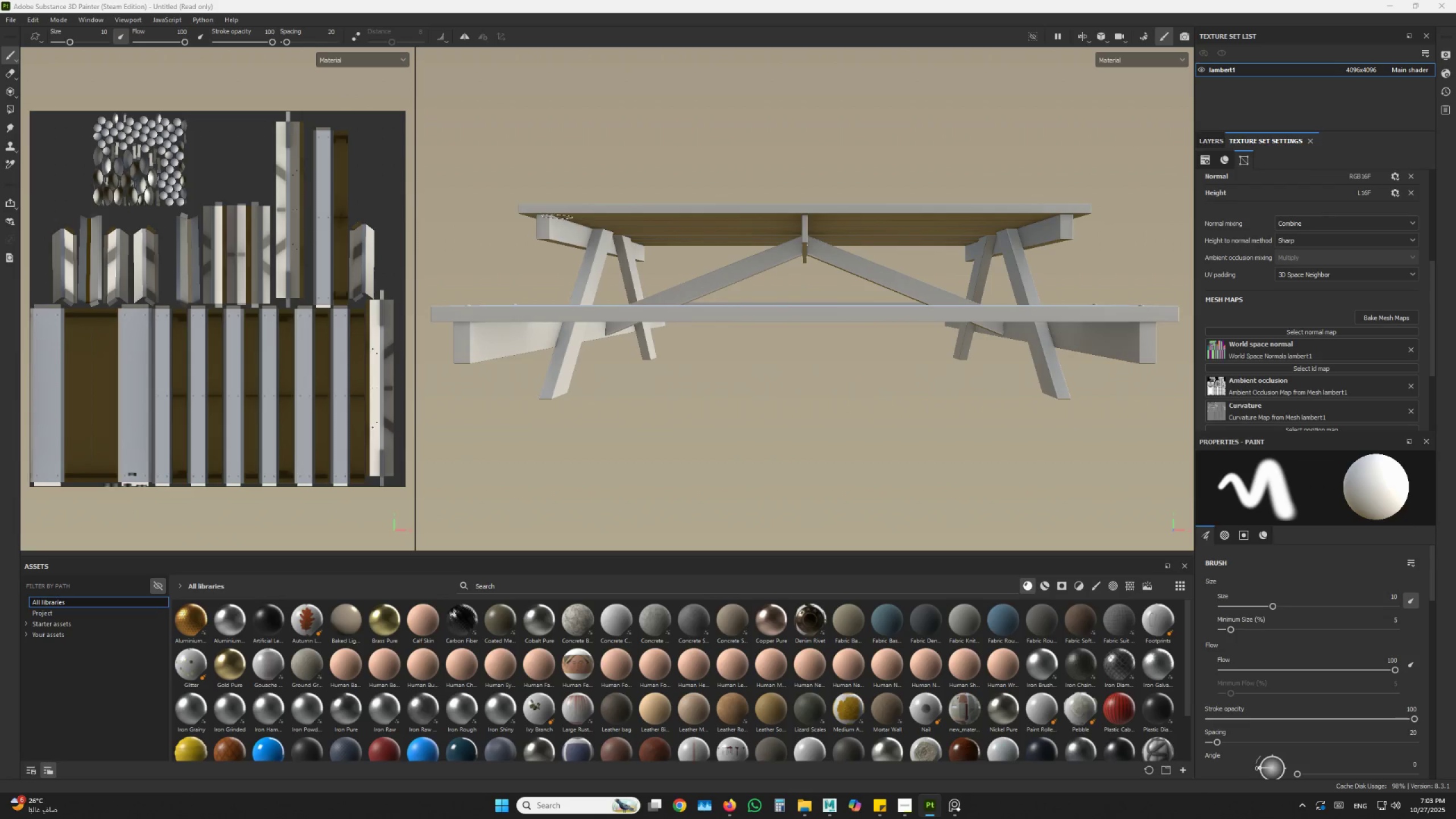 
hold_key(key=AltLeft, duration=0.48)
left_click_drag(start_coordinate=[546, 277], to_coordinate=[555, 312])
 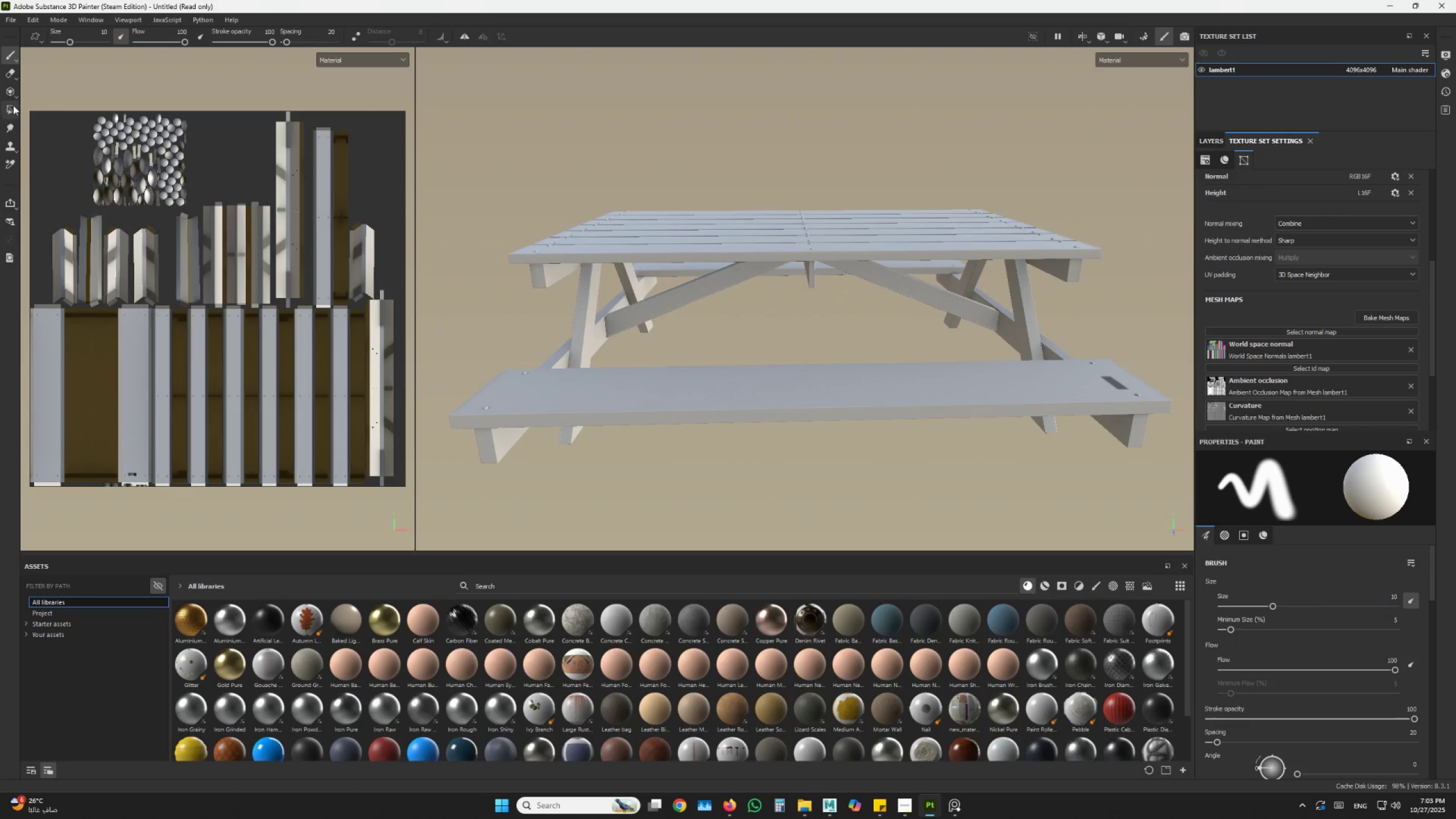 
left_click([27, 22])
 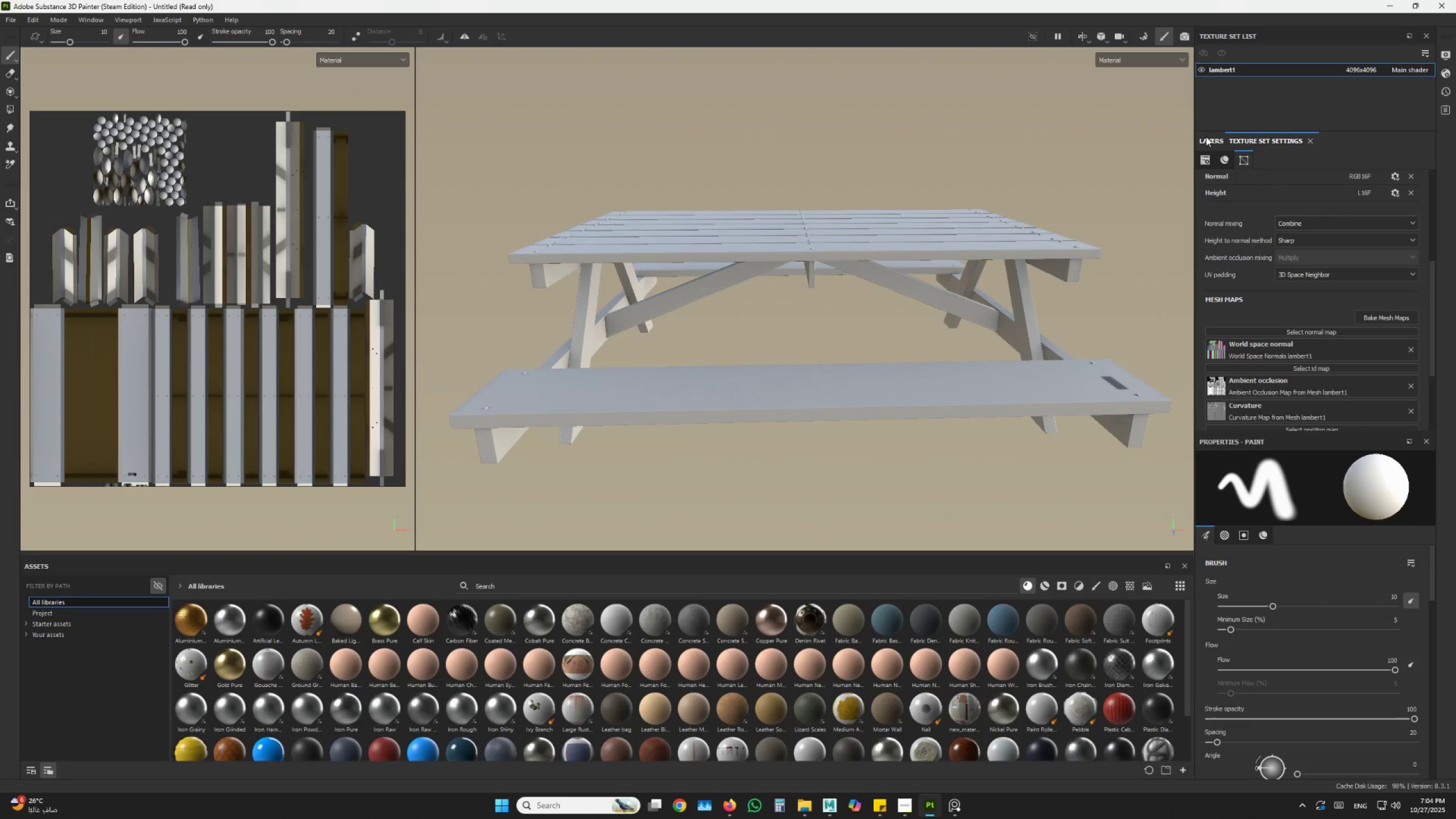 
left_click([35, 20])
 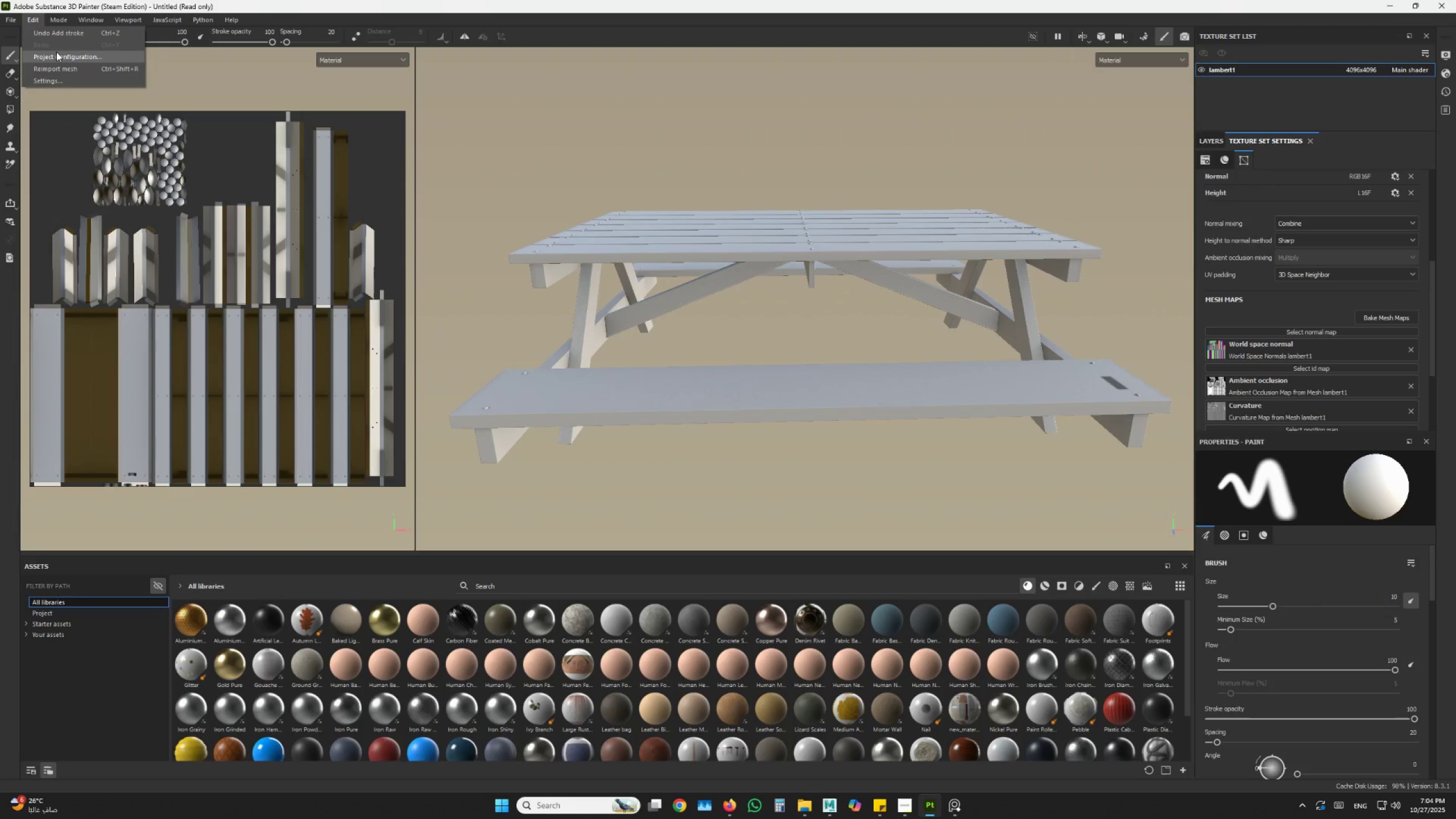 
left_click([57, 52])
 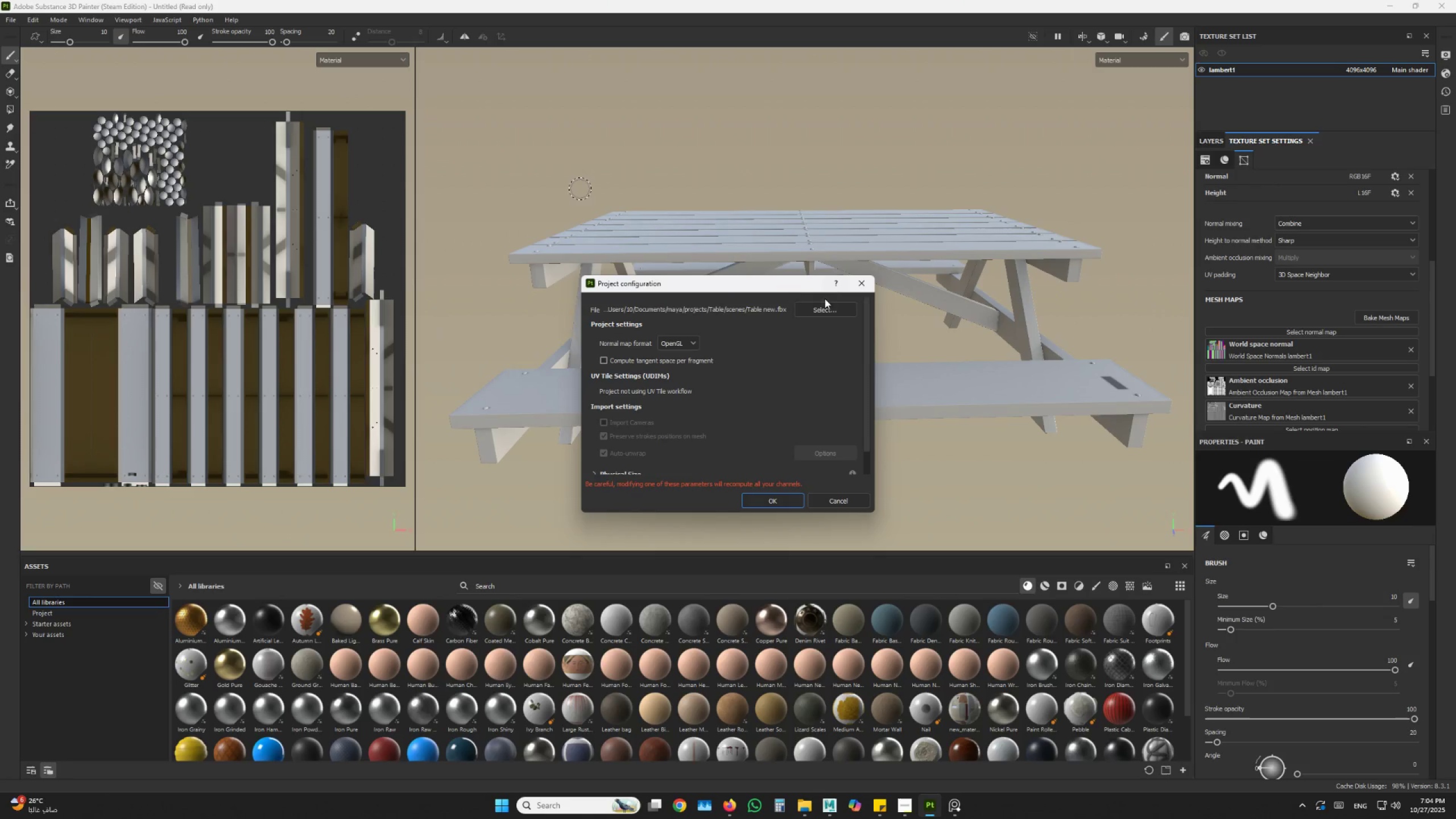 
left_click([818, 311])
 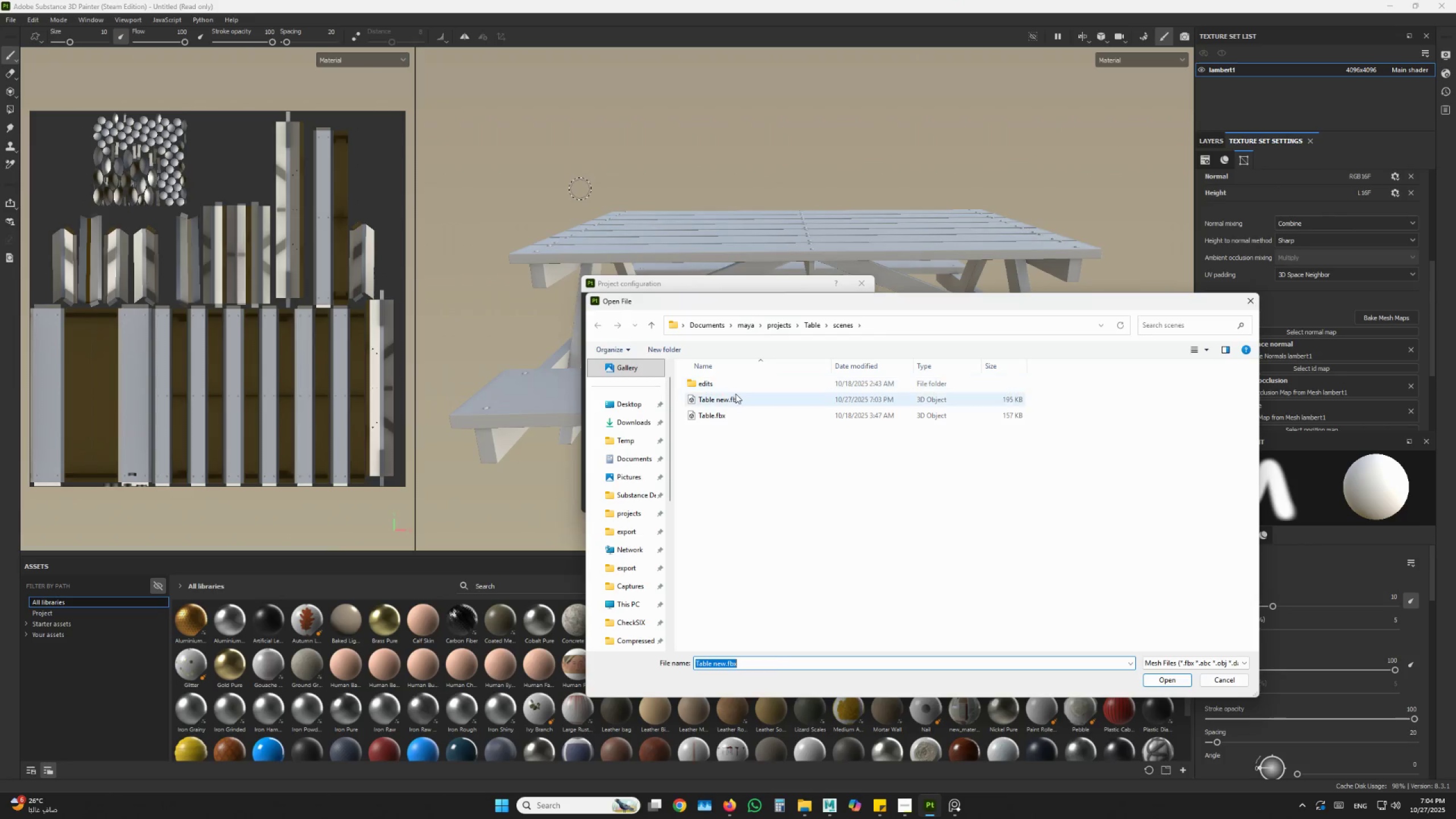 
double_click([735, 395])
 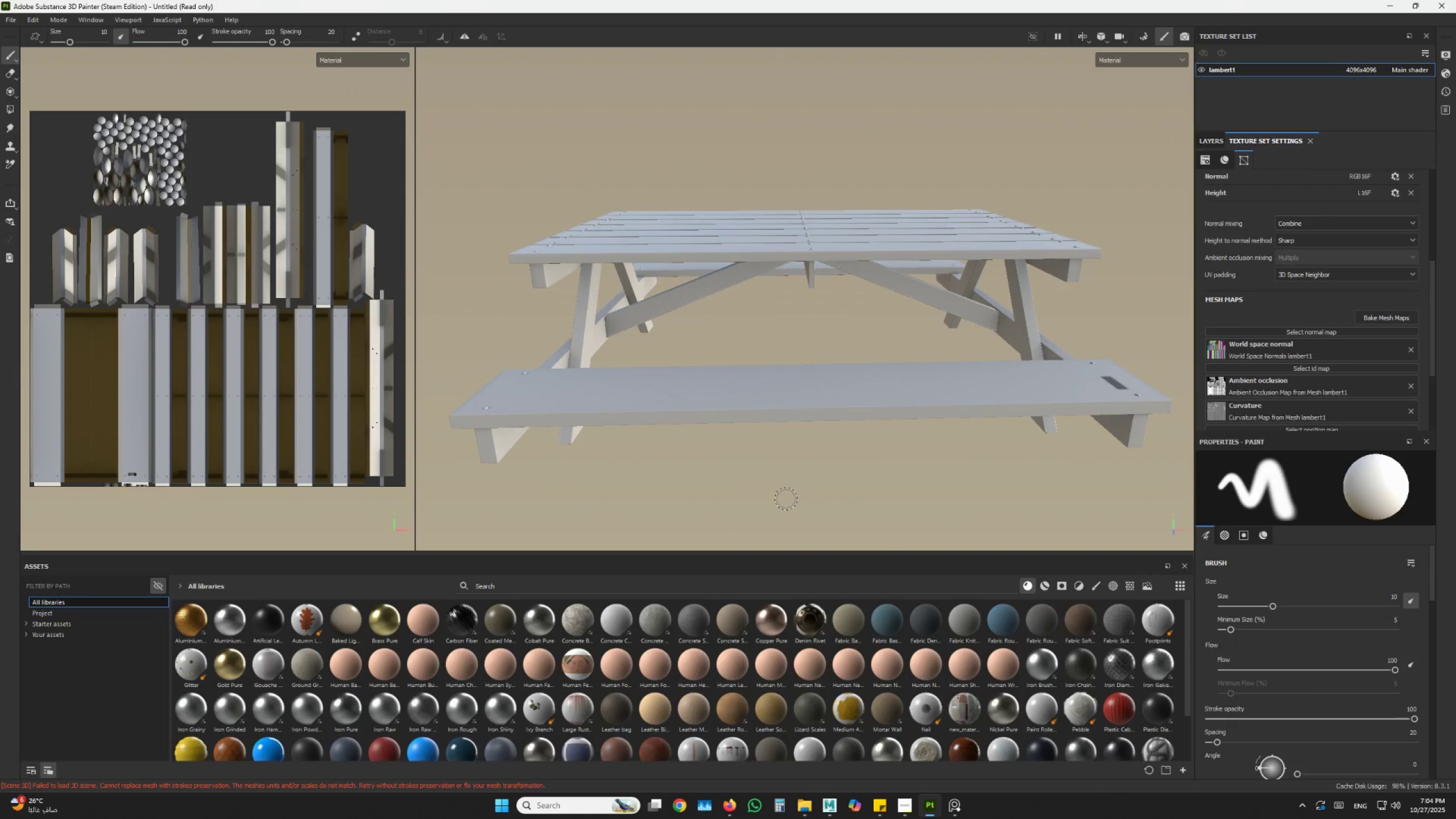 
wait(8.11)
 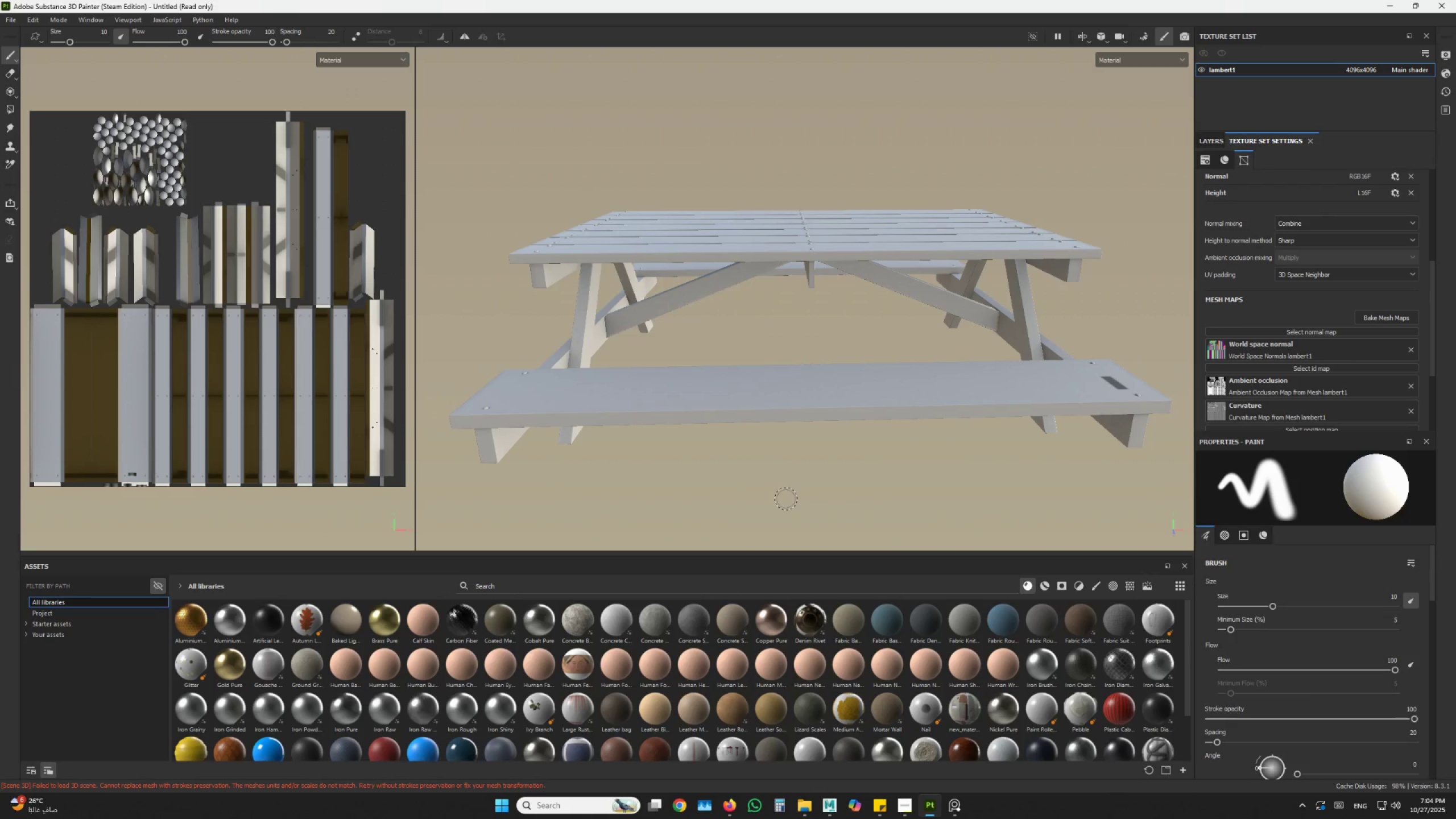 
left_click([55, 23])
 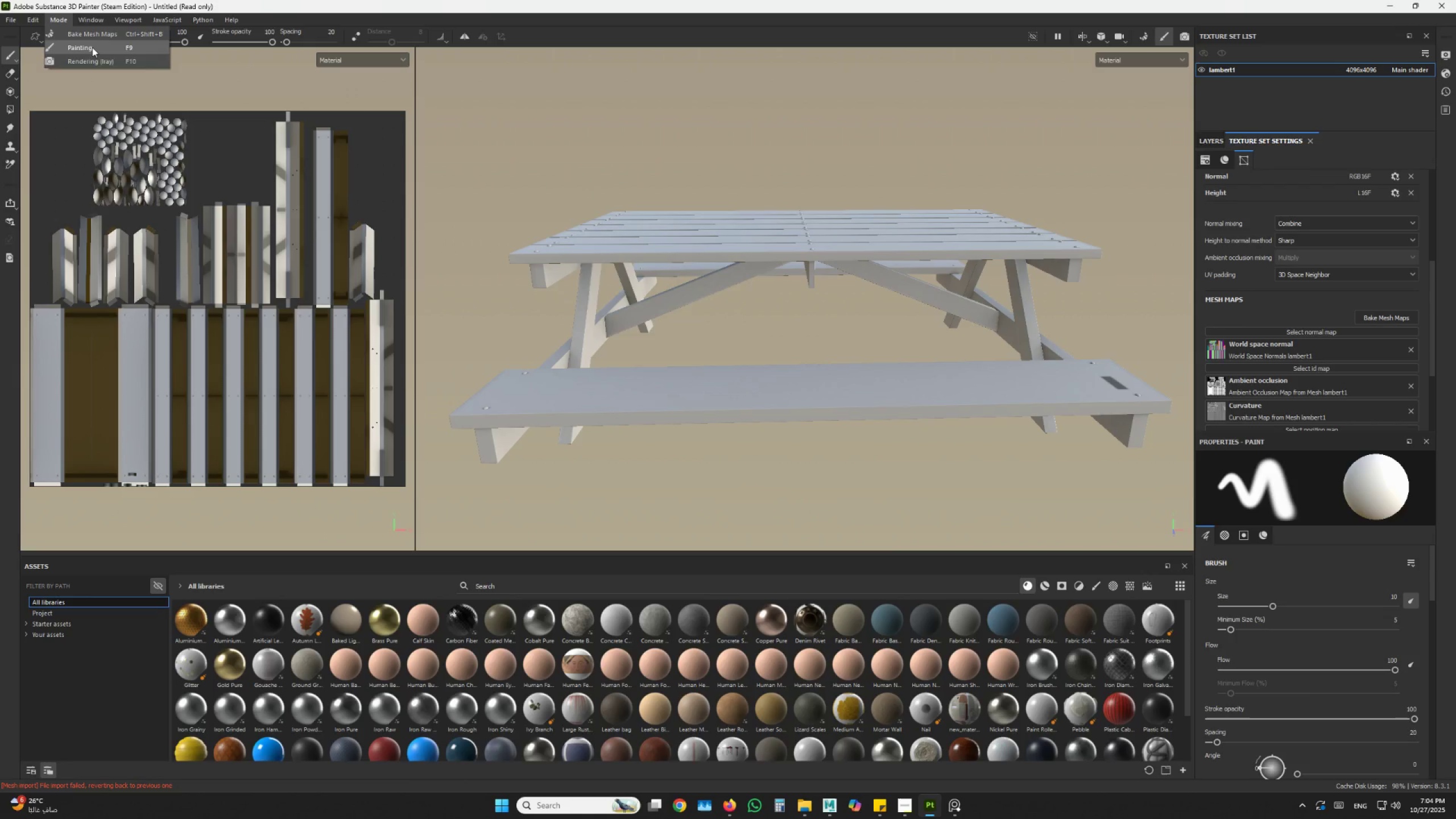 
mouse_move([92, 35])
 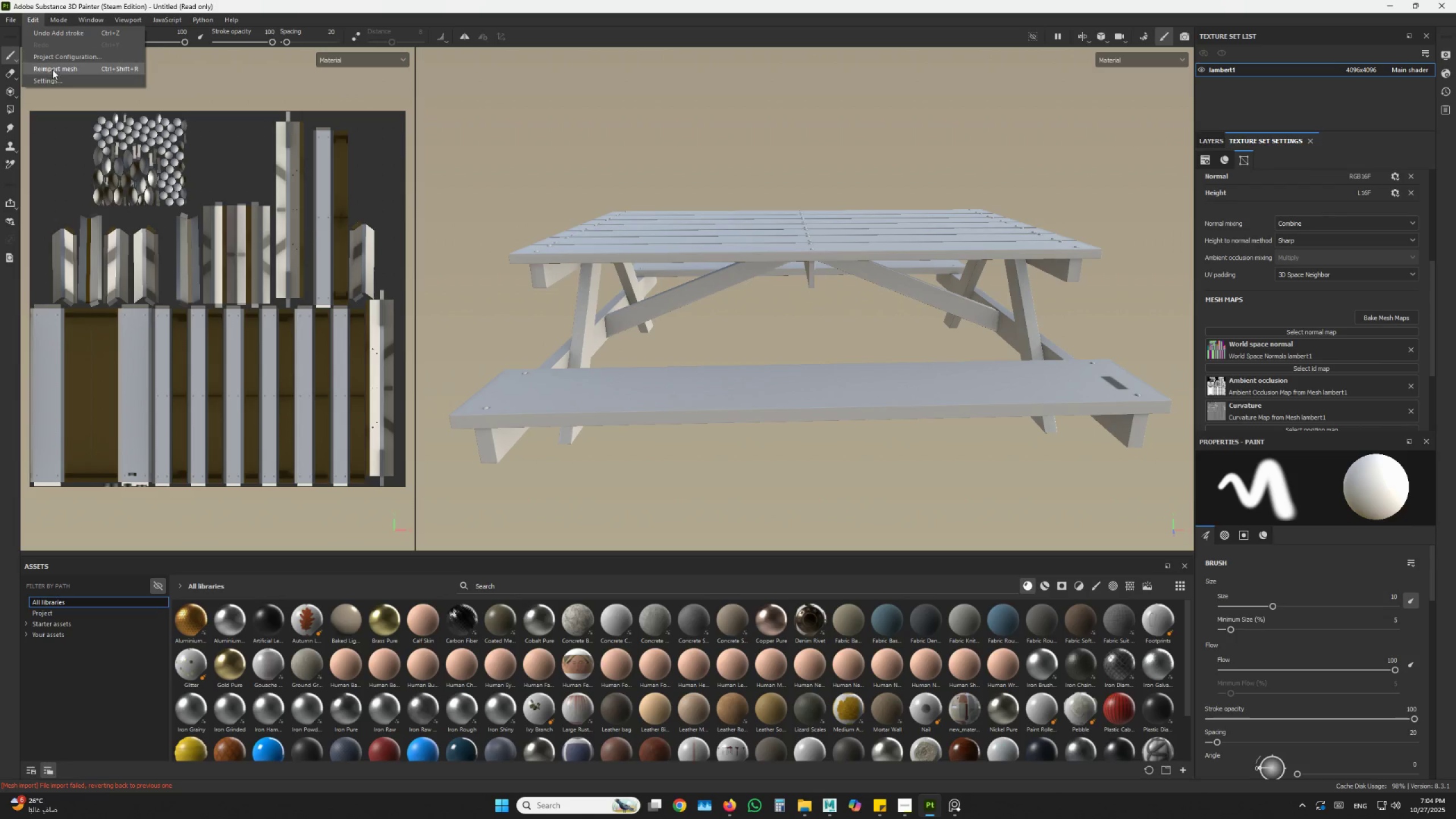 
left_click([54, 60])
 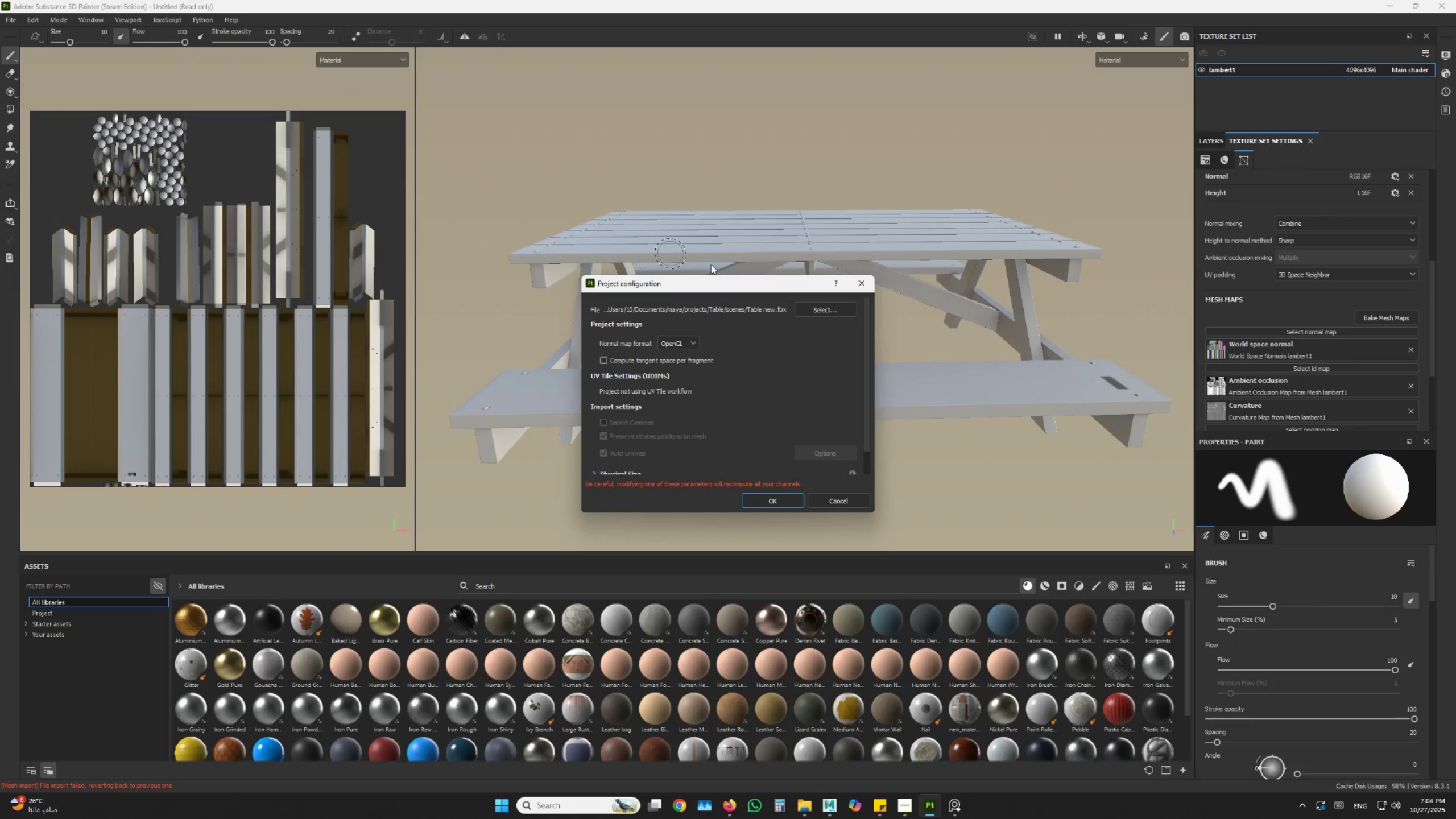 
left_click([846, 308])
 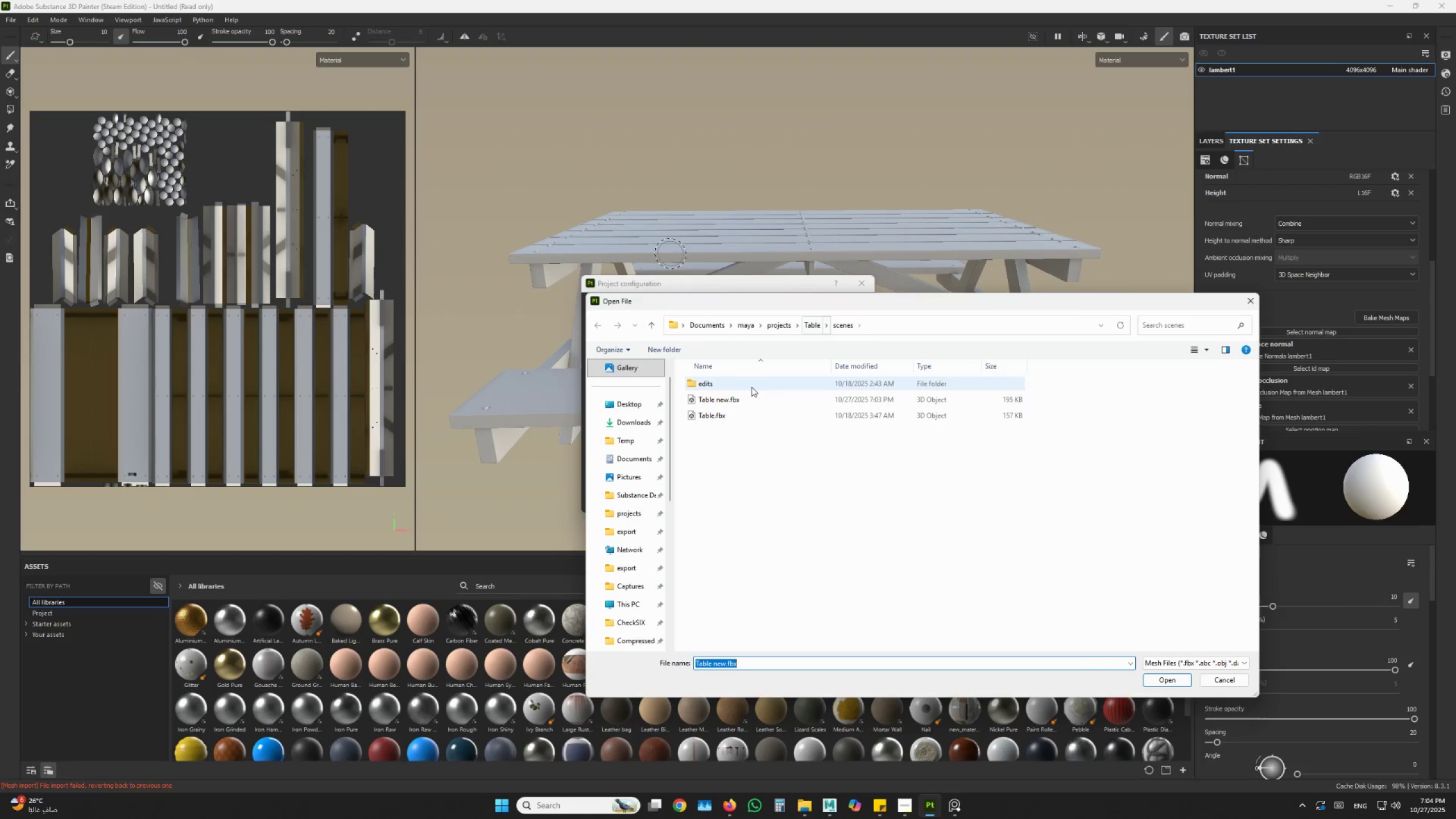 
double_click([748, 399])
 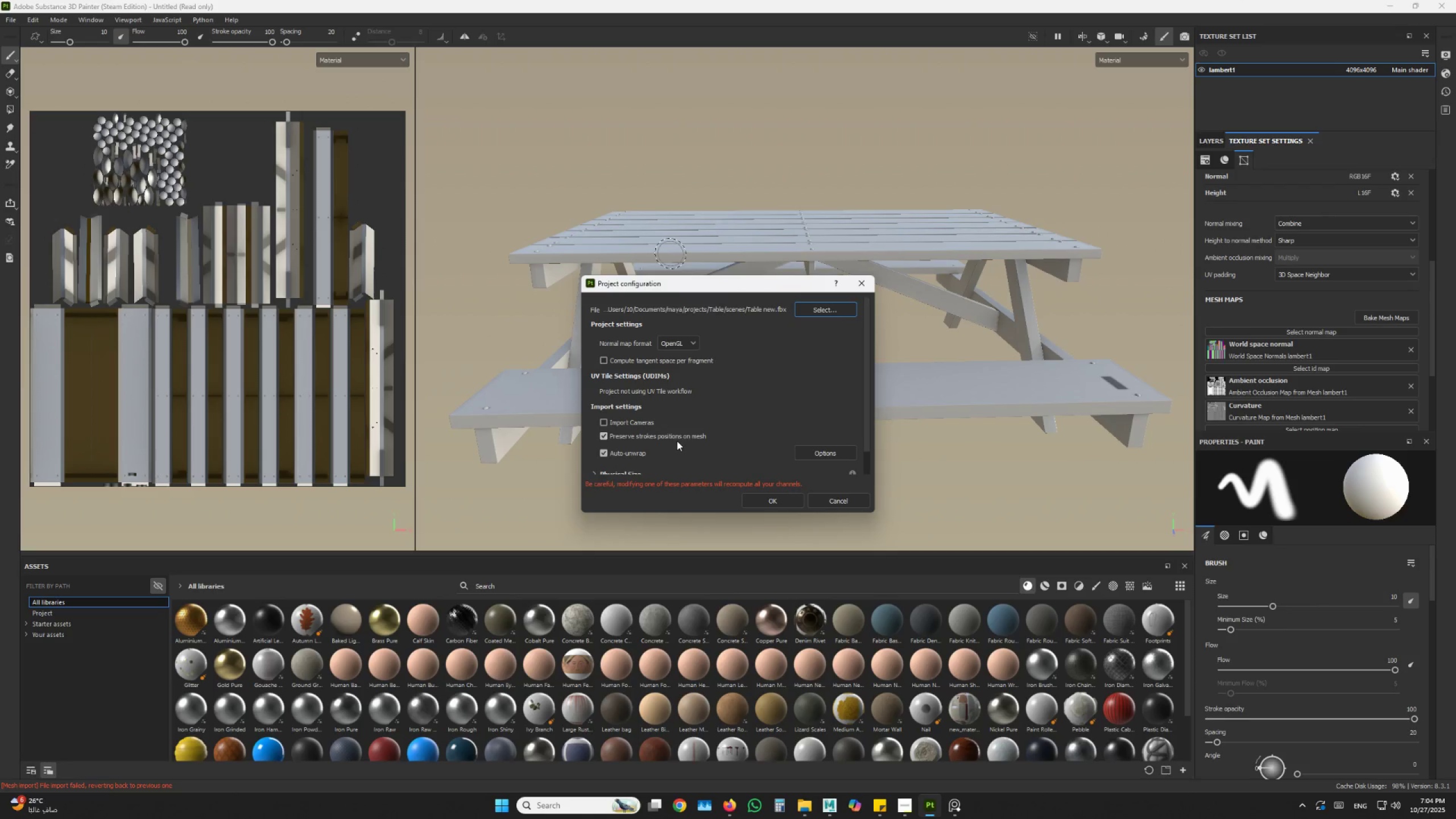 
left_click([673, 439])
 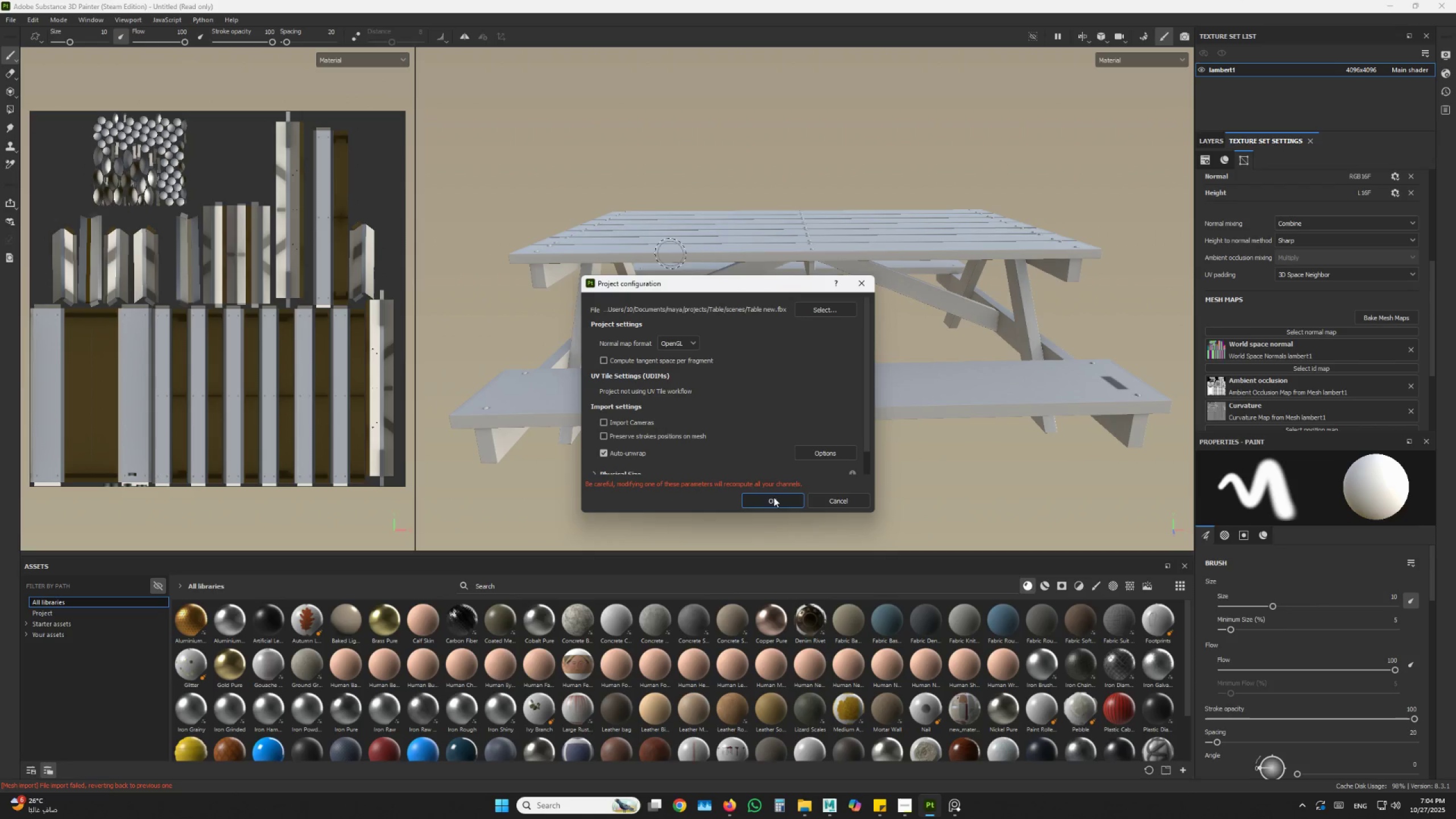 
left_click([775, 501])
 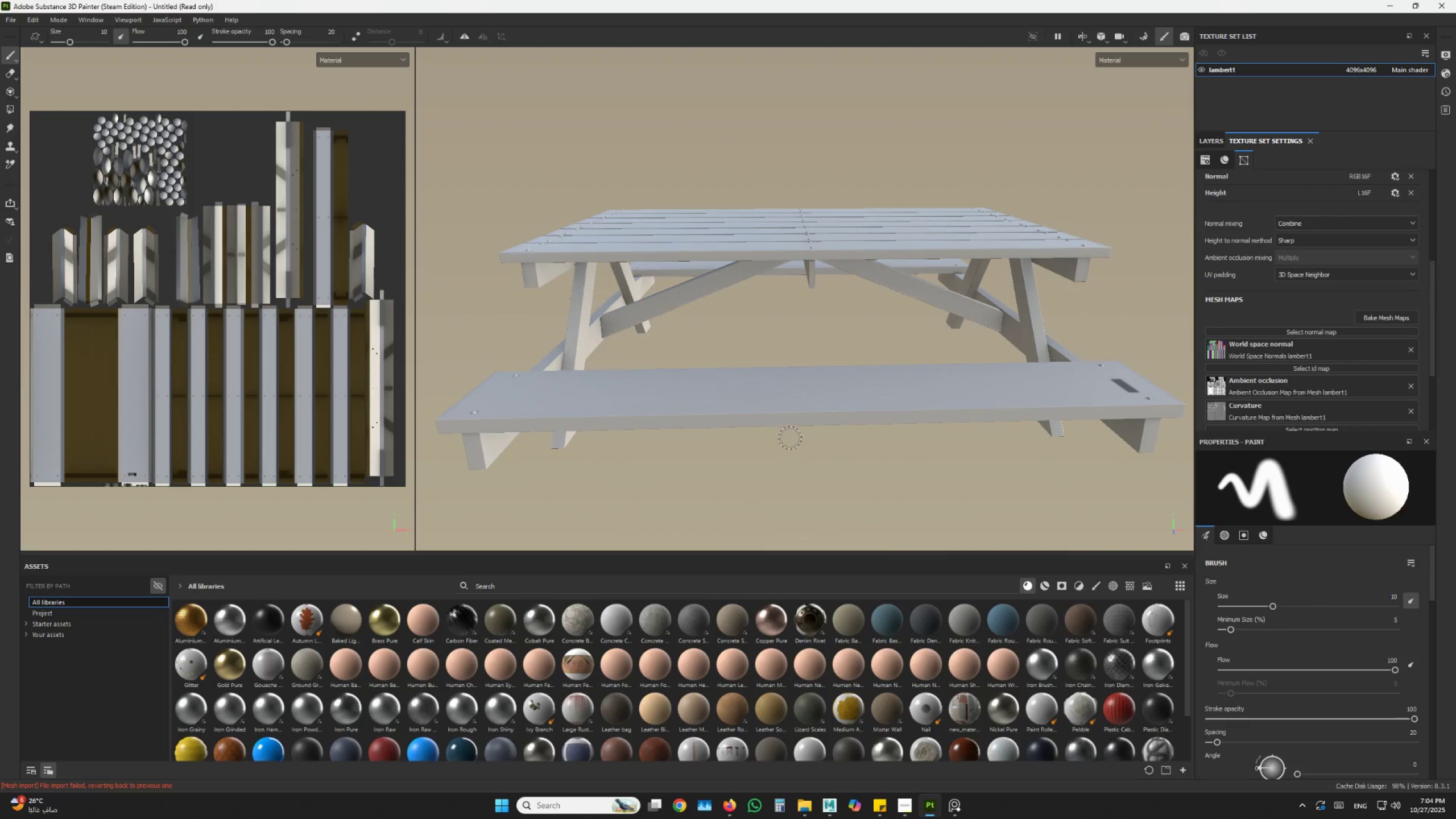 
hold_key(key=AltLeft, duration=1.5)
left_click_drag(start_coordinate=[768, 304], to_coordinate=[839, 381])
 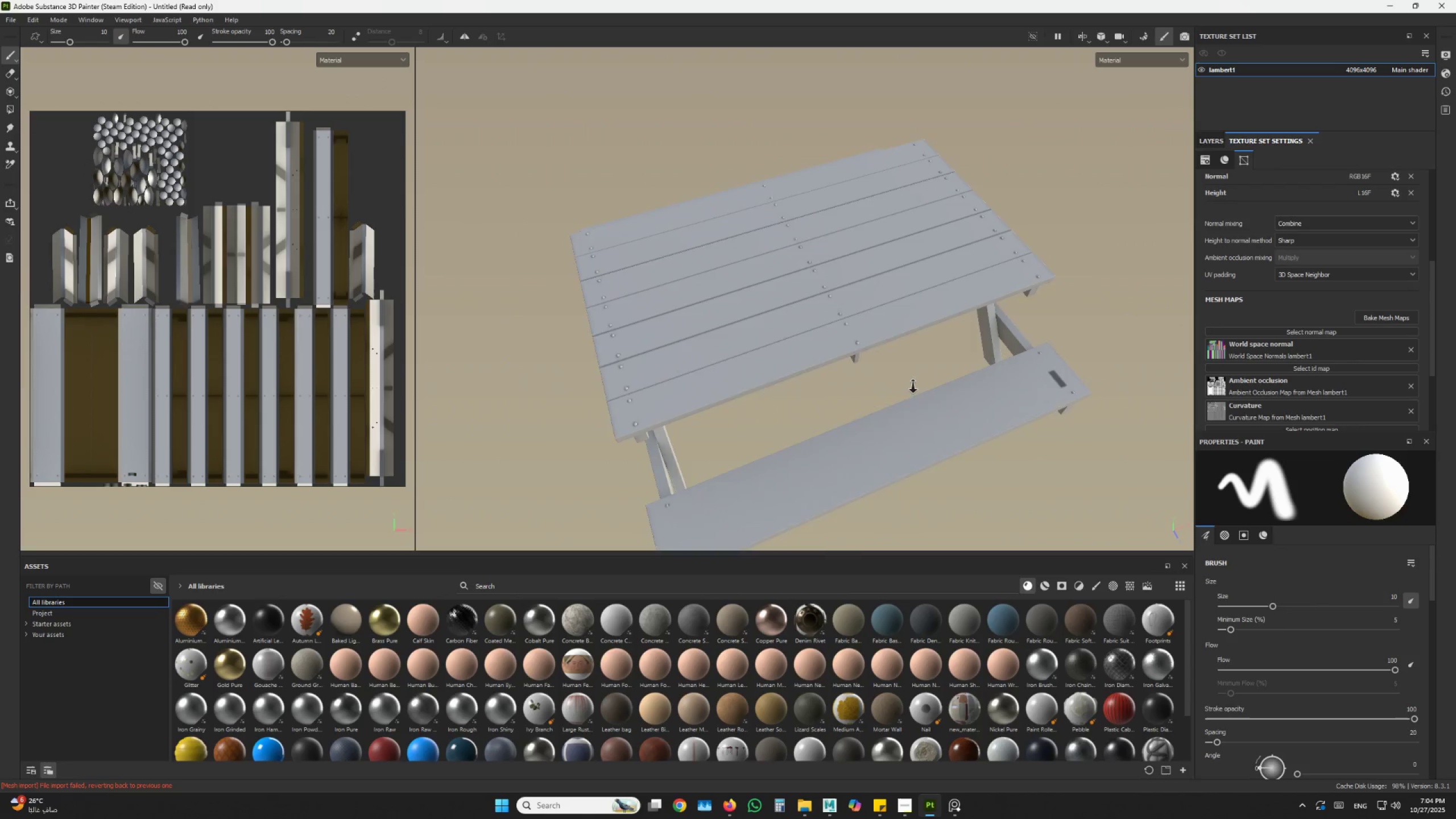 
hold_key(key=AltLeft, duration=1.06)
left_click_drag(start_coordinate=[926, 349], to_coordinate=[953, 349])
 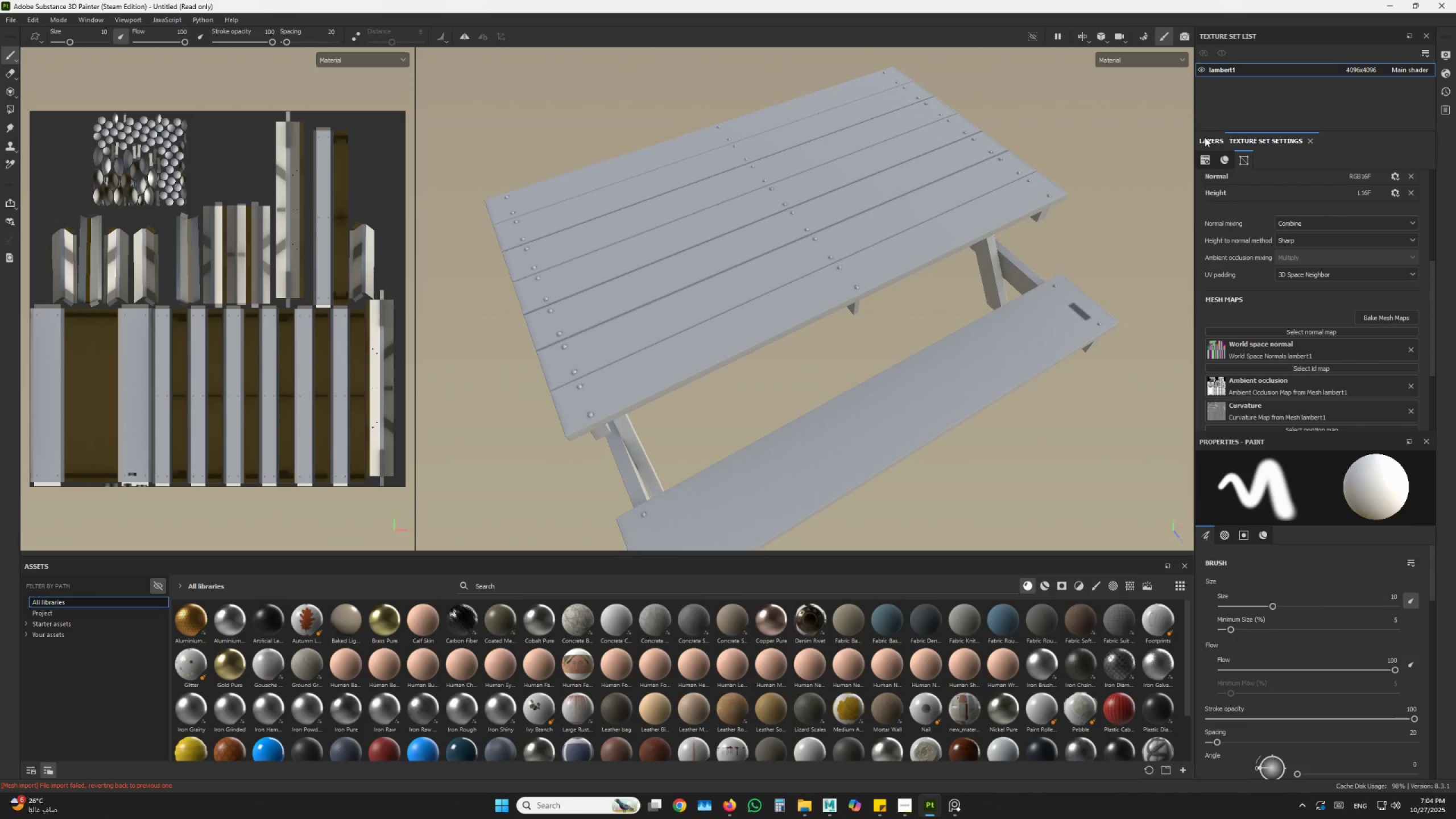 
scroll: coordinate [639, 440], scroll_direction: up, amount: 6.0
 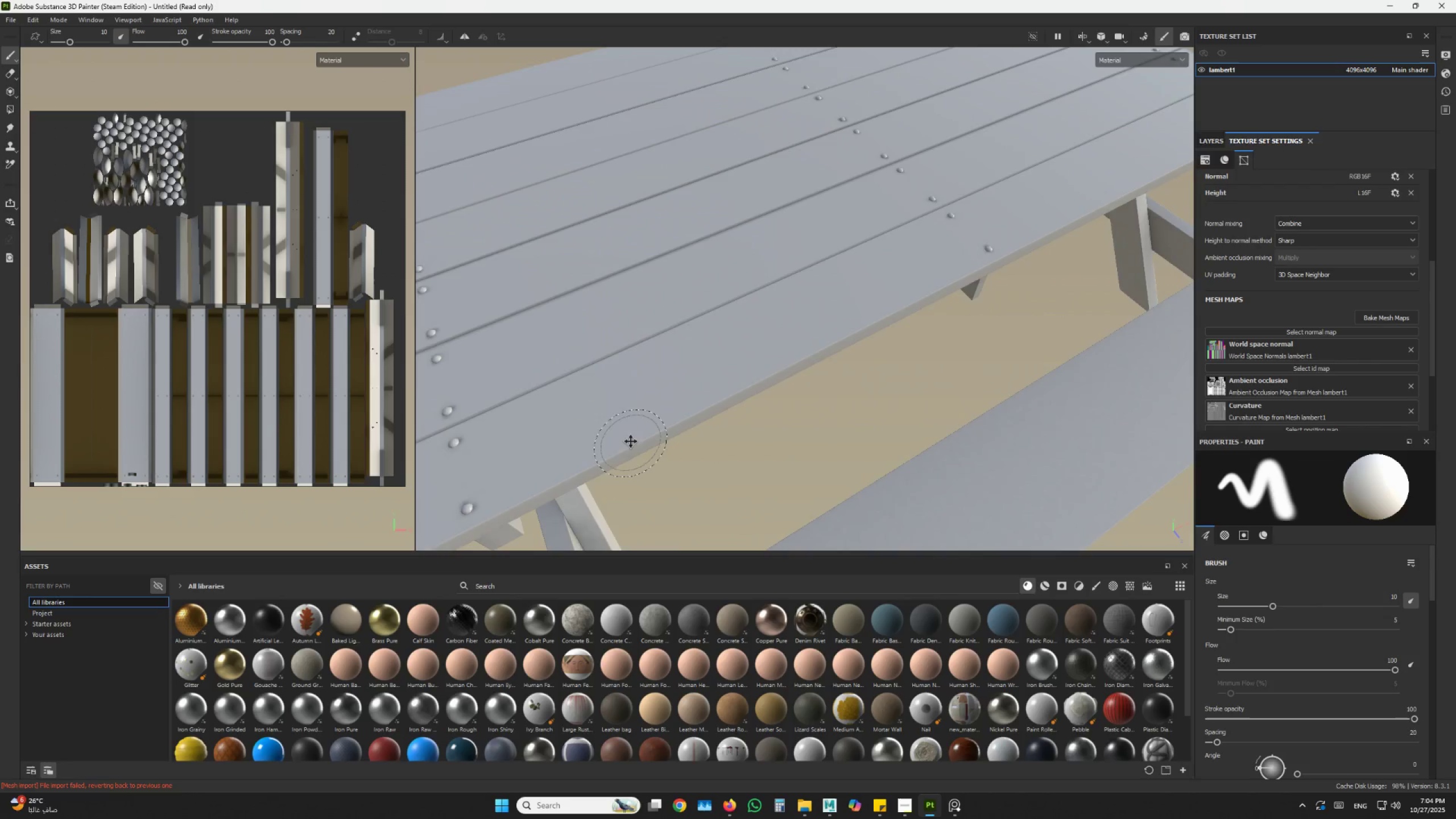 
hold_key(key=AltLeft, duration=0.47)
 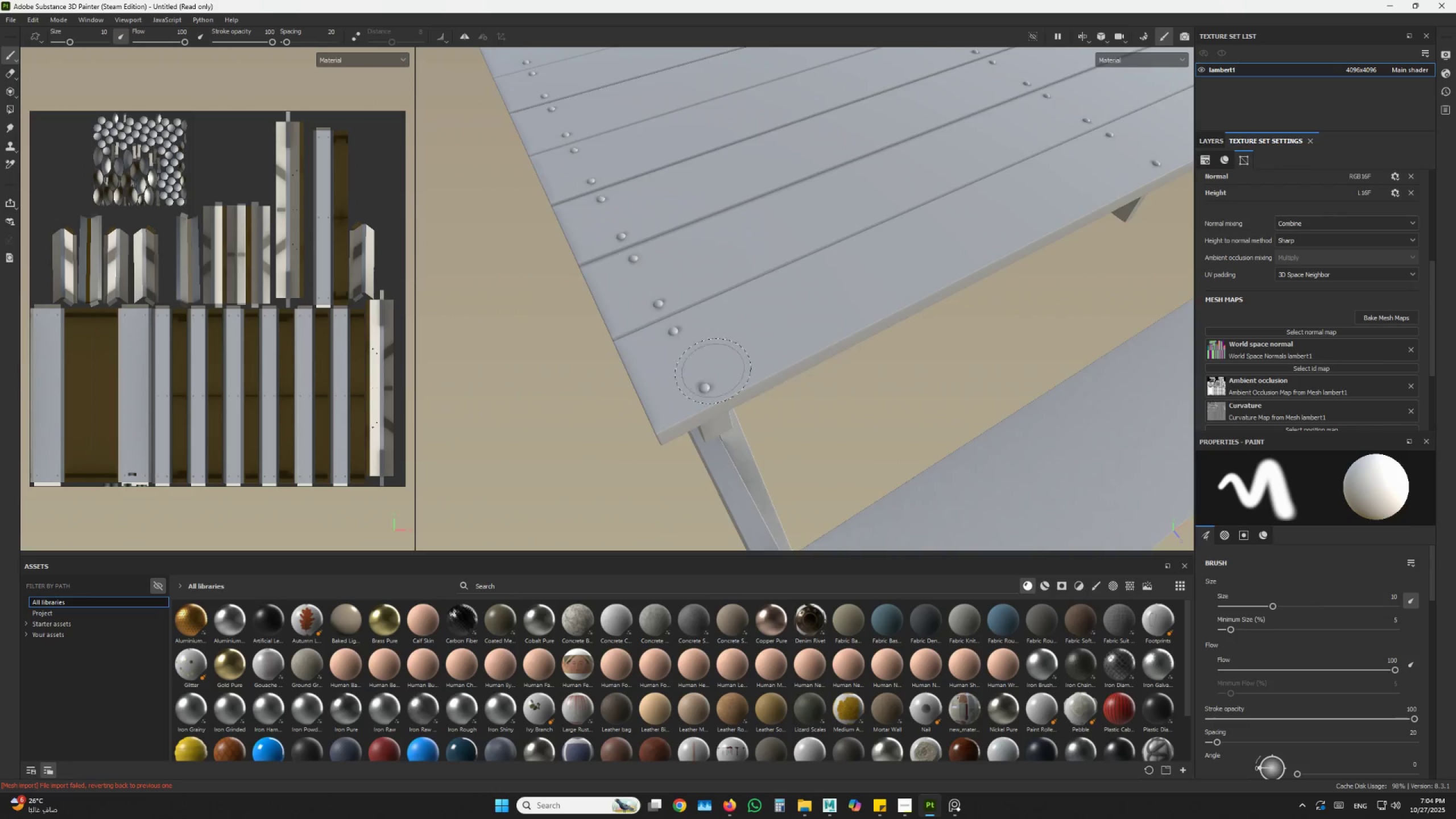 
scroll: coordinate [718, 371], scroll_direction: up, amount: 13.0
 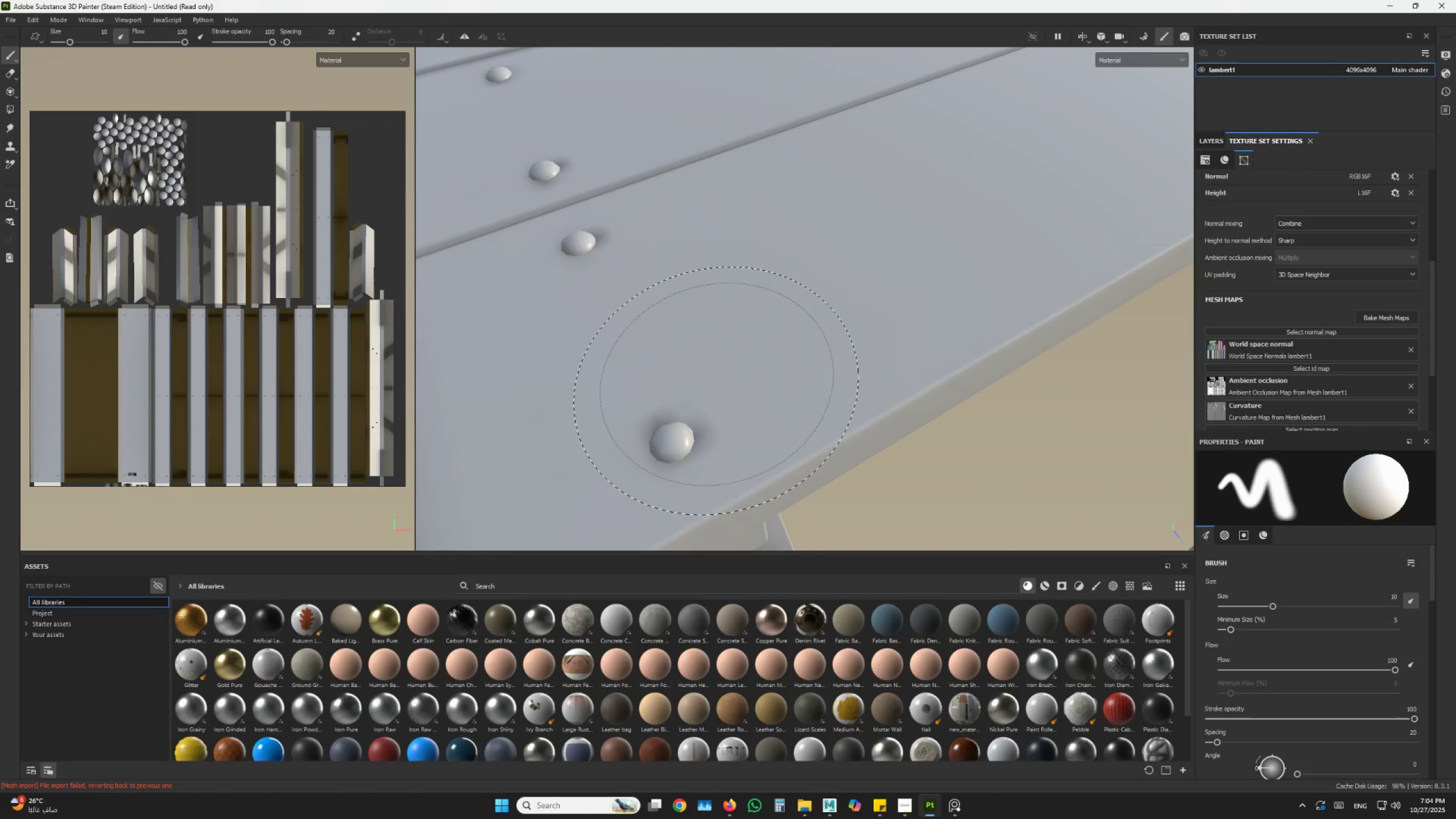 
hold_key(key=AltLeft, duration=1.5)
left_click_drag(start_coordinate=[731, 379], to_coordinate=[747, 417])
 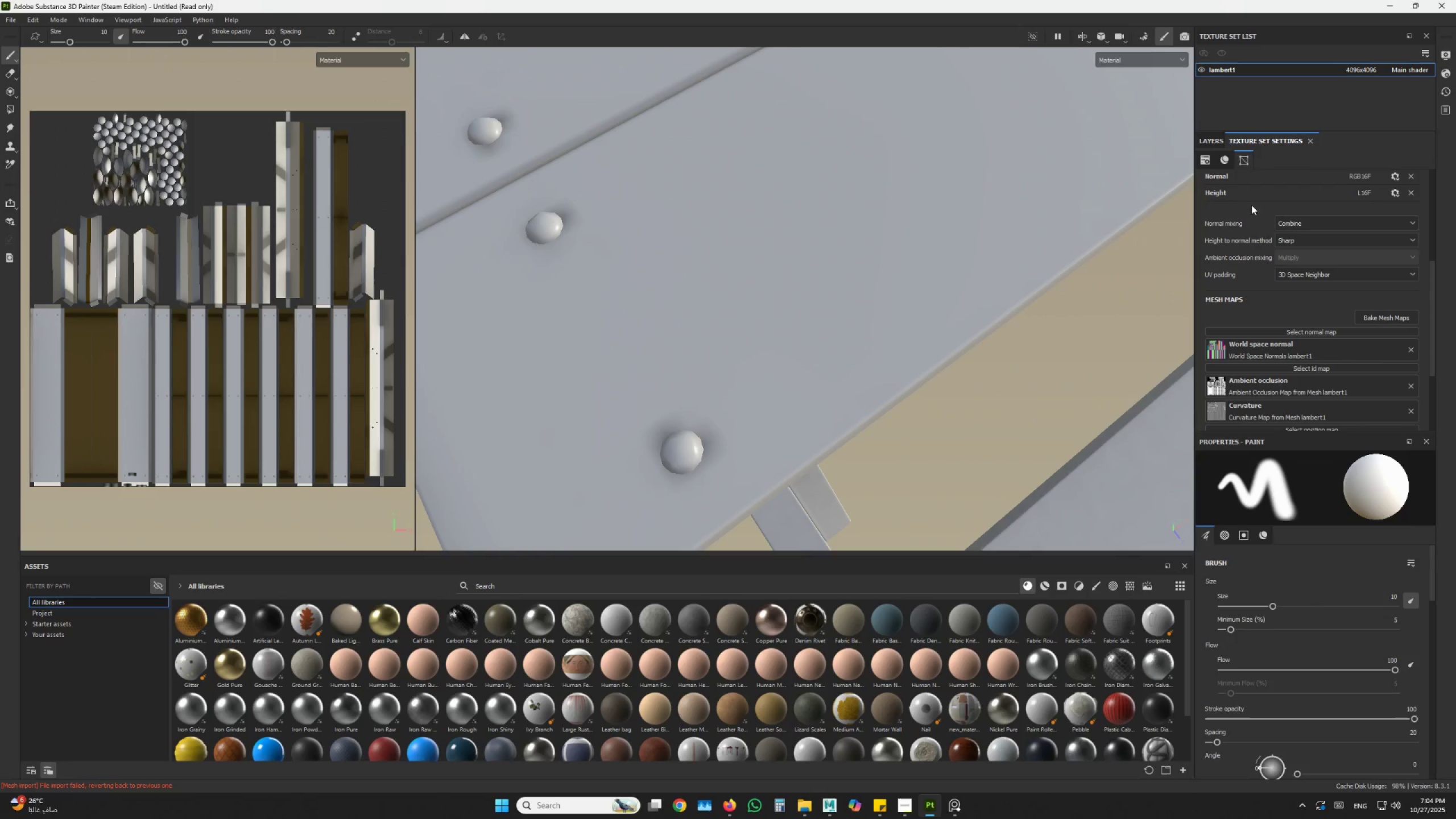 
key(Alt+AltLeft)
 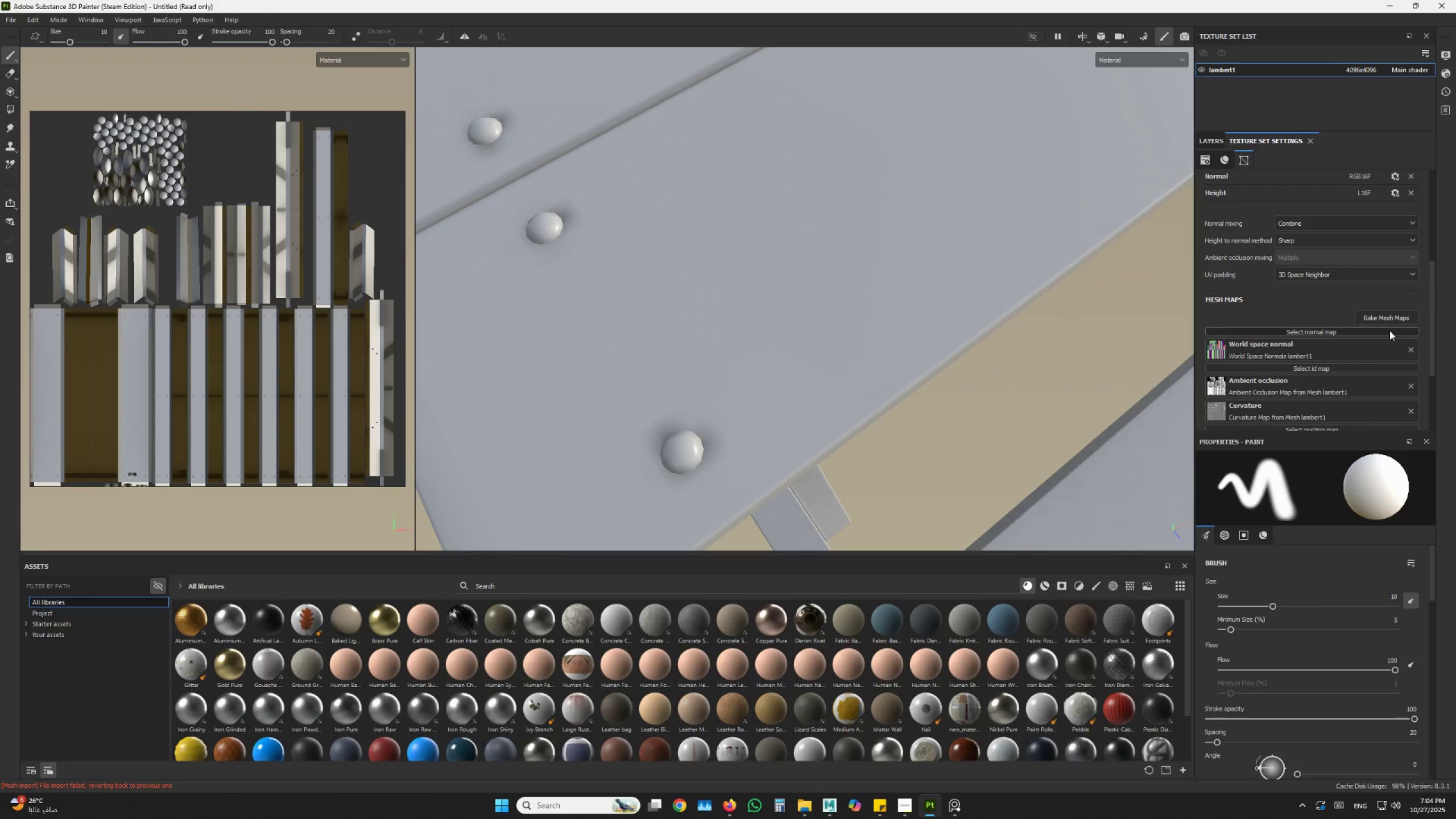 
left_click([1380, 313])
 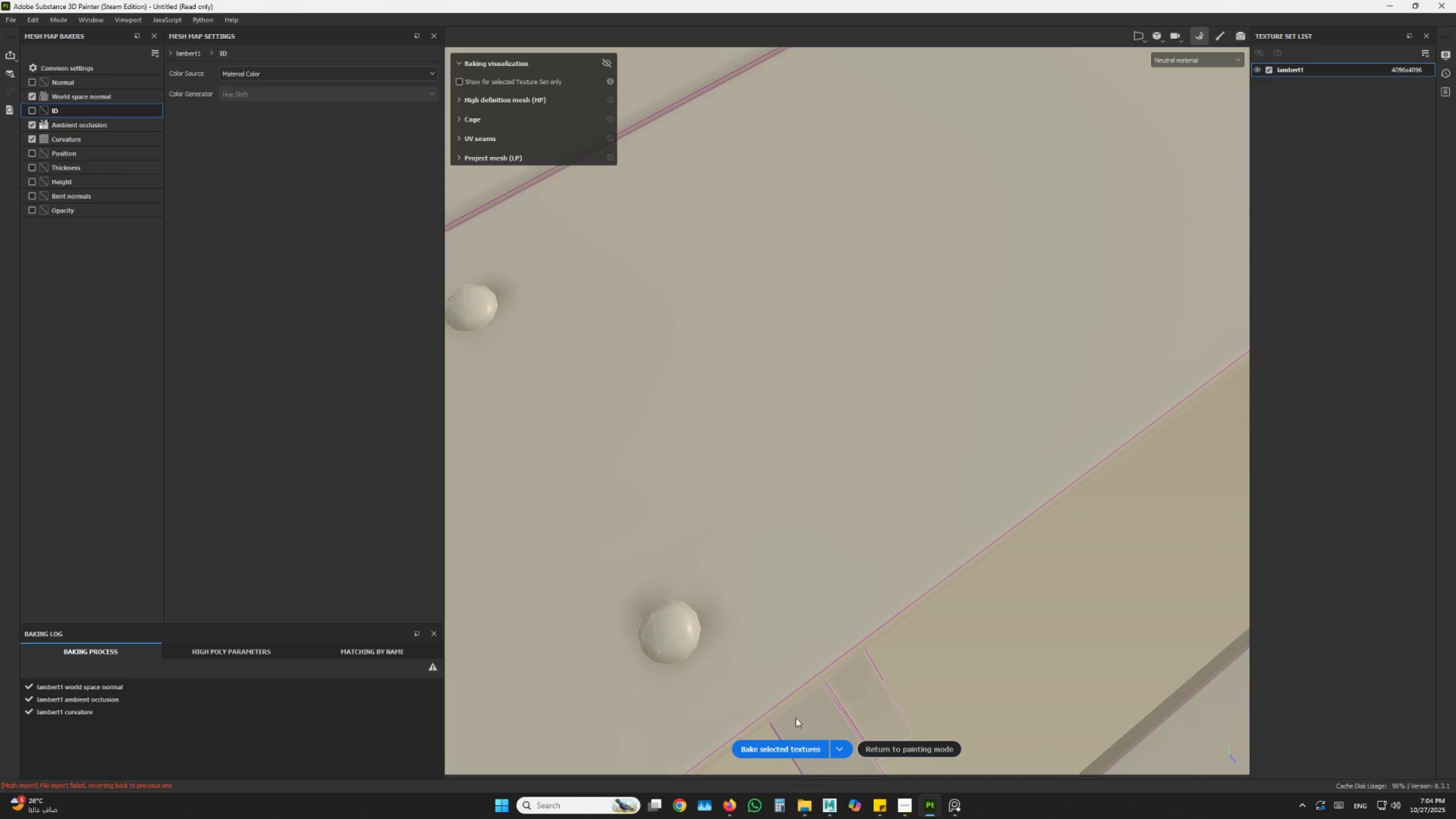 
left_click([779, 748])
 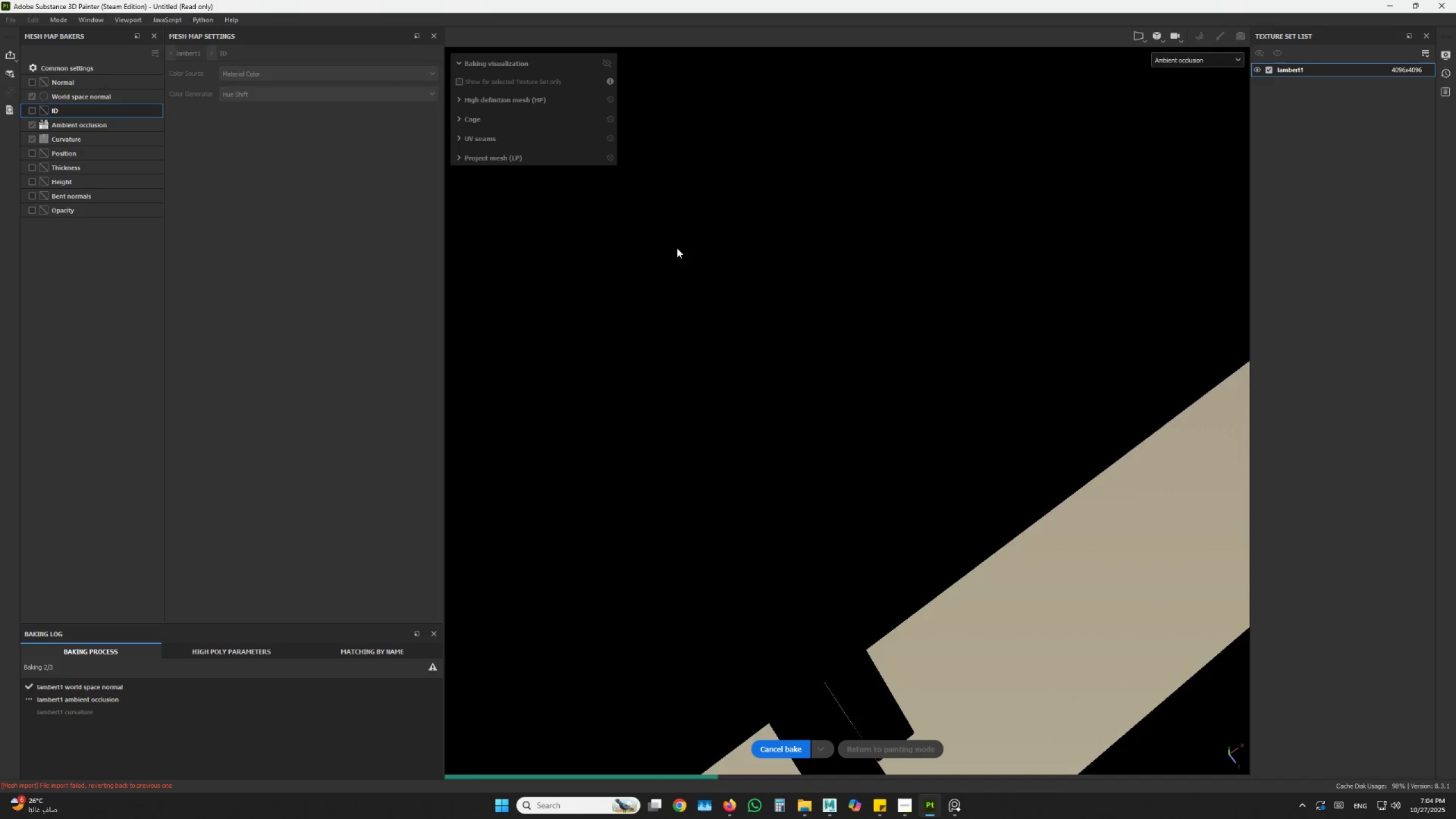 
left_click([781, 750])
 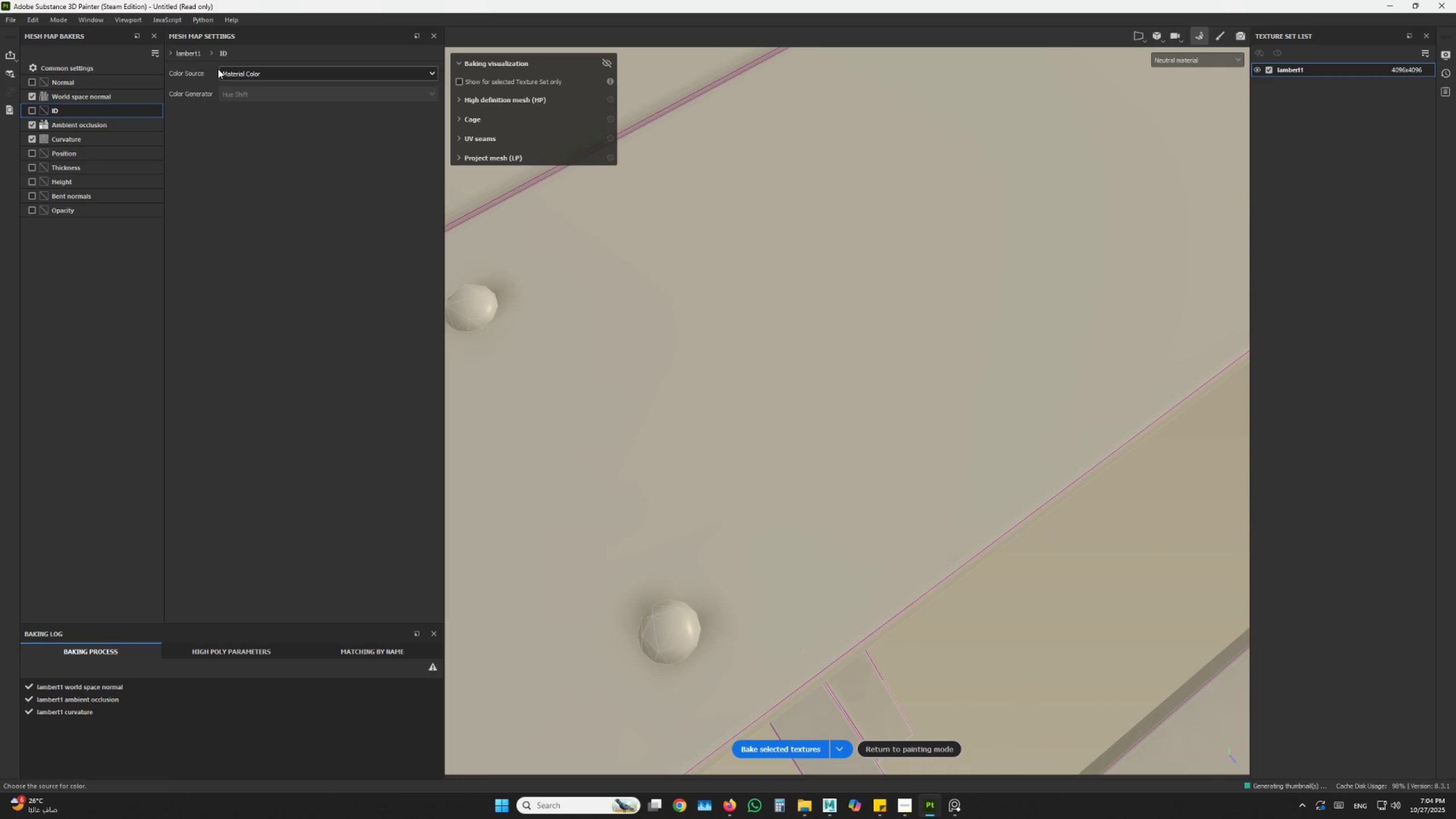 
left_click([118, 68])
 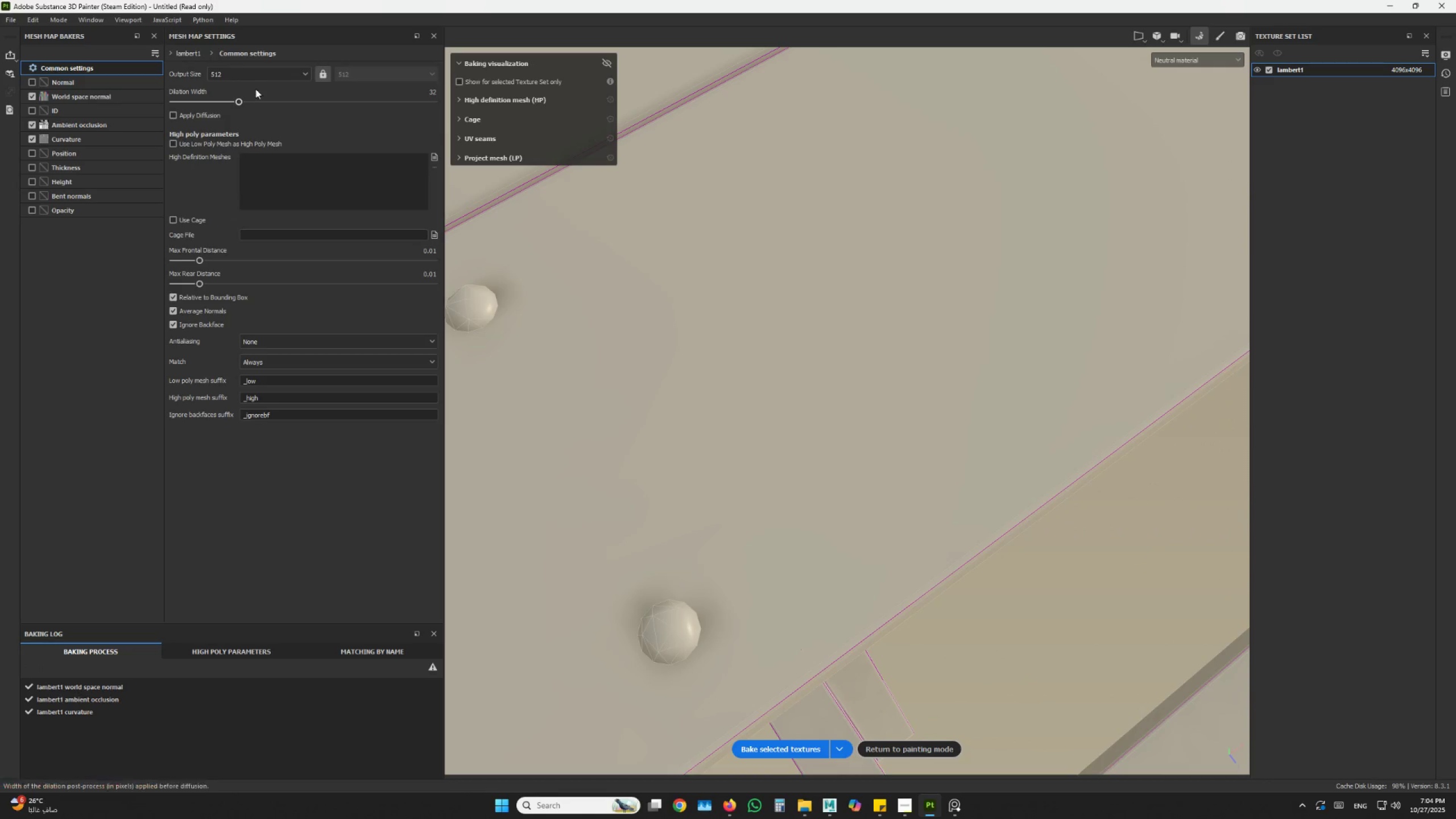 
left_click([263, 71])
 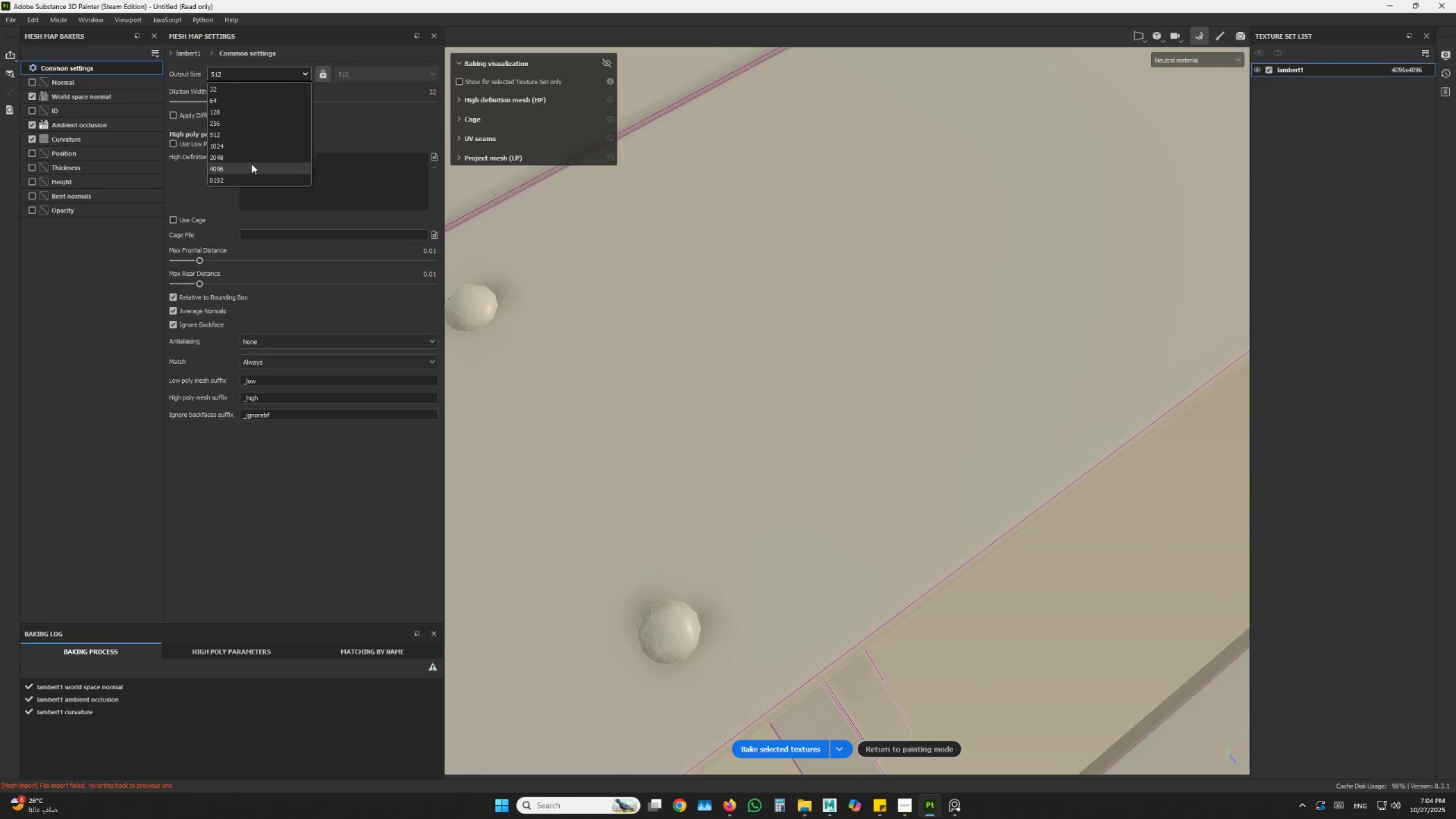 
left_click([251, 166])
 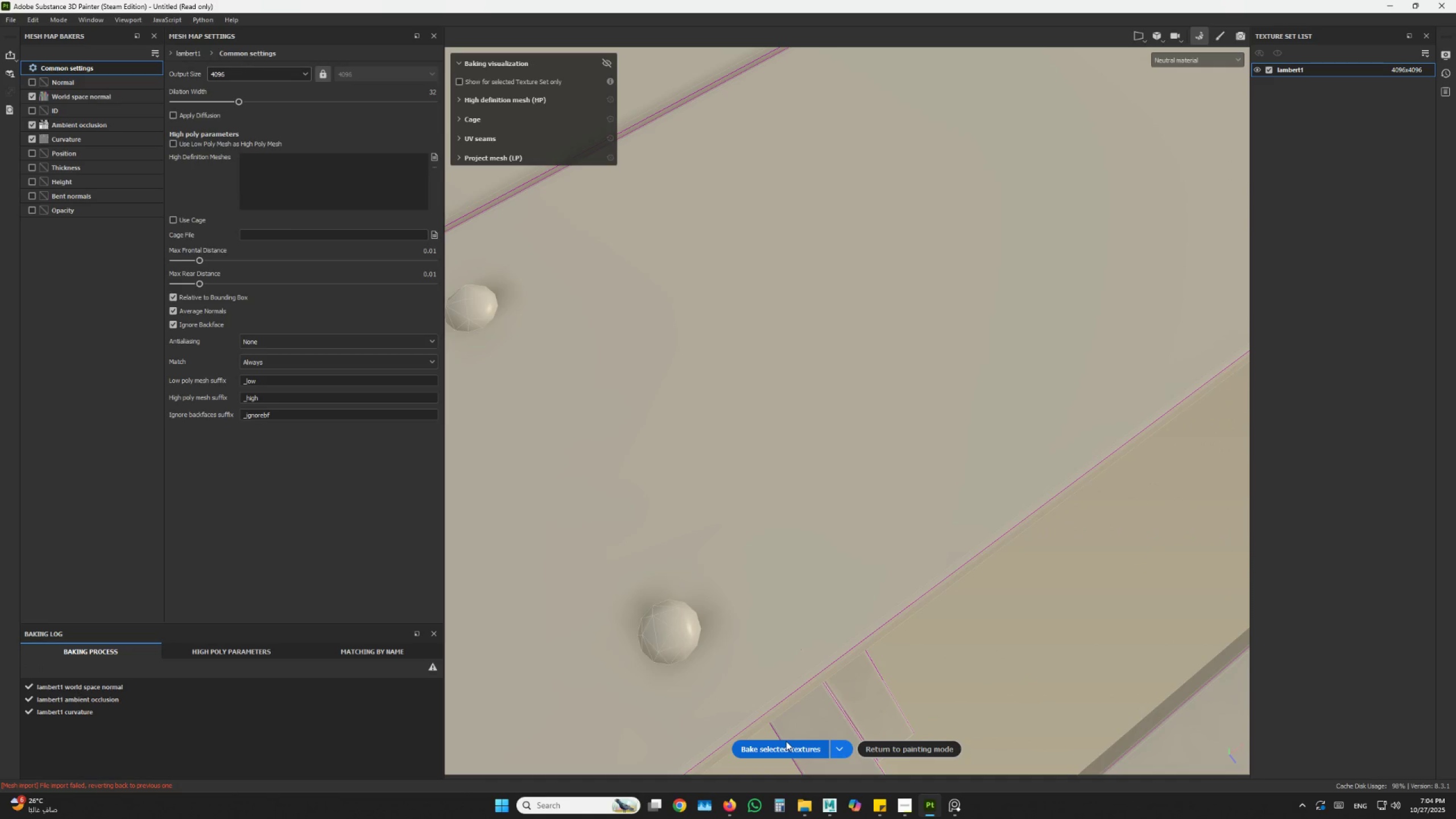 
left_click([786, 741])
 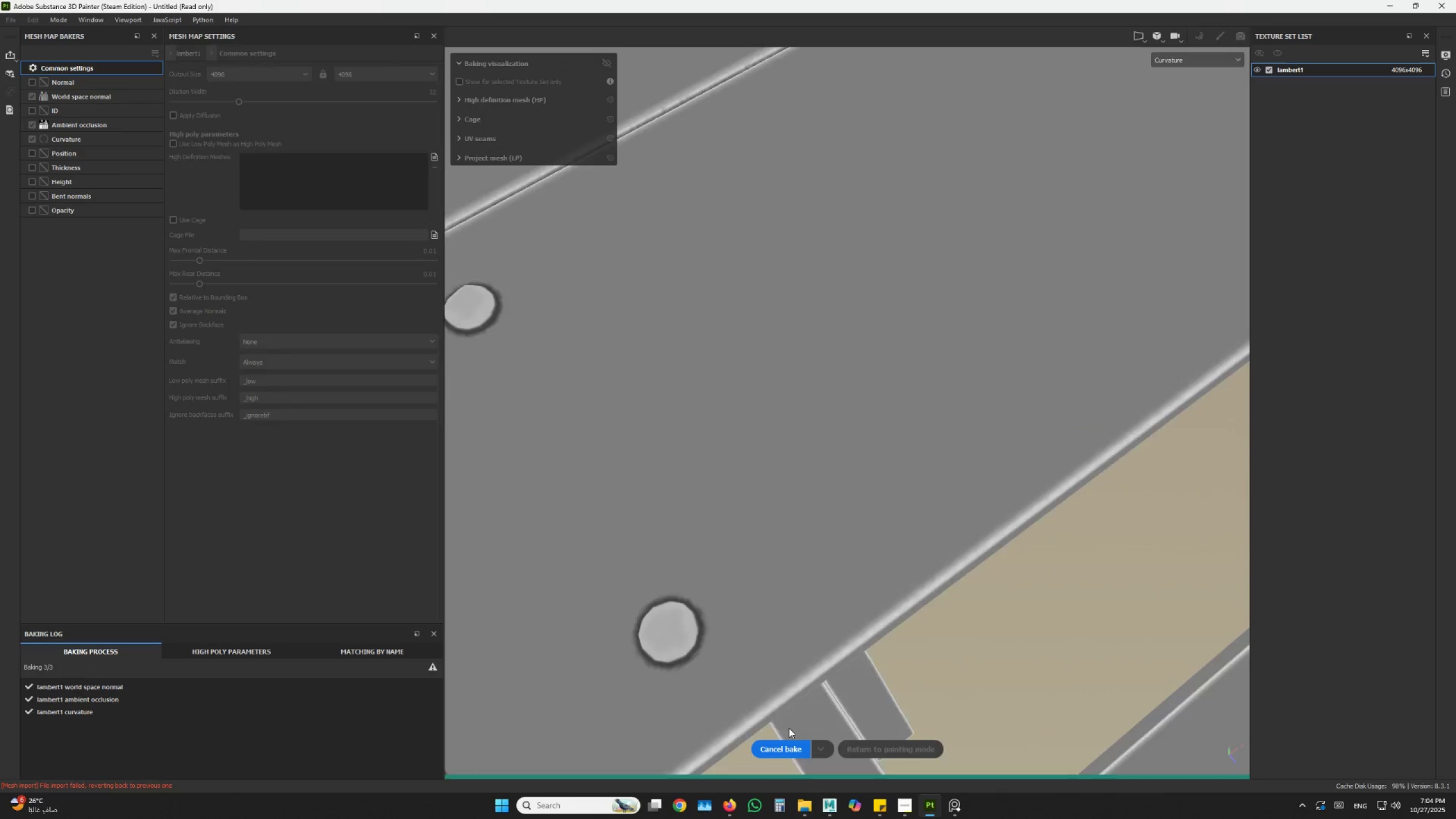 
wait(7.25)
 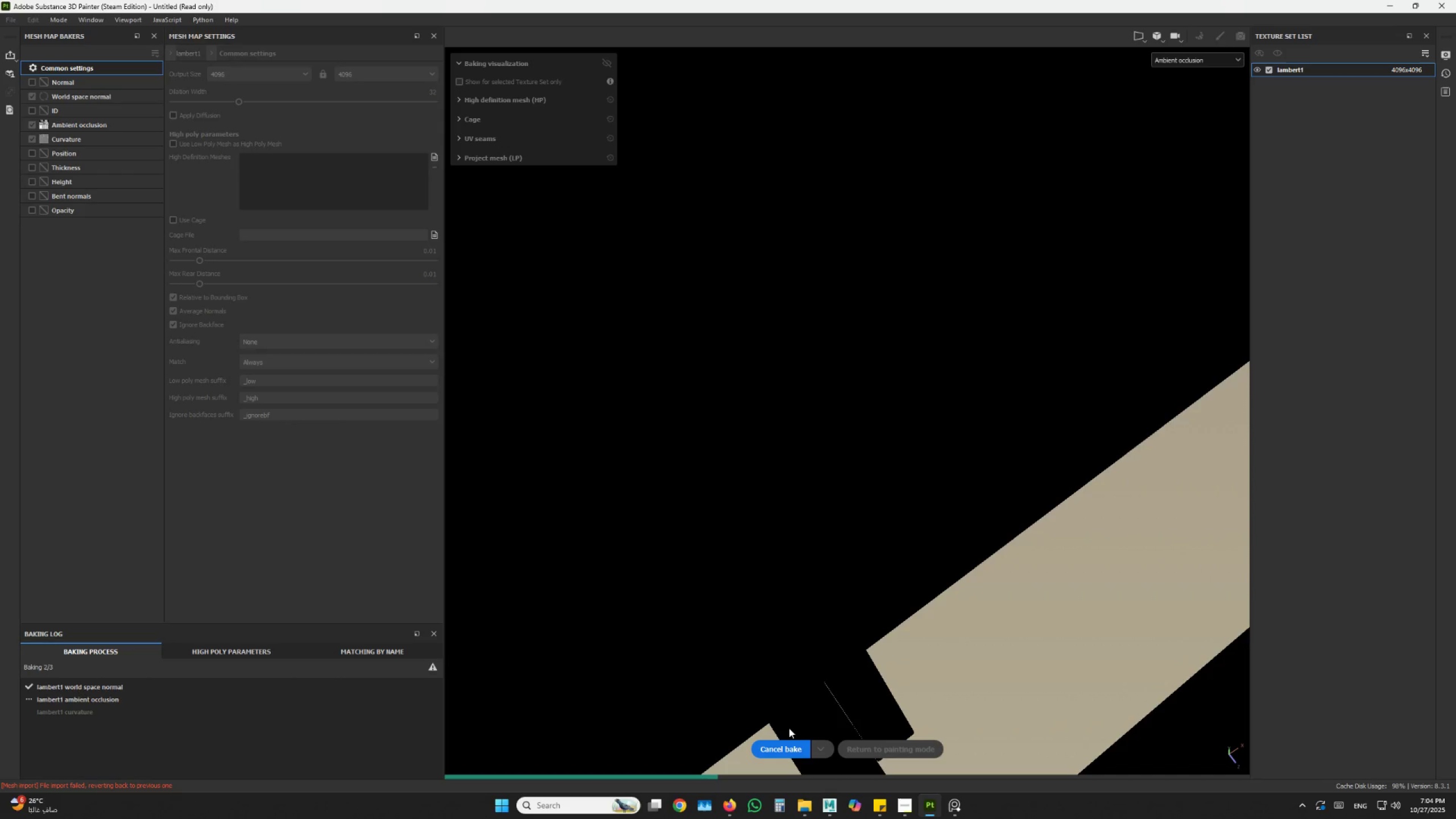 
left_click([879, 742])
 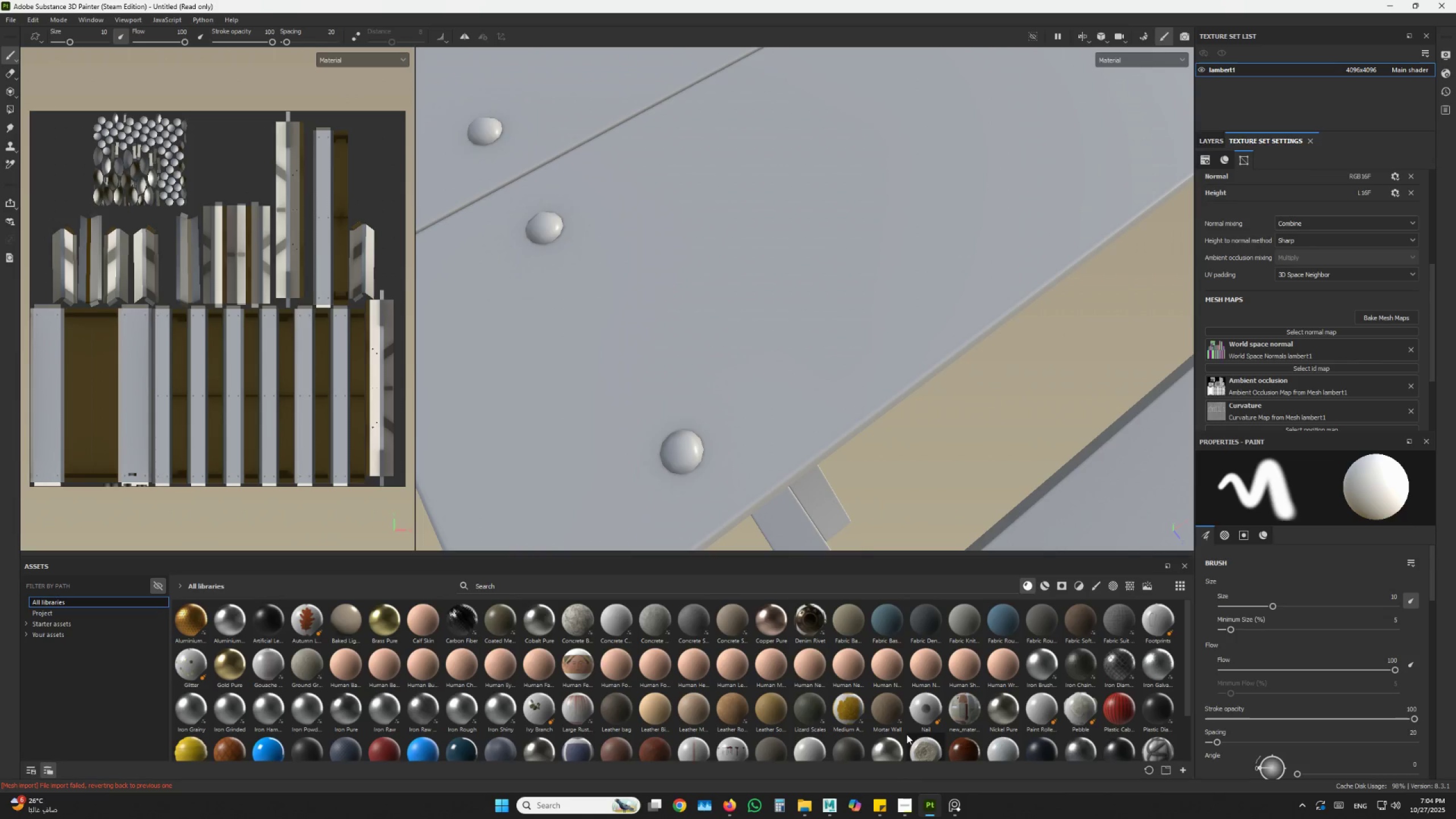 
hold_key(key=AltLeft, duration=0.48)
 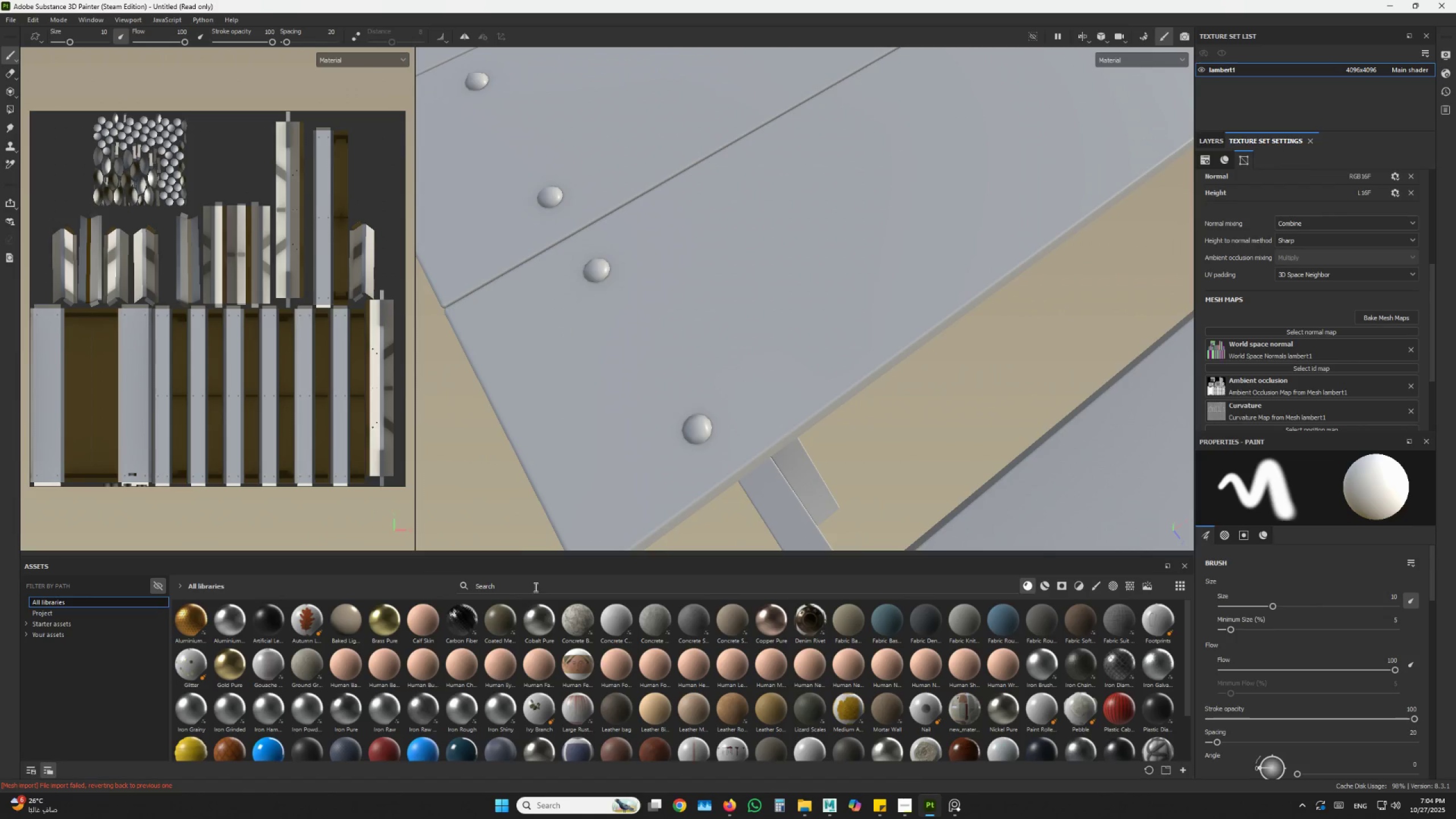 
left_click([535, 587])
 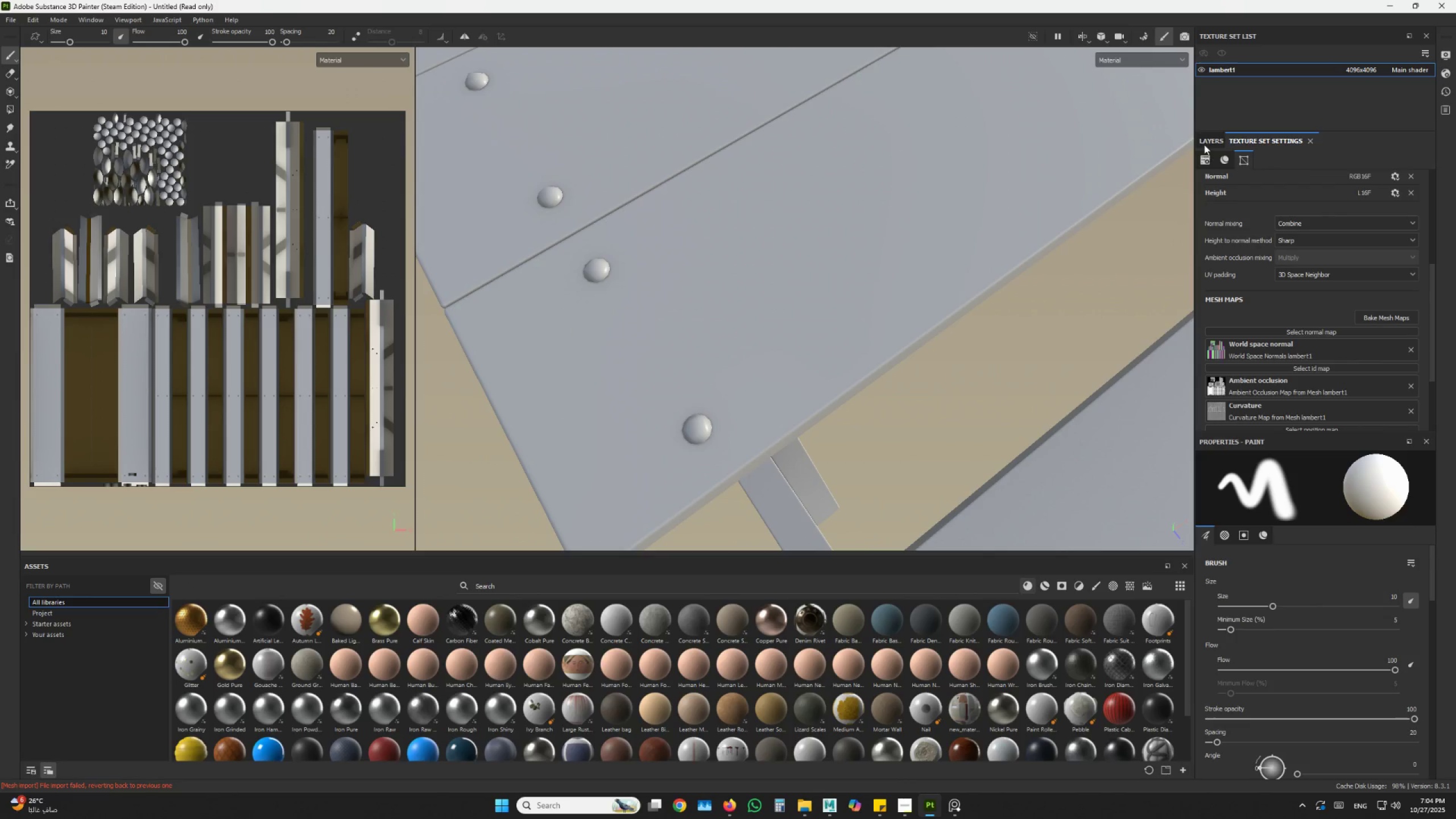 
left_click([1209, 139])
 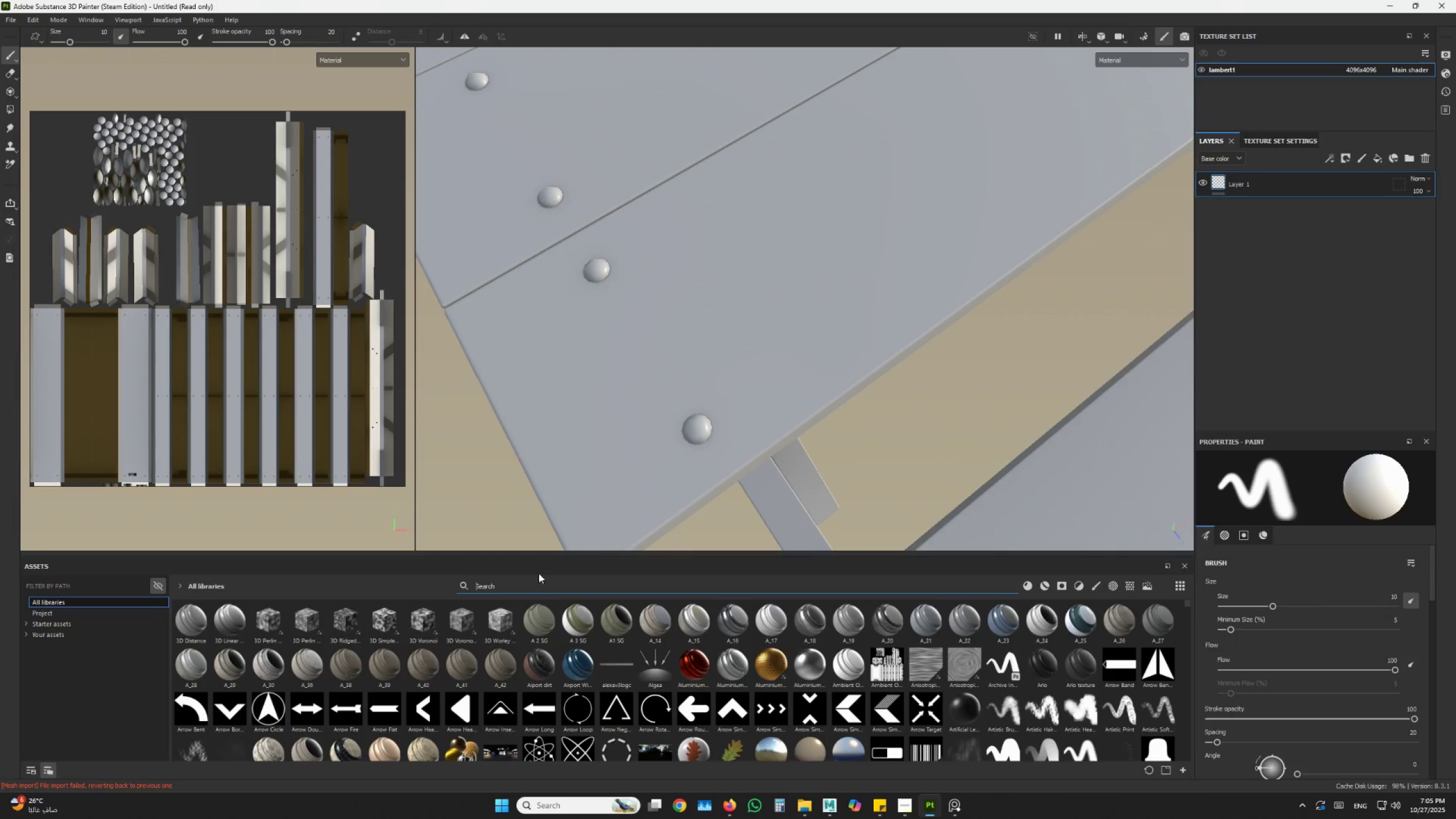 
double_click([535, 586])
 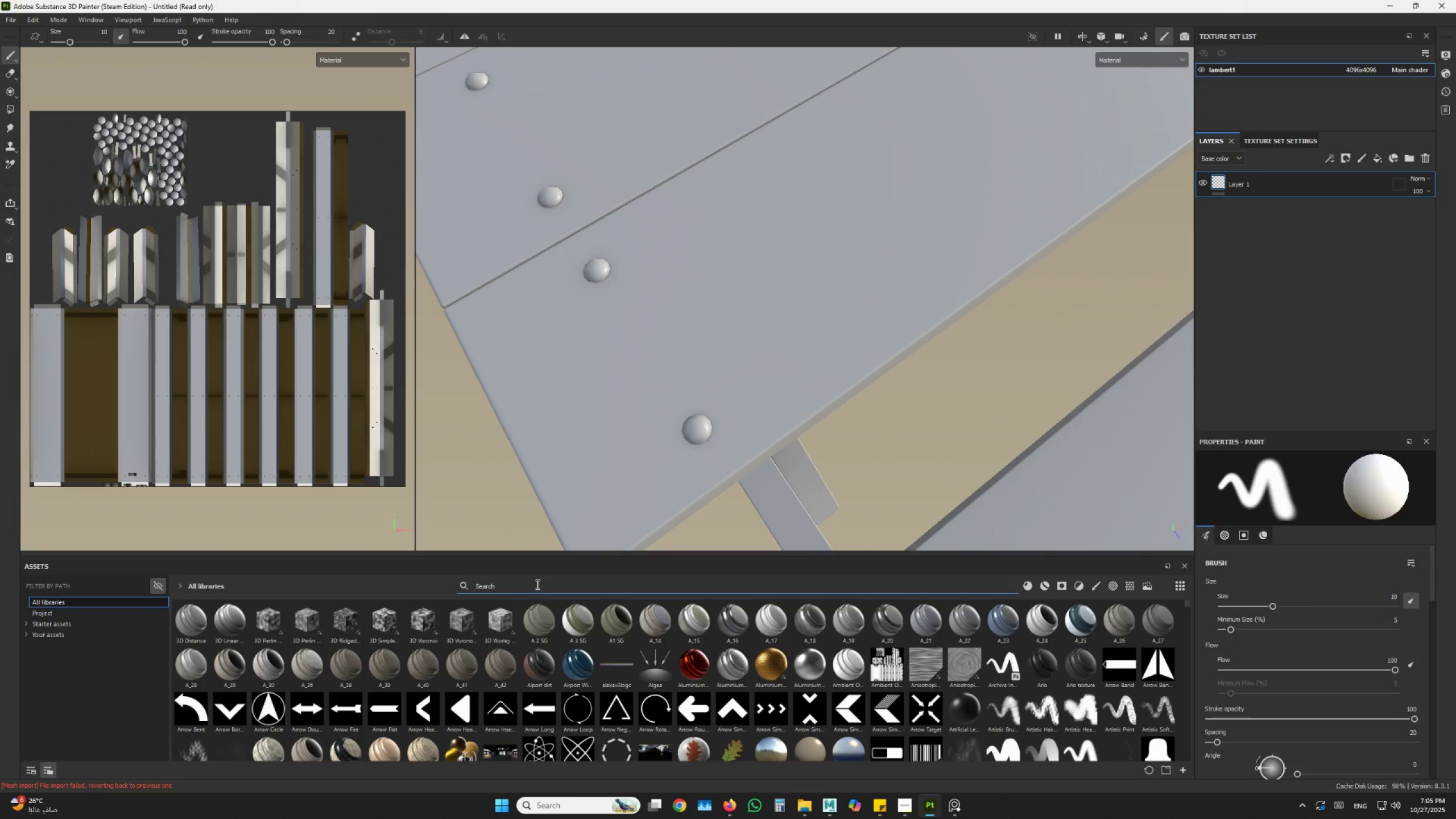 
type(wood)
 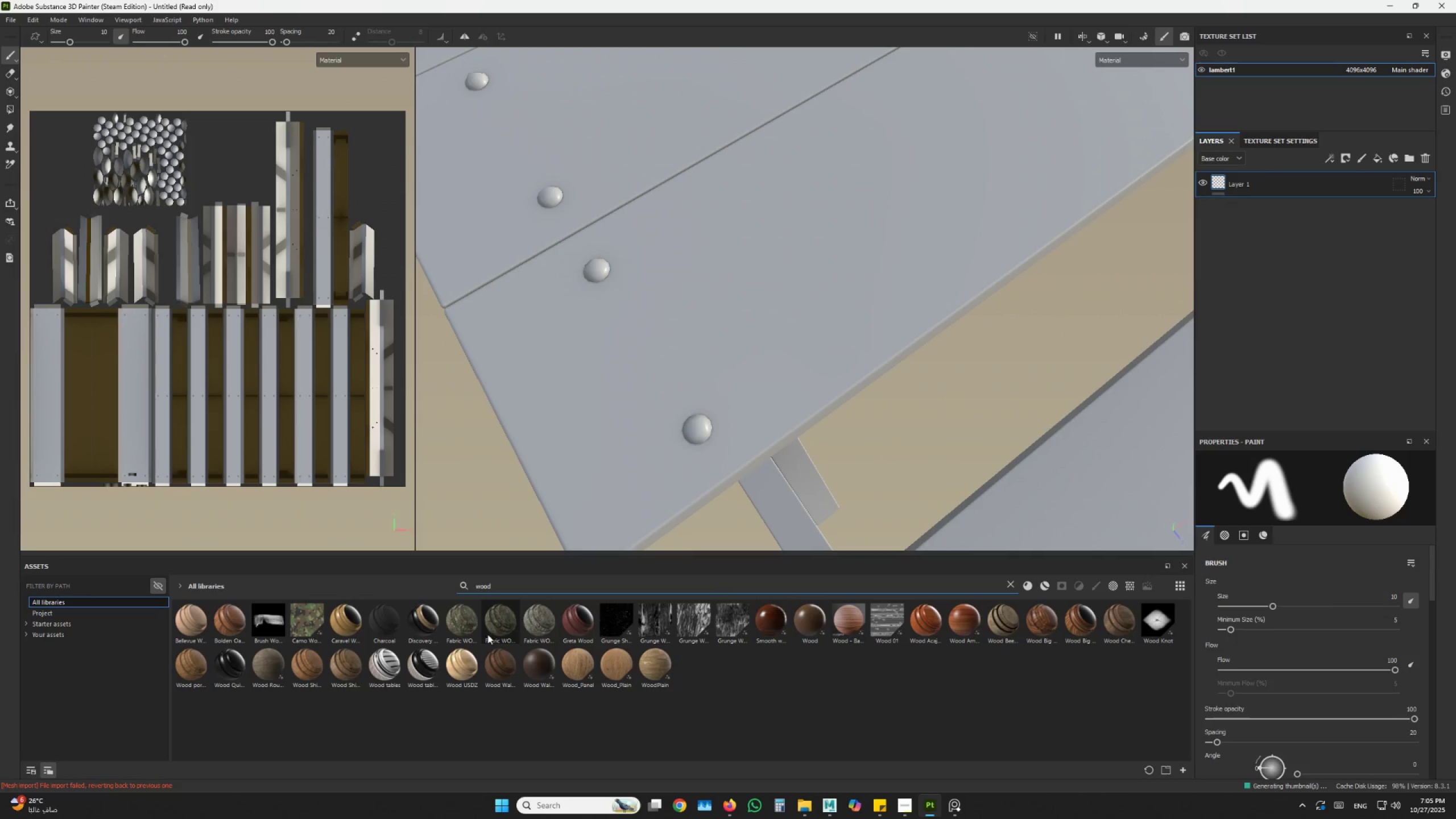 
mouse_move([515, 655])
 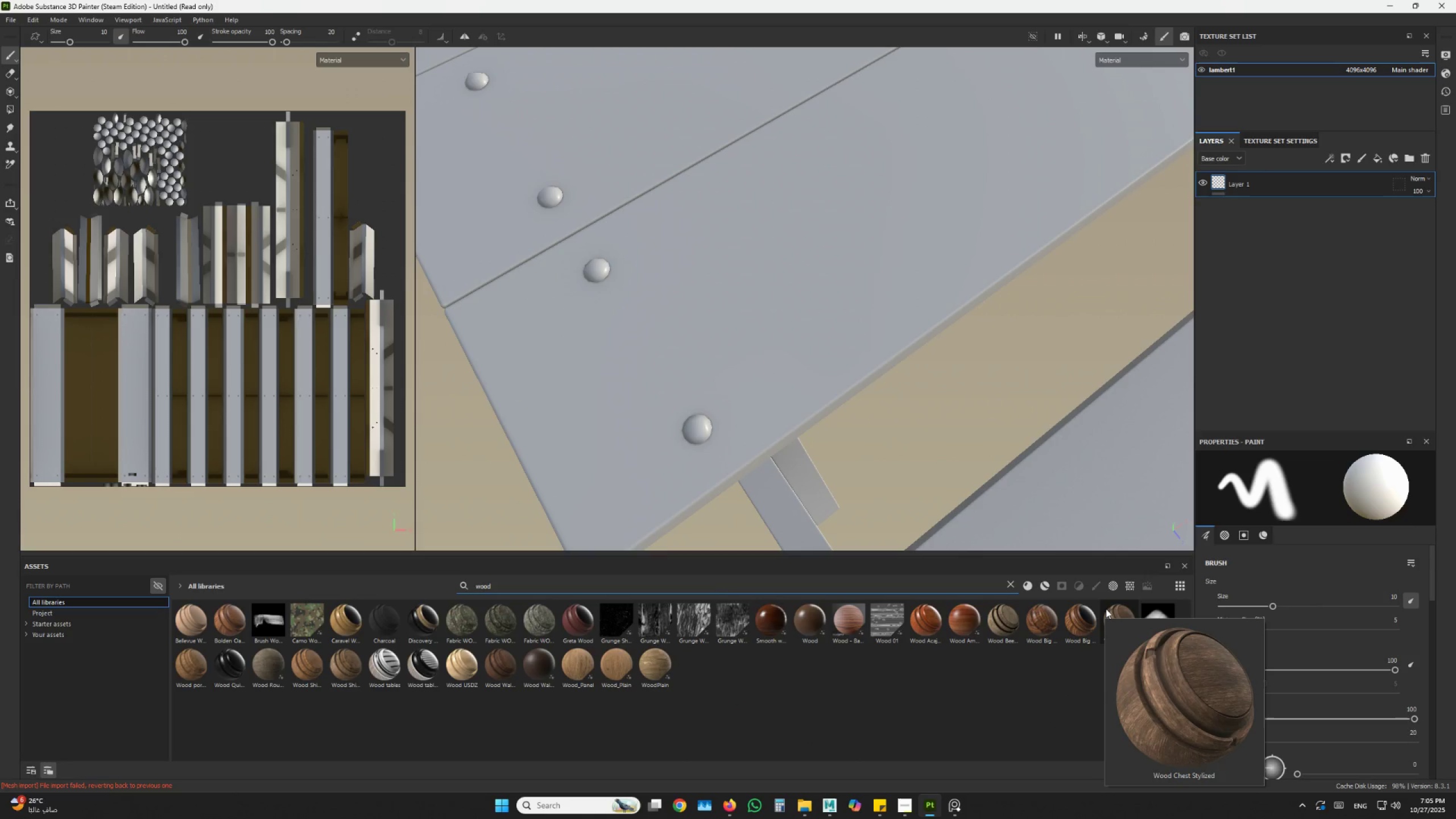 
left_click_drag(start_coordinate=[1106, 609], to_coordinate=[1329, 276])
 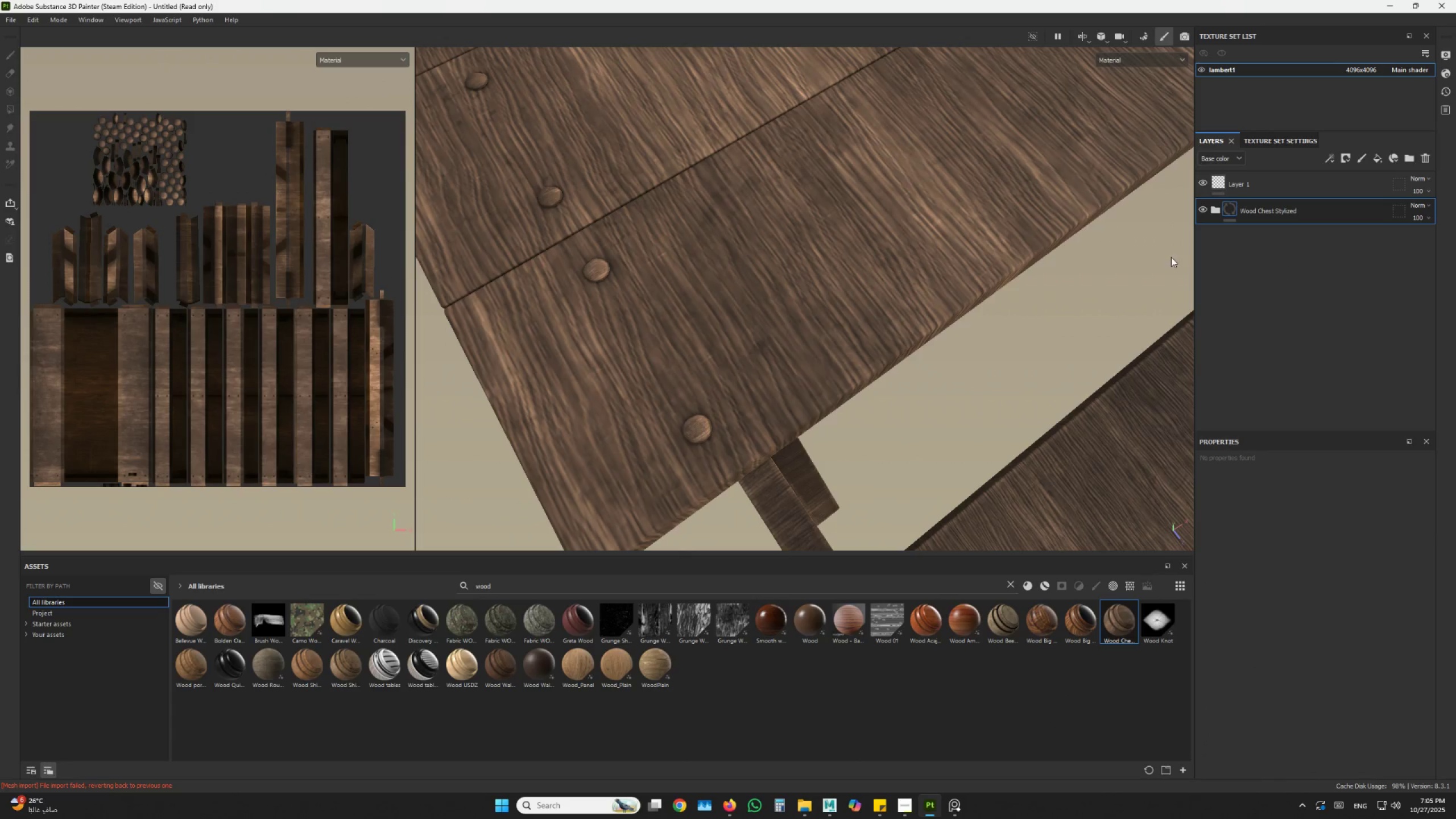 
scroll: coordinate [846, 312], scroll_direction: down, amount: 13.0
 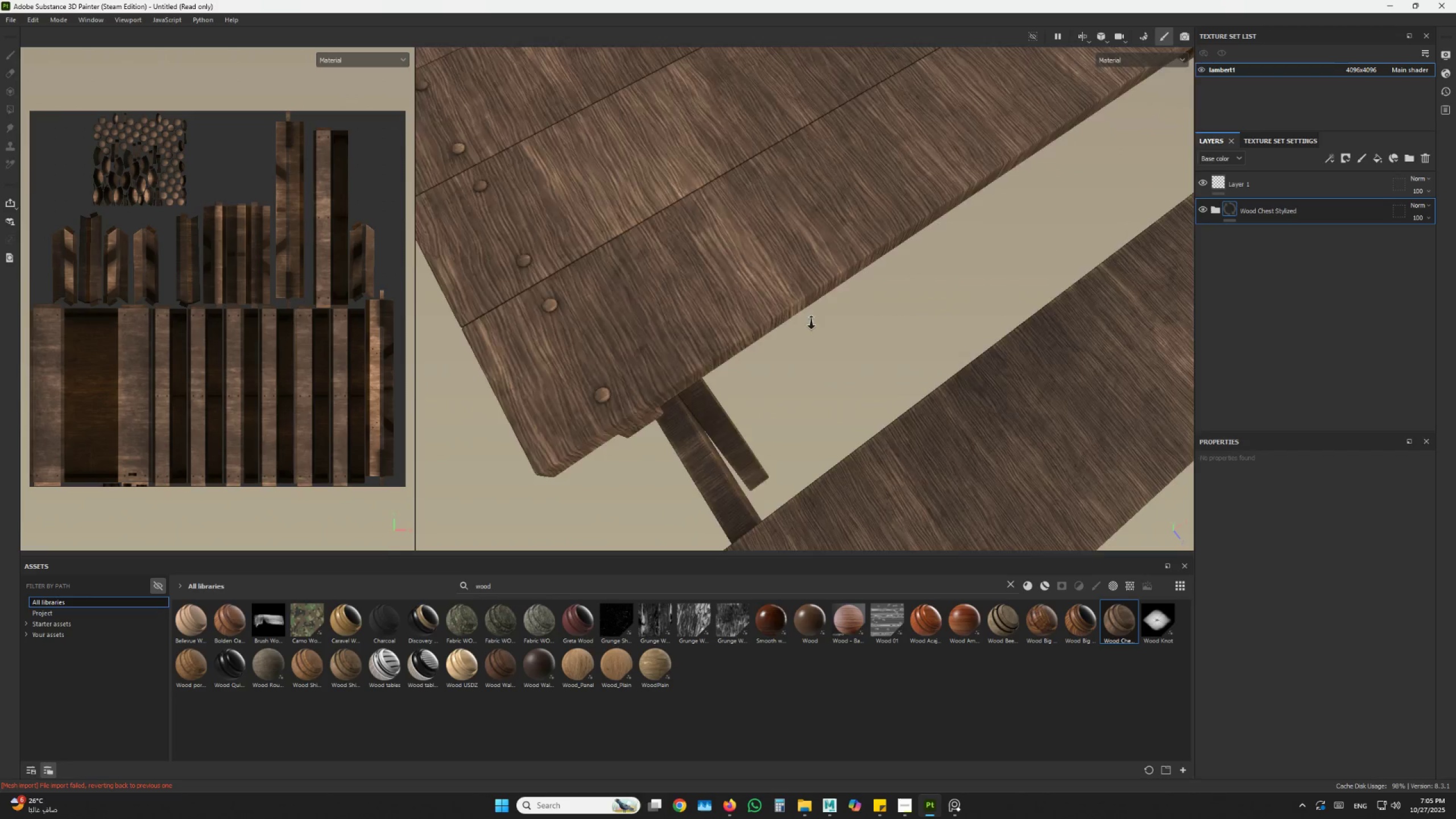 
hold_key(key=AltLeft, duration=1.5)
 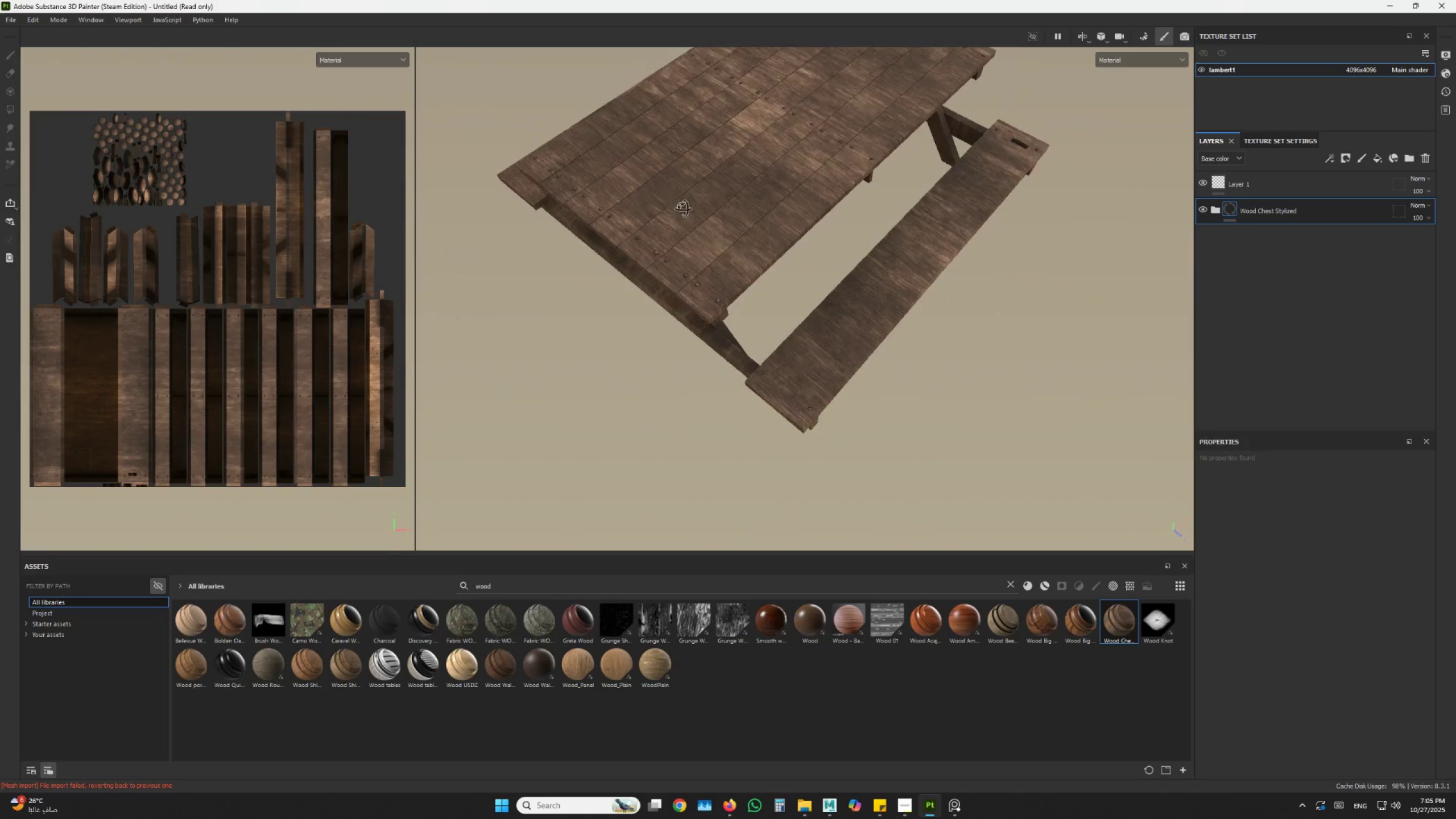 
hold_key(key=AltLeft, duration=0.89)
left_click_drag(start_coordinate=[634, 230], to_coordinate=[684, 209])
 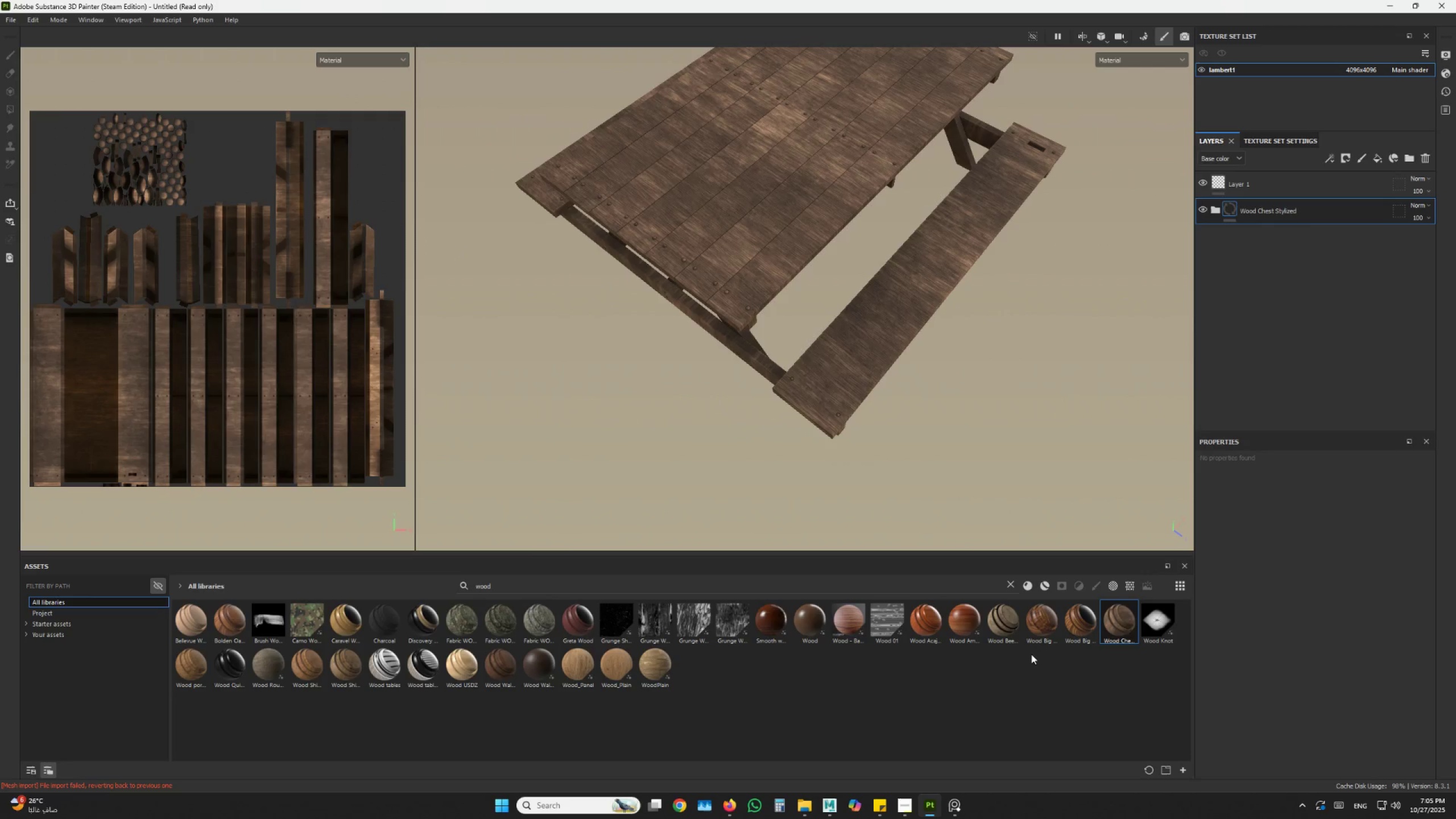 
mouse_move([988, 640])
 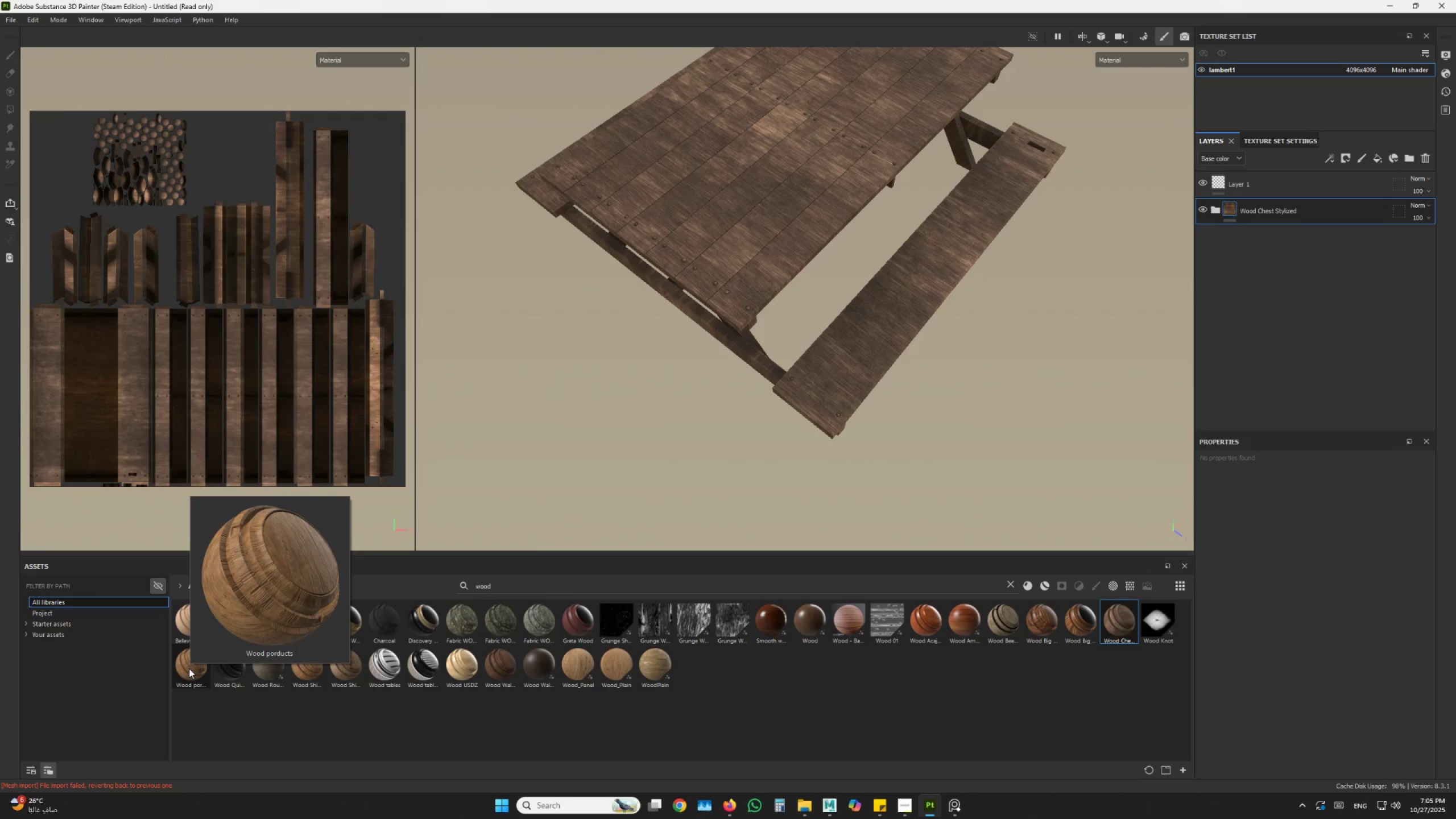 
left_click_drag(start_coordinate=[189, 668], to_coordinate=[1279, 342])
 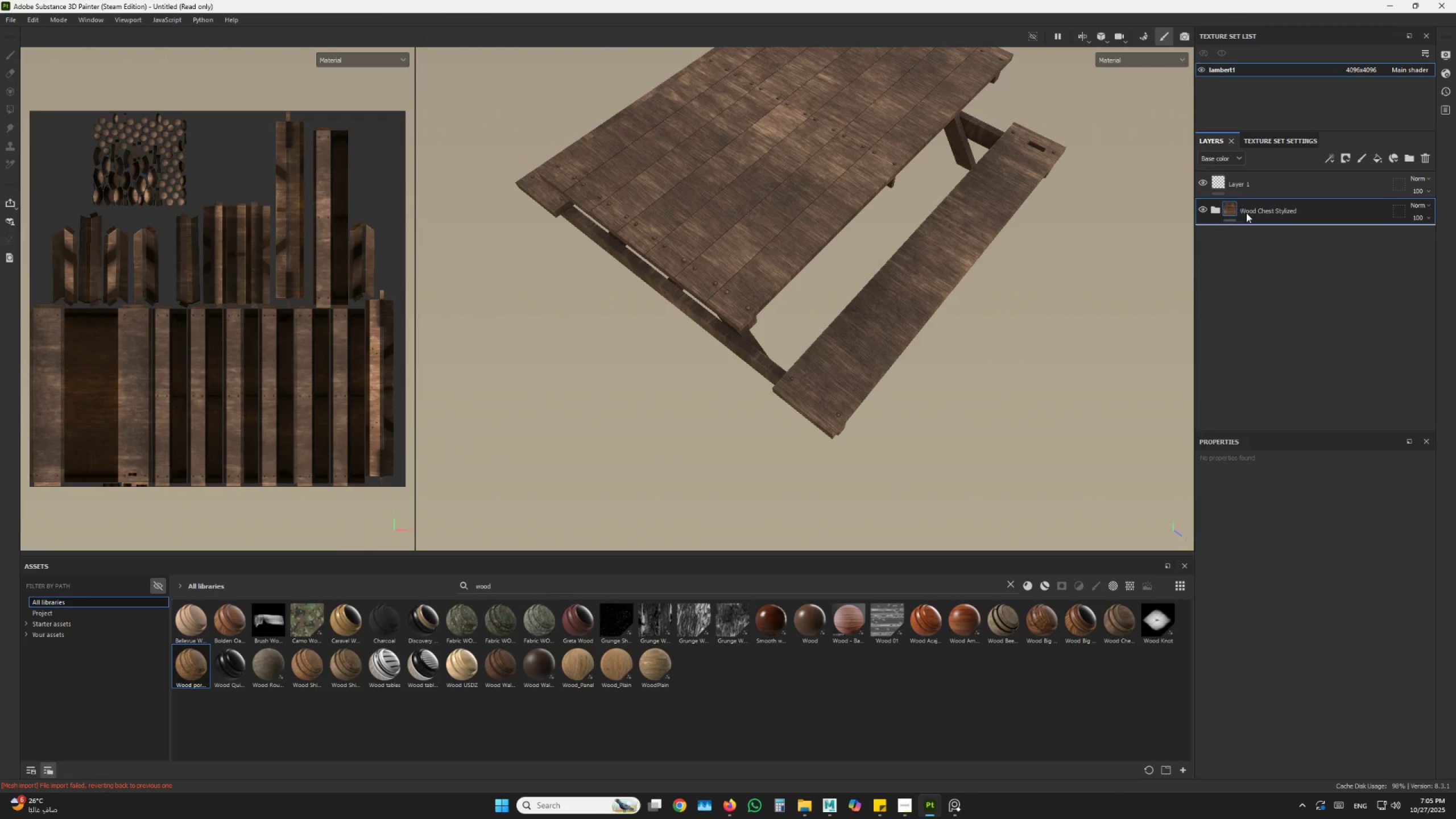 
left_click([1251, 209])
 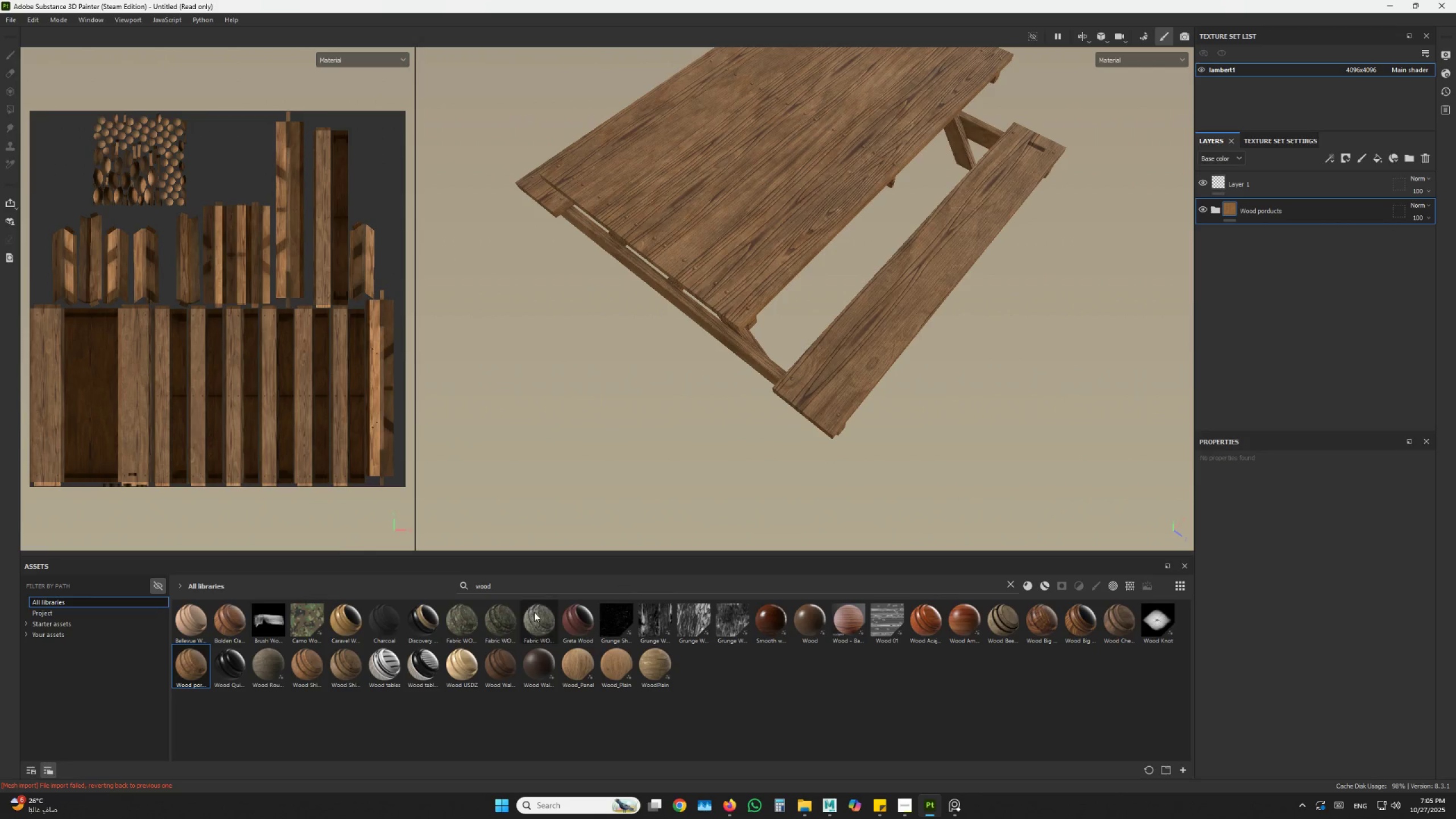 
left_click_drag(start_coordinate=[296, 676], to_coordinate=[1284, 335])
 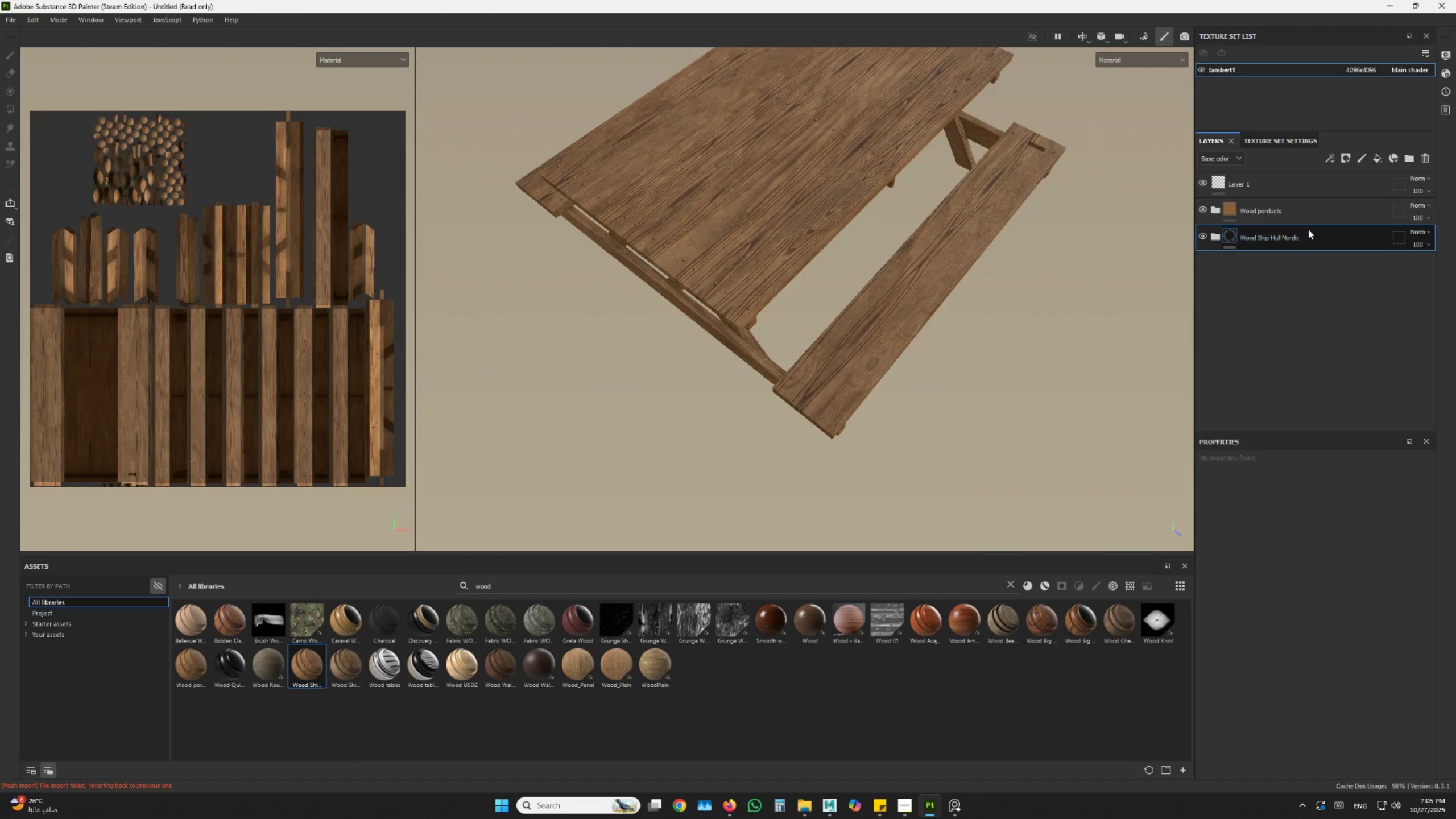 
left_click([1305, 214])
 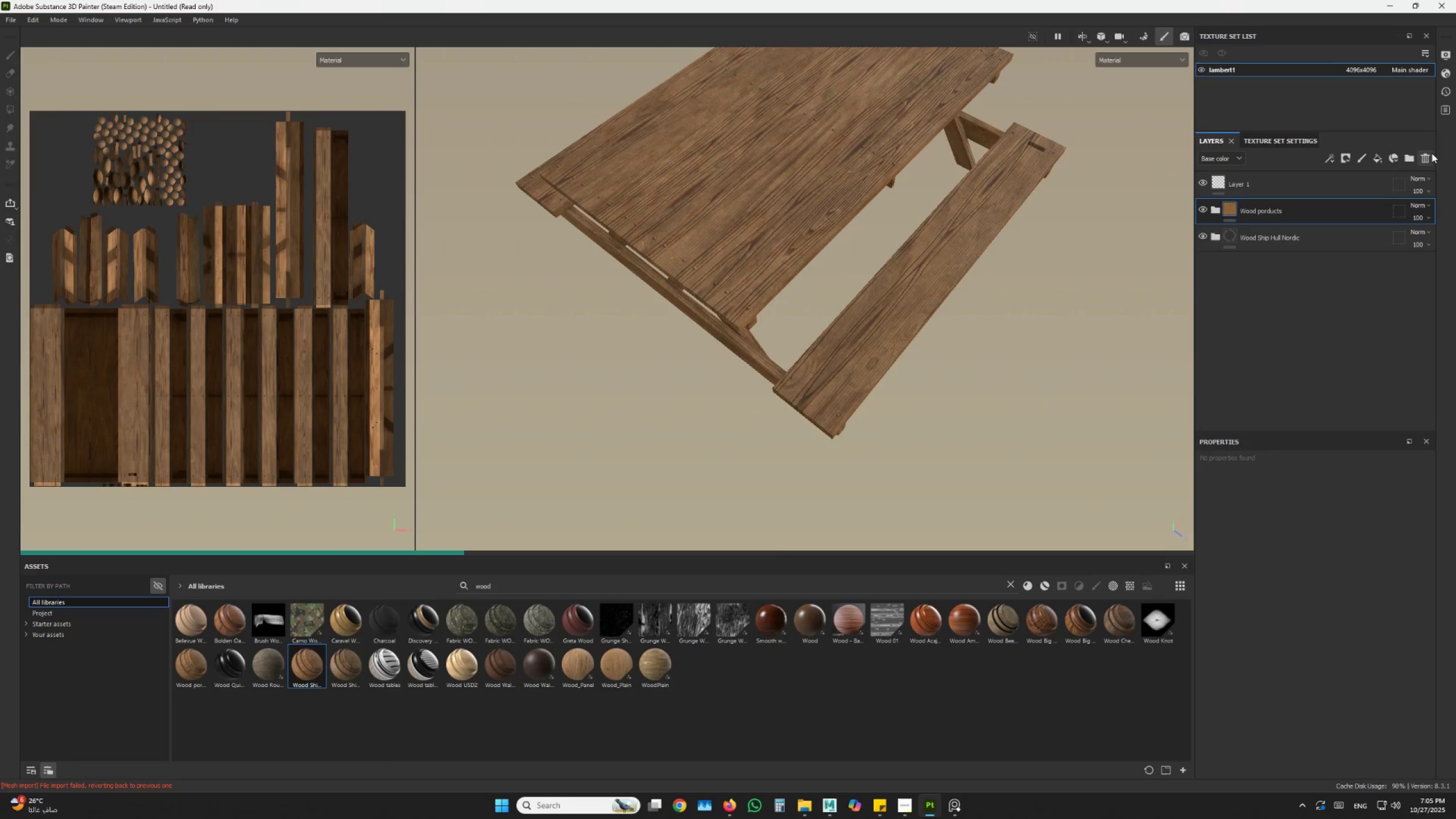 
left_click([1420, 153])
 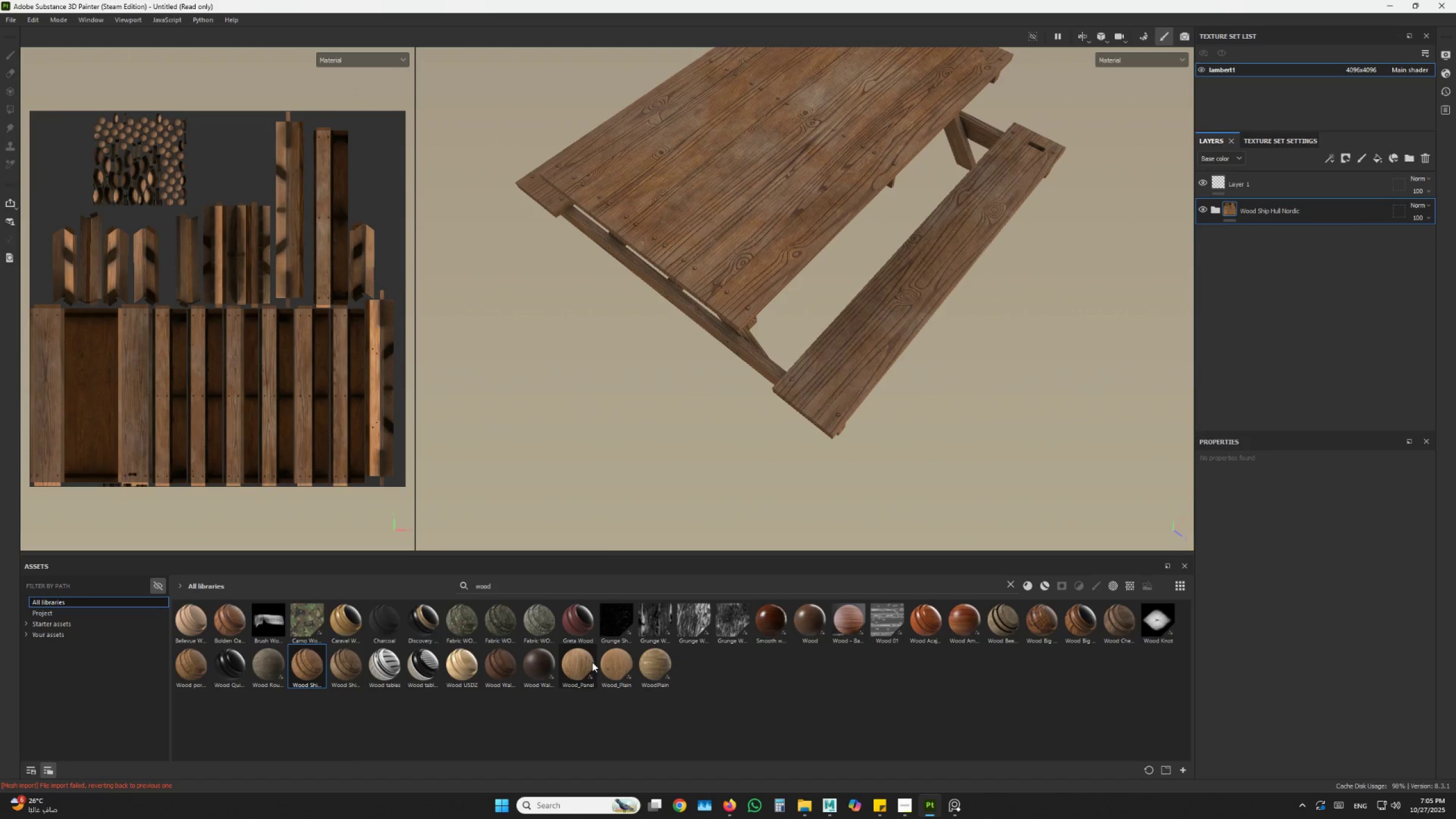 
left_click_drag(start_coordinate=[338, 665], to_coordinate=[1388, 333])
 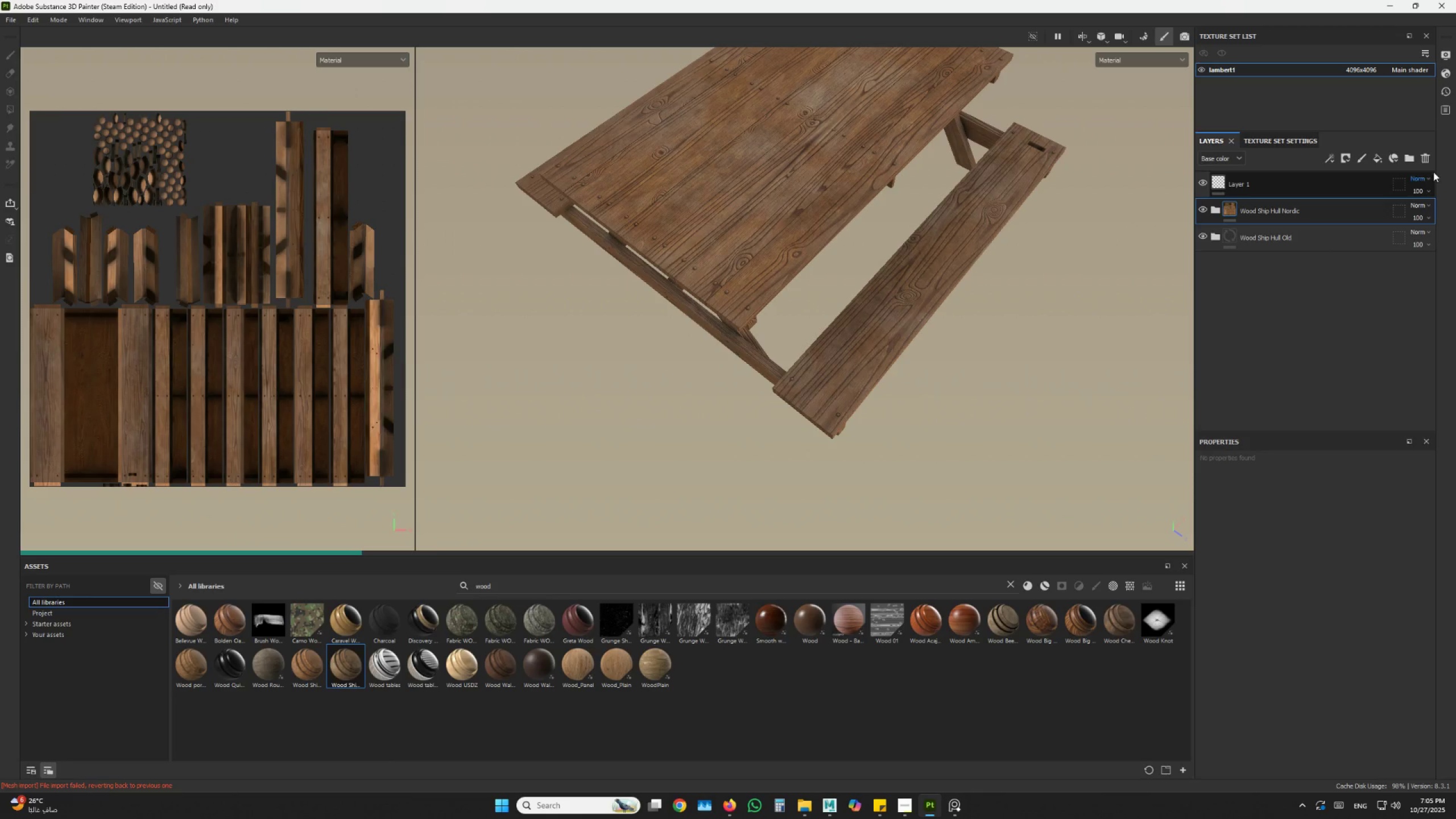 
left_click([1429, 157])
 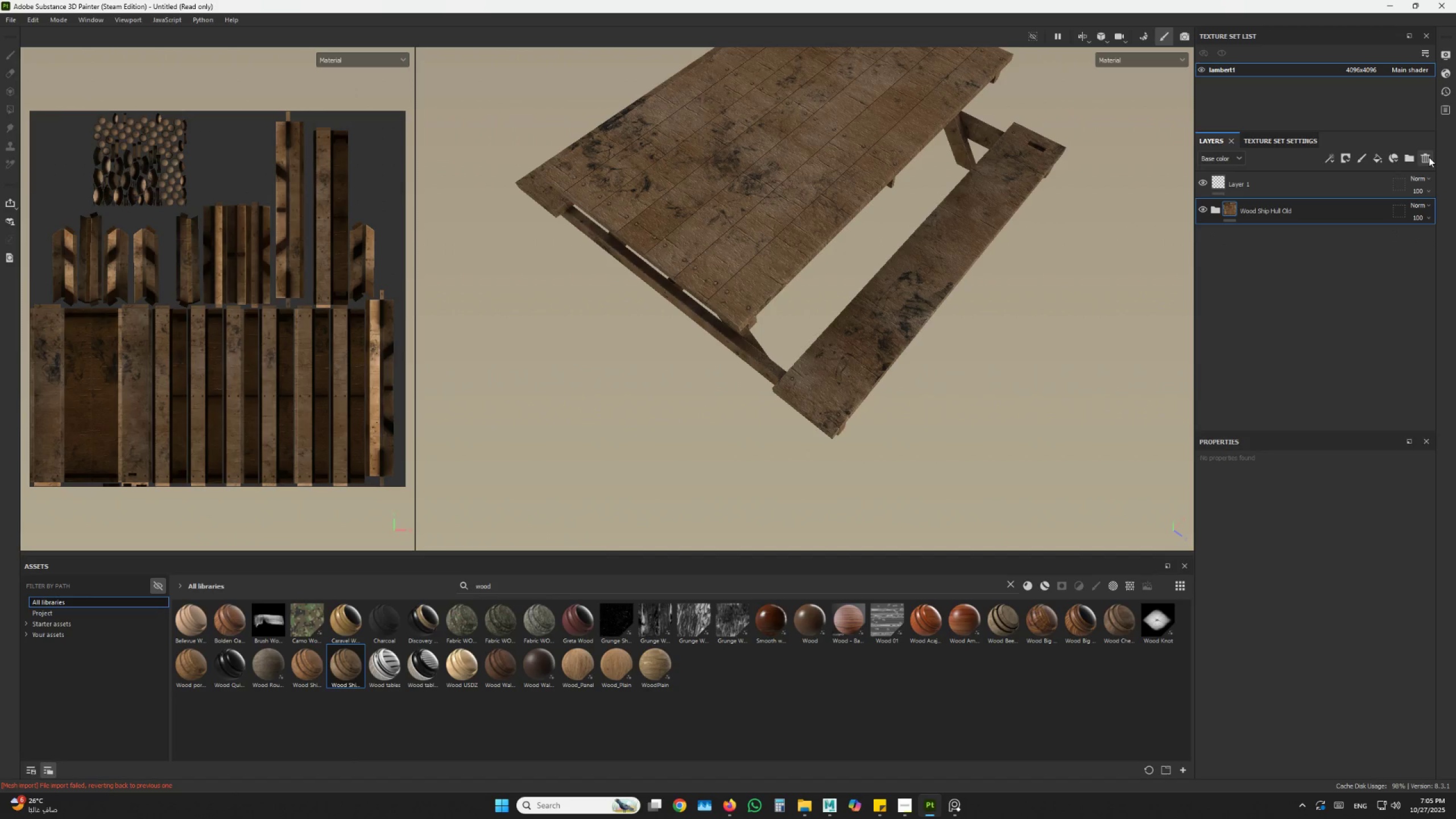 
hold_key(key=AltLeft, duration=0.45)
 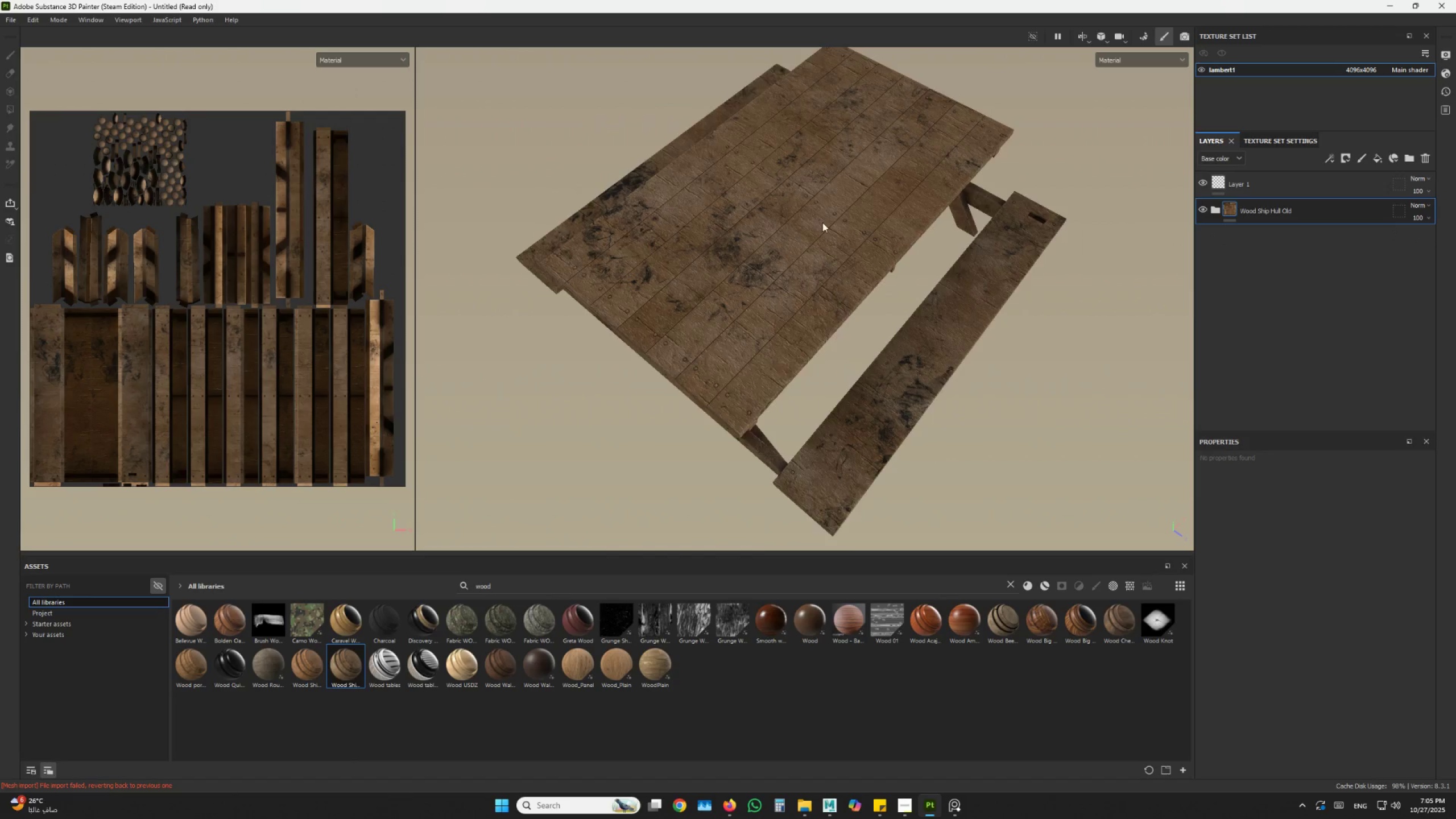 
scroll: coordinate [822, 238], scroll_direction: up, amount: 8.0
 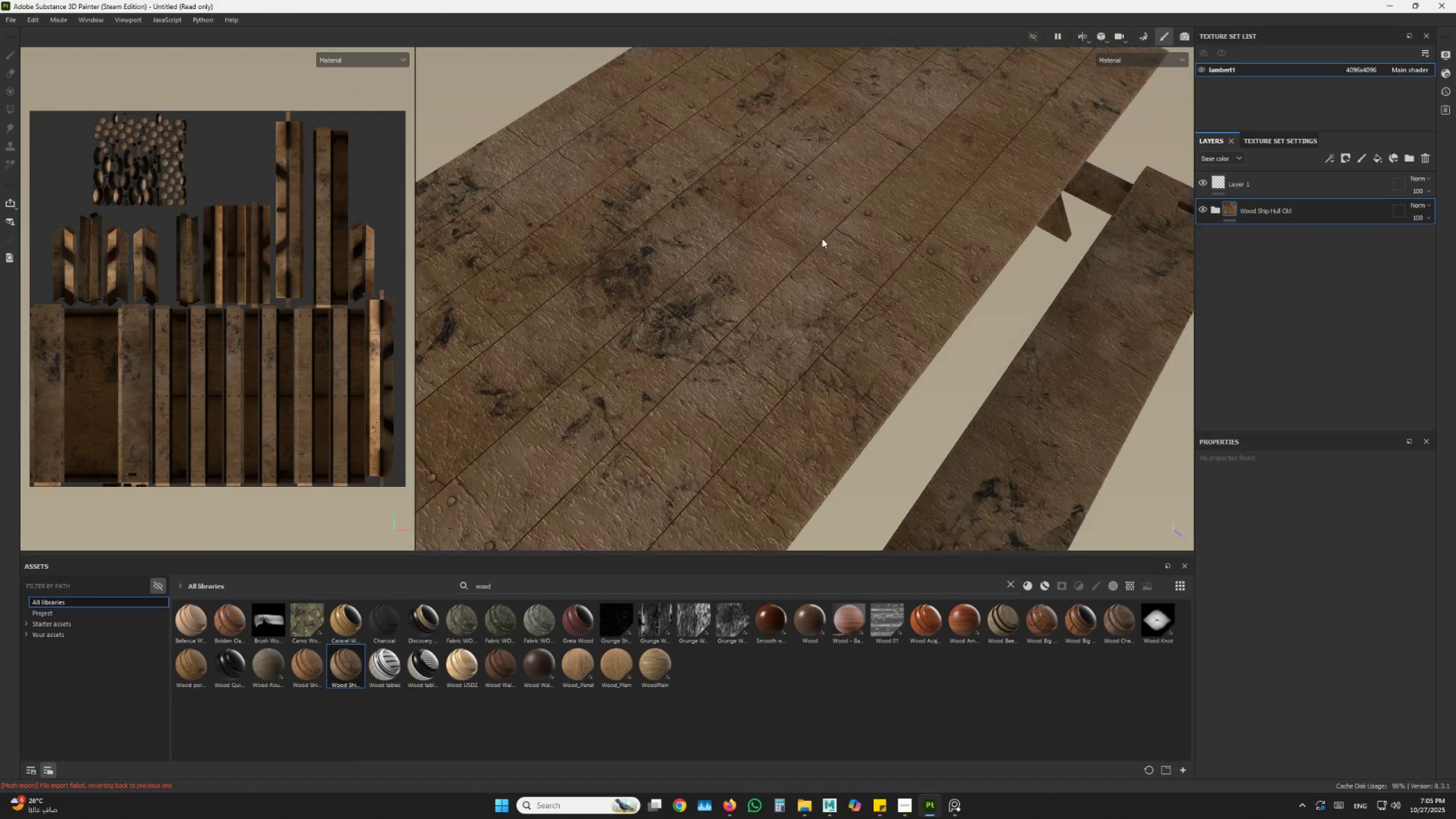 
hold_key(key=AltLeft, duration=0.95)
left_click_drag(start_coordinate=[819, 278], to_coordinate=[832, 325])
 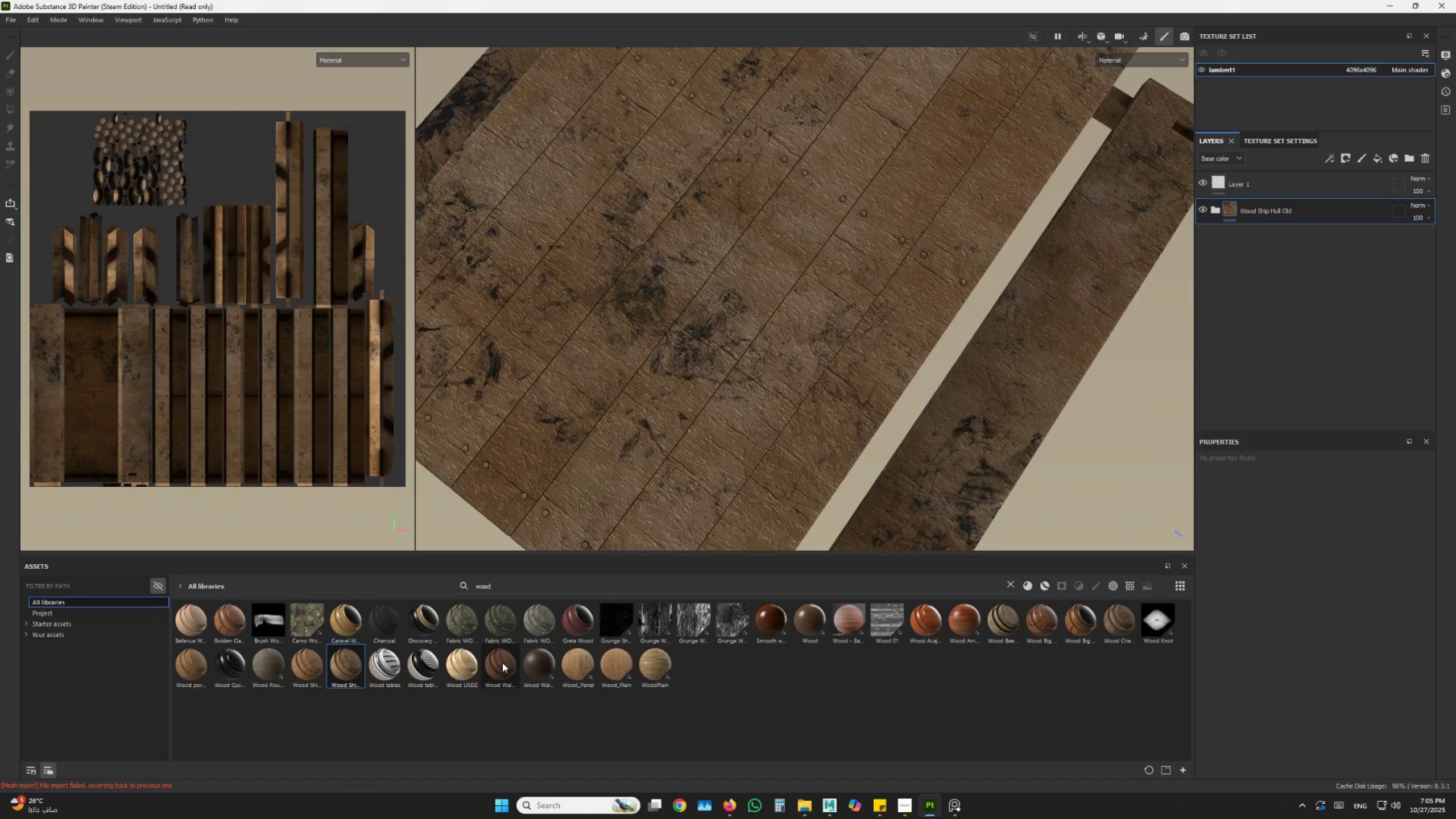 
left_click_drag(start_coordinate=[502, 663], to_coordinate=[1325, 333])
 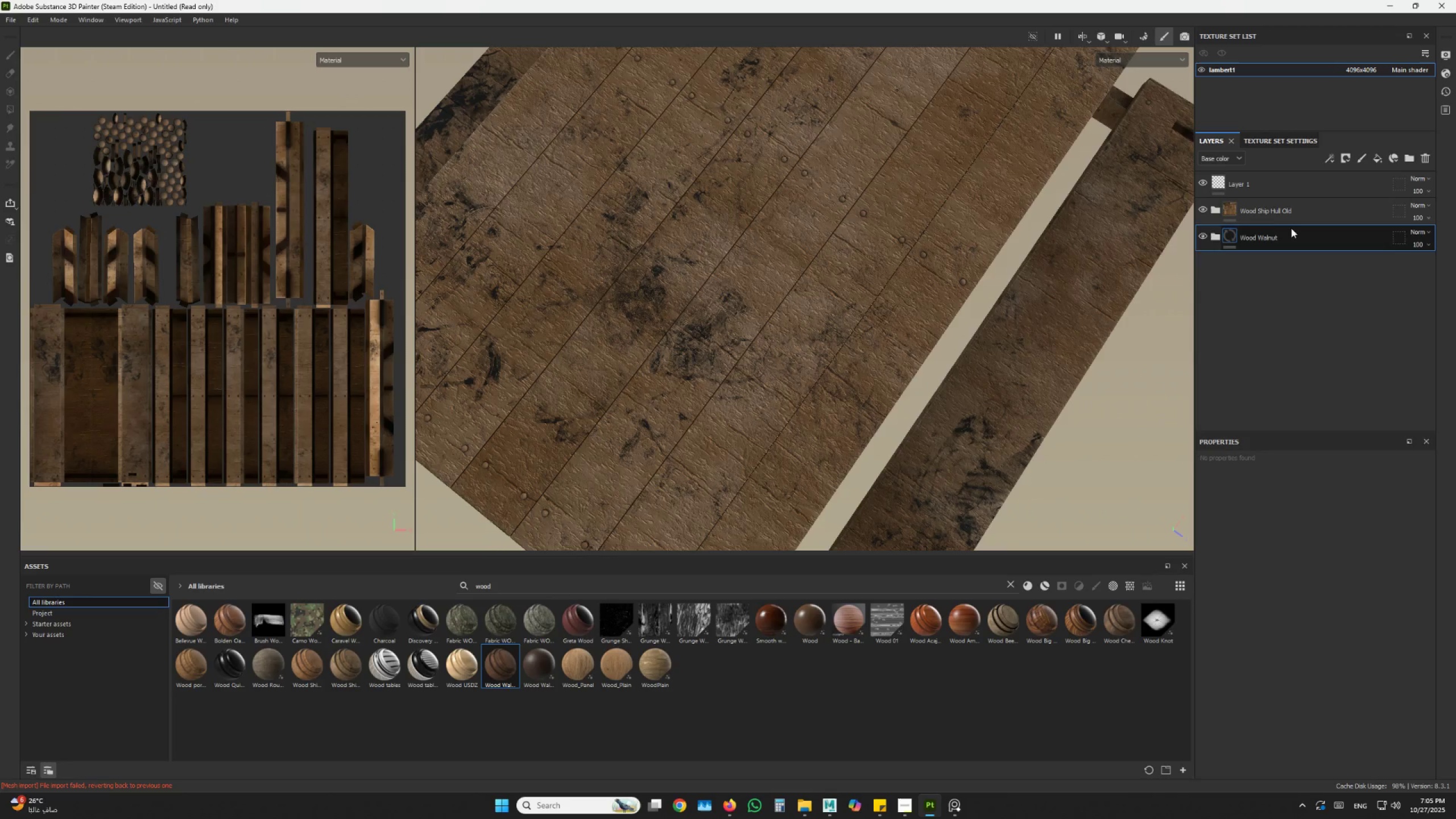 
left_click([1293, 217])
 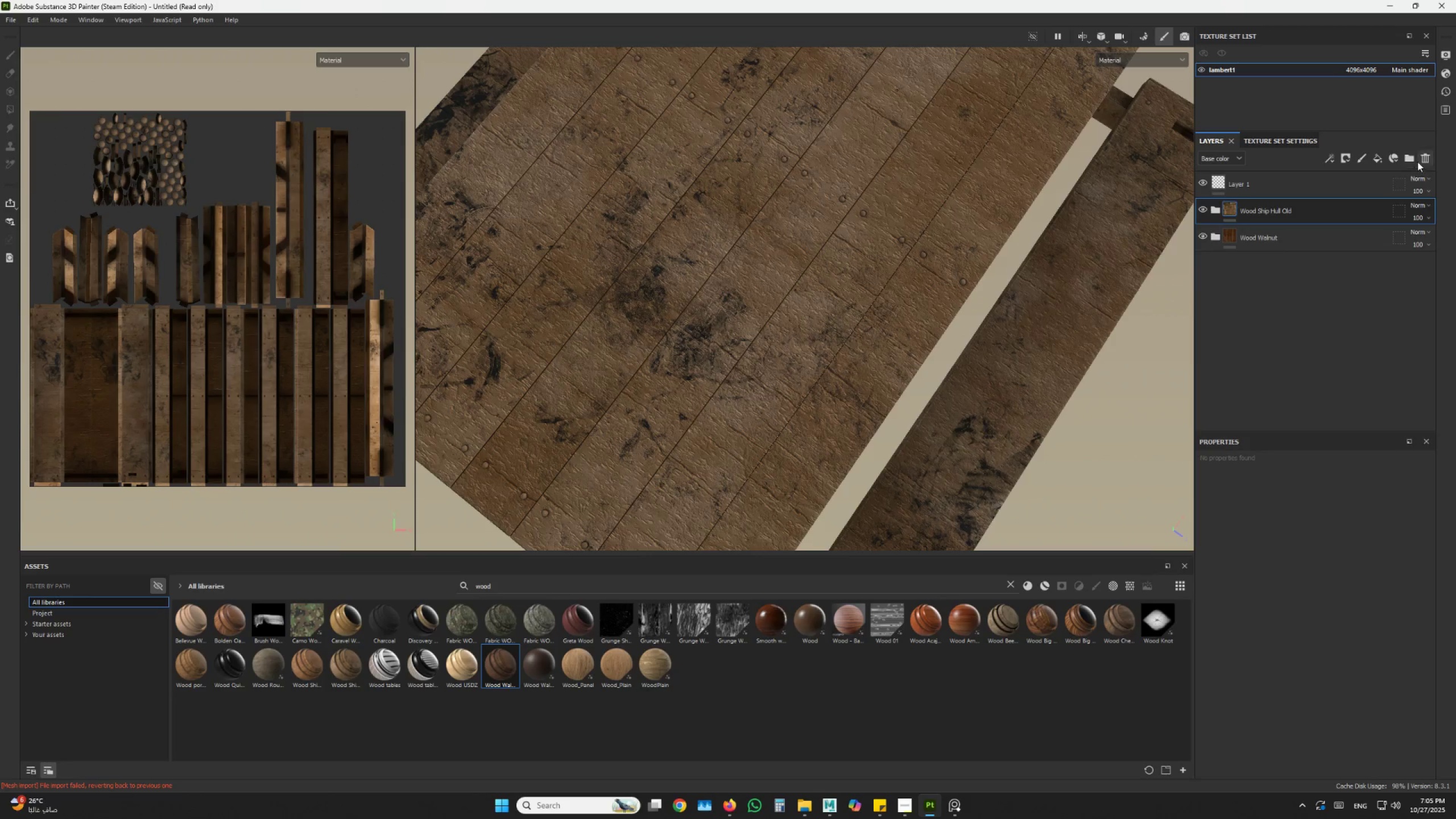 
left_click([1421, 160])
 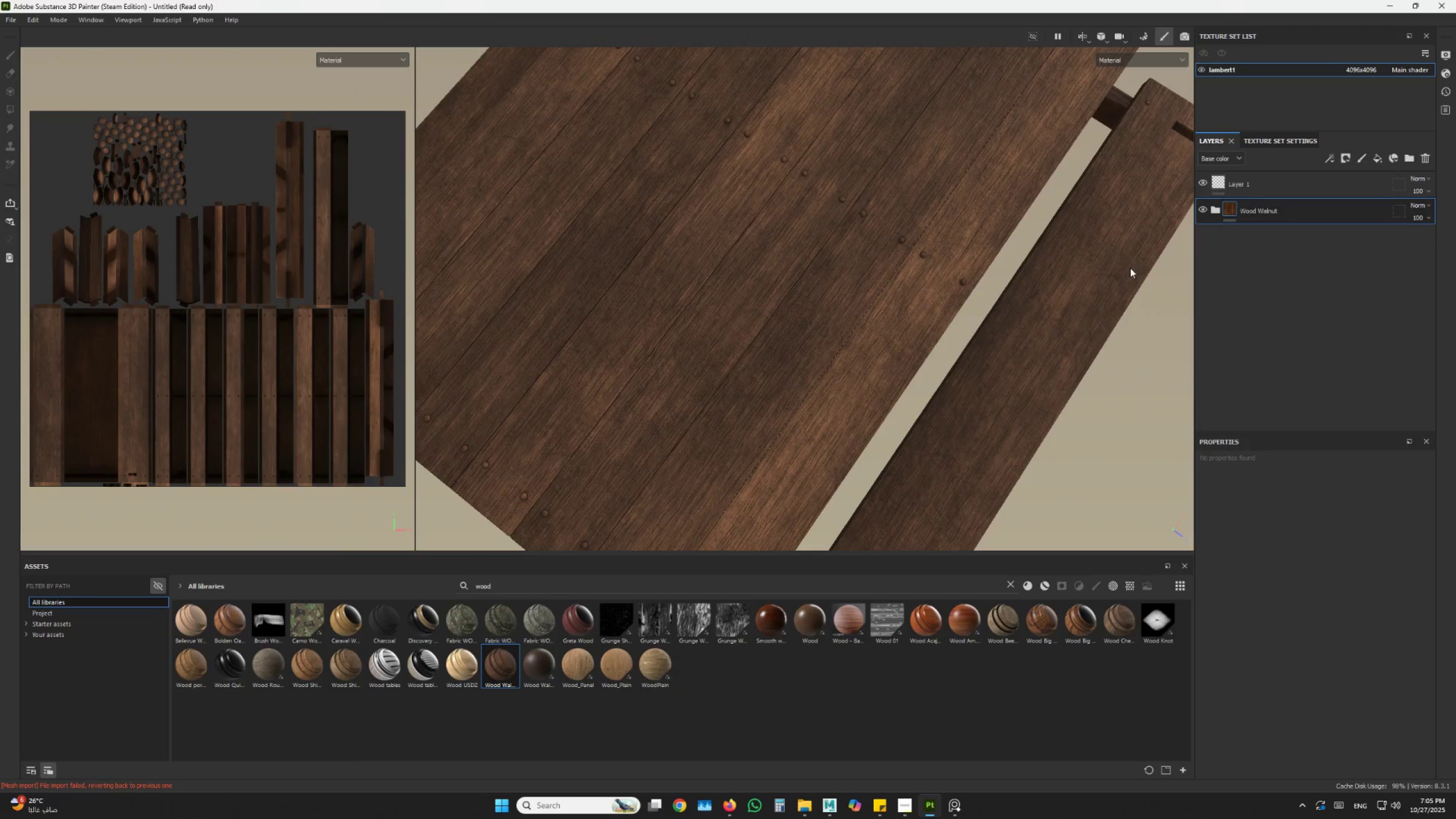 
scroll: coordinate [1039, 329], scroll_direction: down, amount: 4.0
 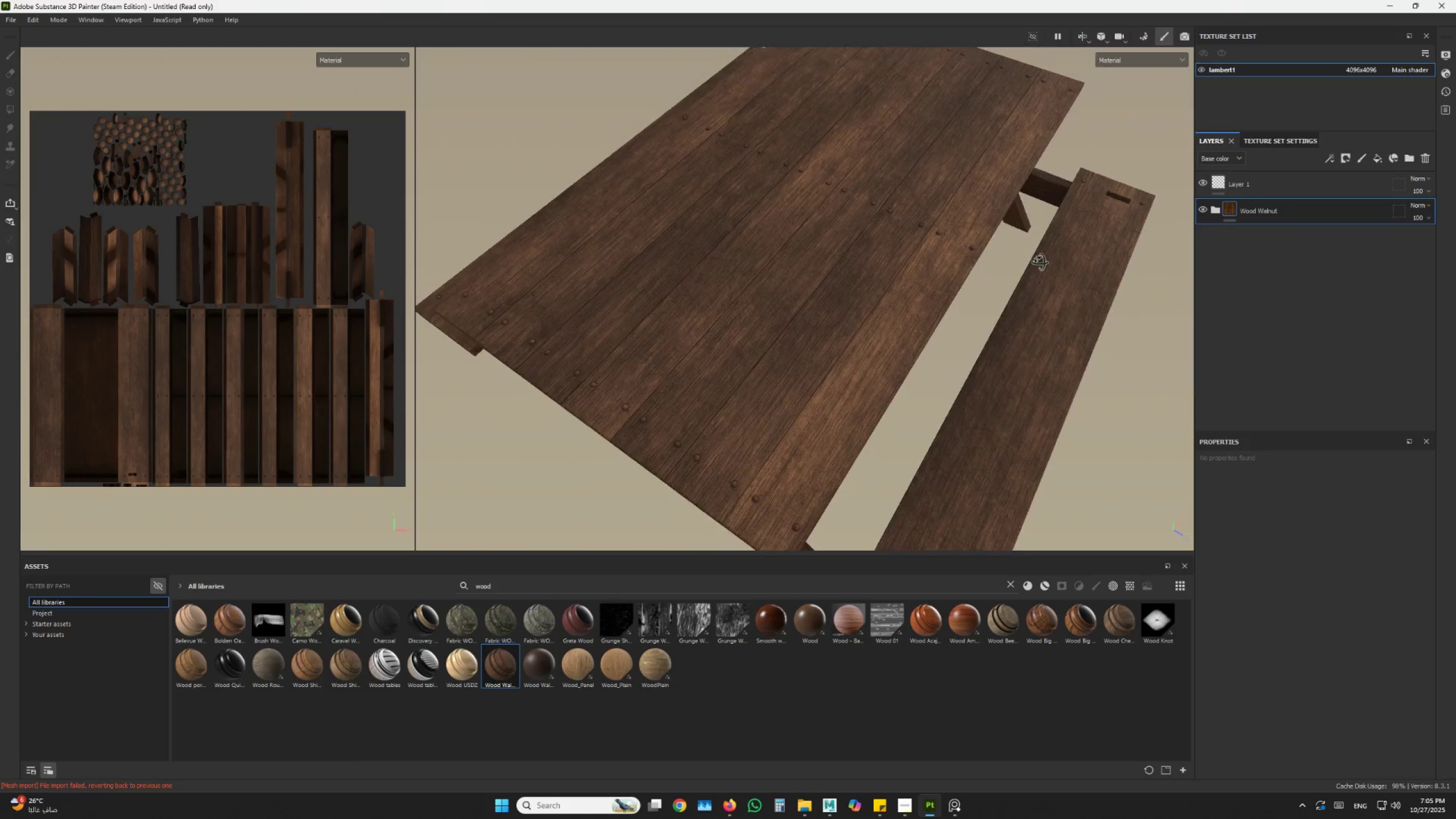 
hold_key(key=AltLeft, duration=1.52)
left_click_drag(start_coordinate=[1031, 319], to_coordinate=[1095, 216])
 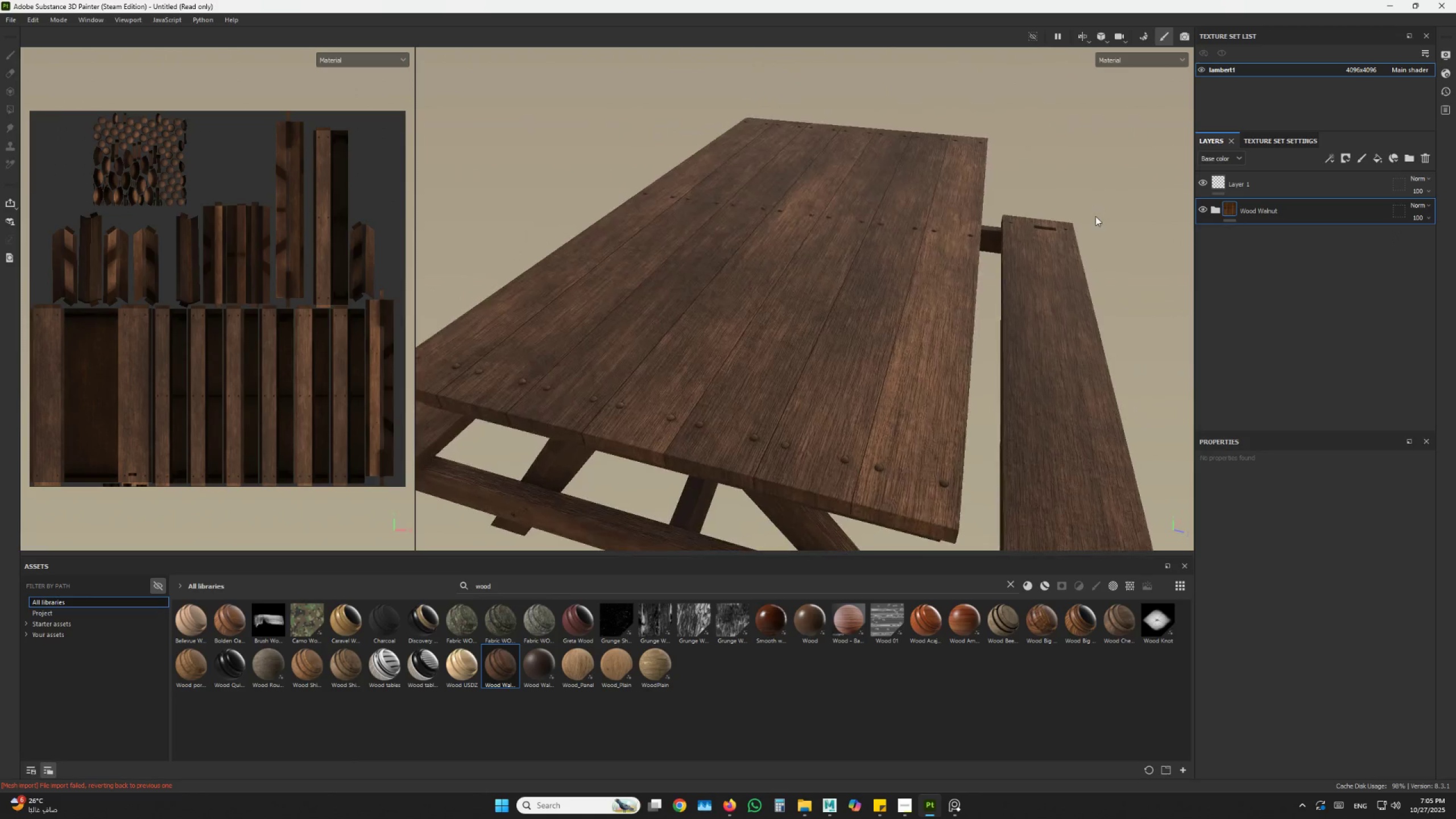 
hold_key(key=AltLeft, duration=1.3)
left_click_drag(start_coordinate=[807, 183], to_coordinate=[845, 204])
 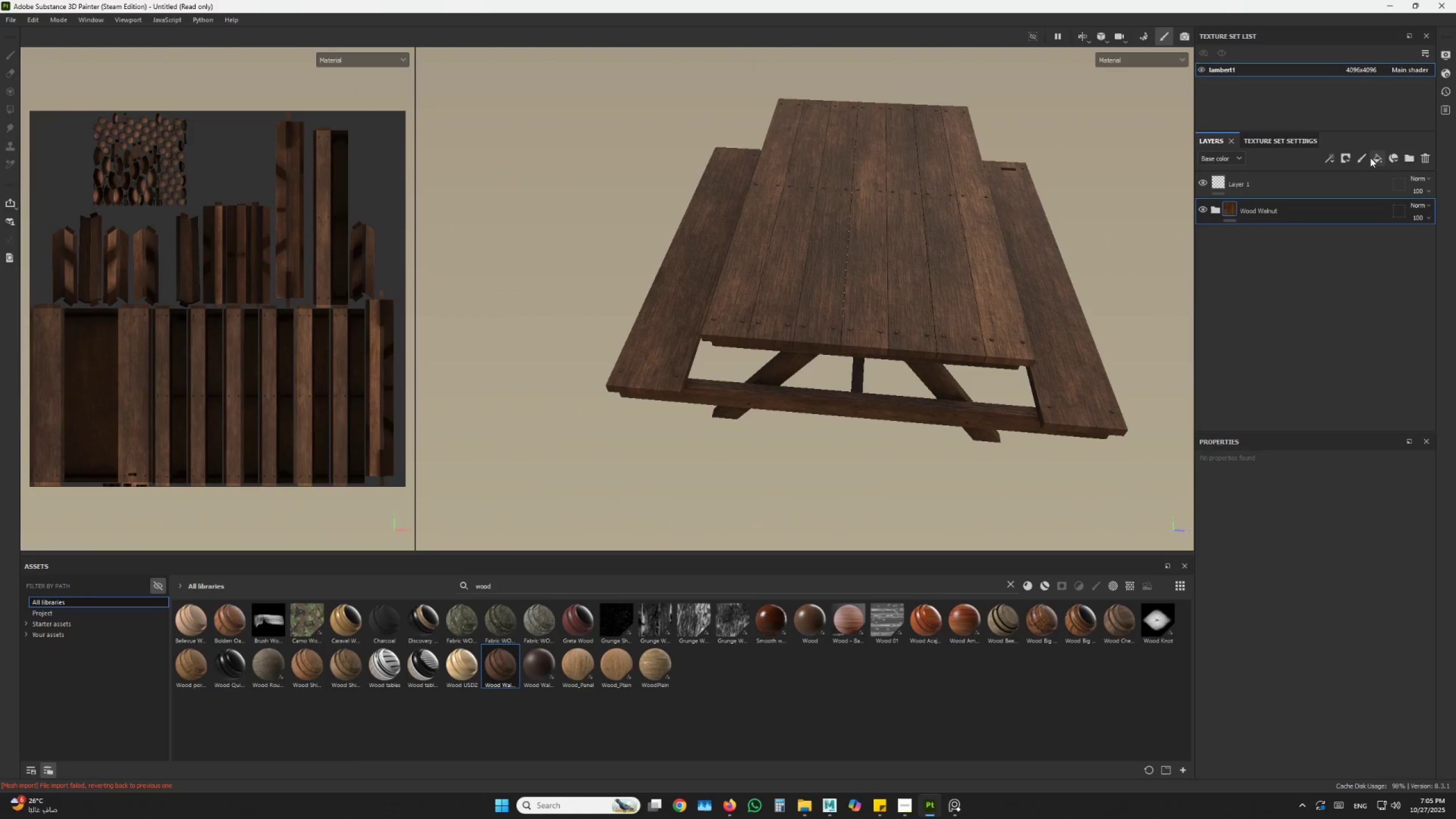 
wait(5.09)
 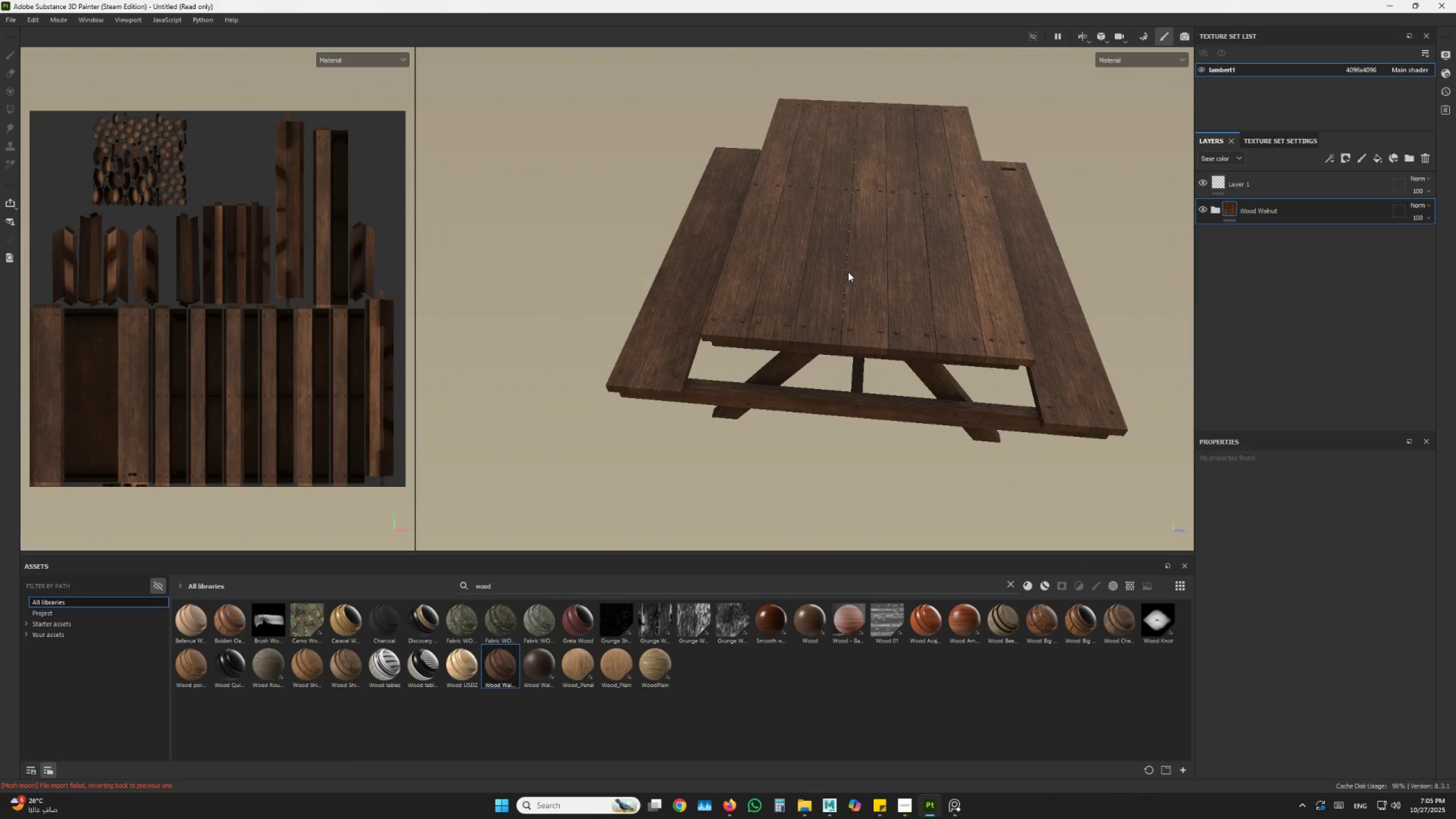 
left_click([1374, 156])
 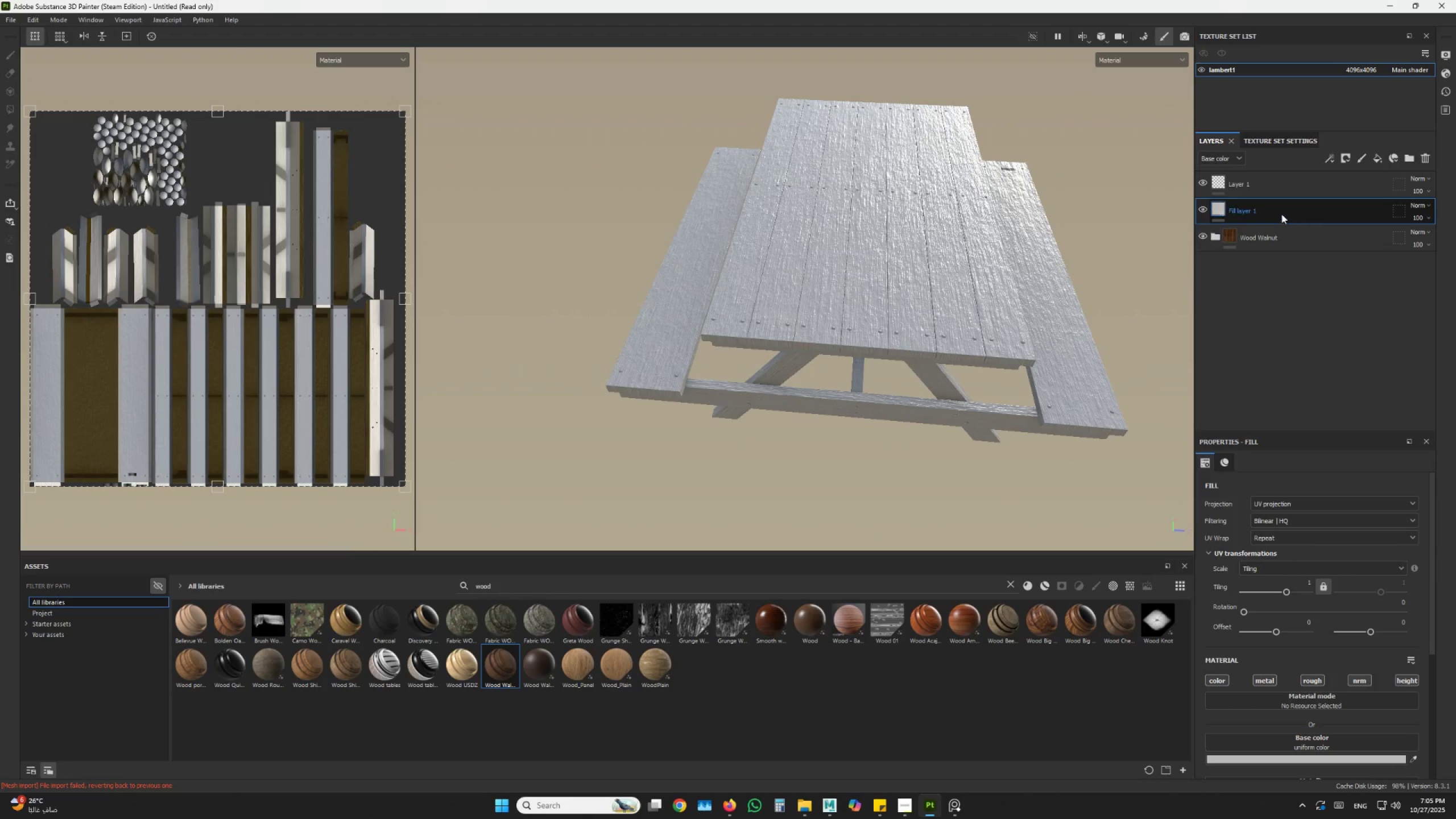 
left_click([1247, 210])
 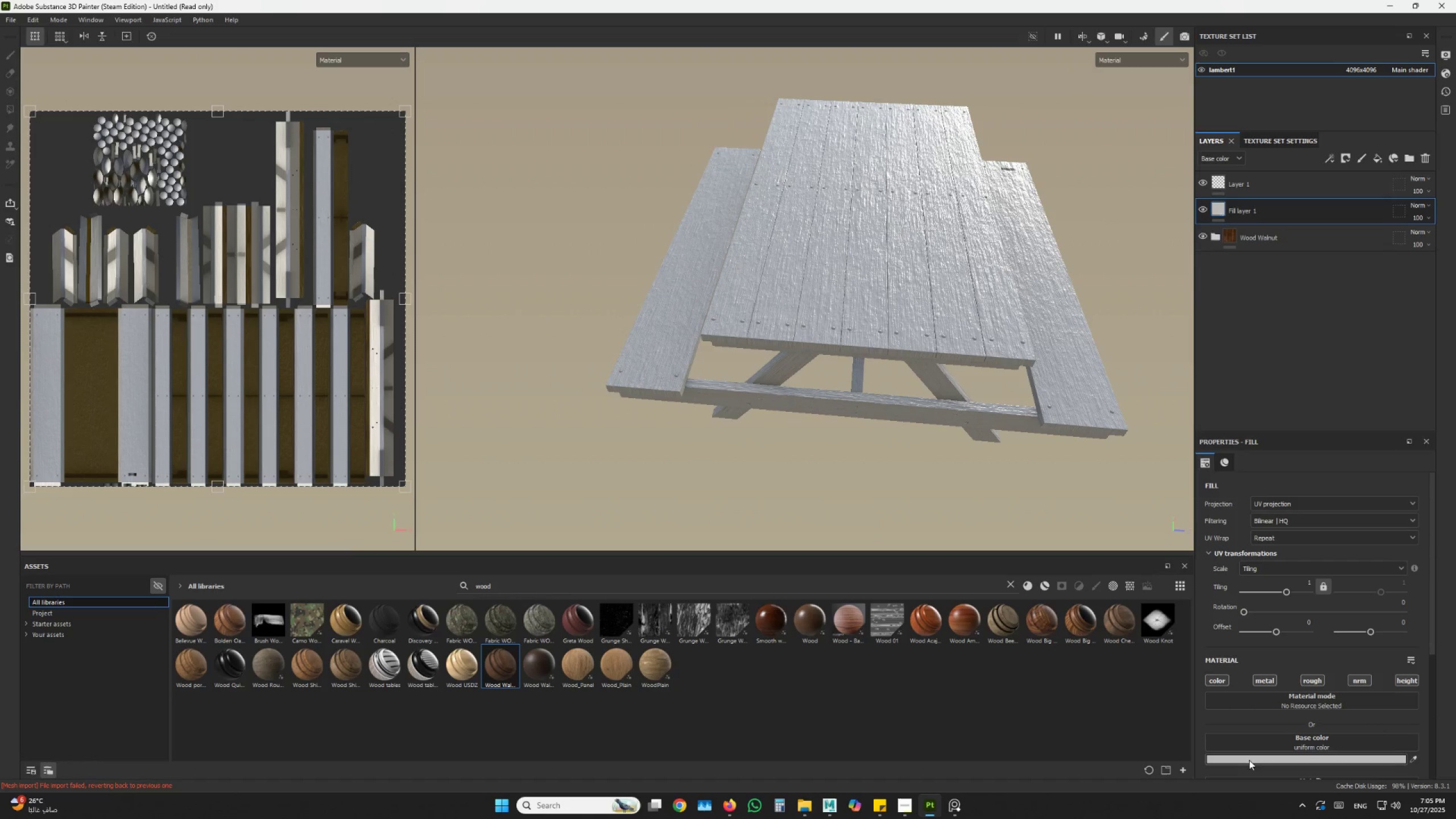 
hold_key(key=AltLeft, duration=0.81)
left_click([1217, 676])
 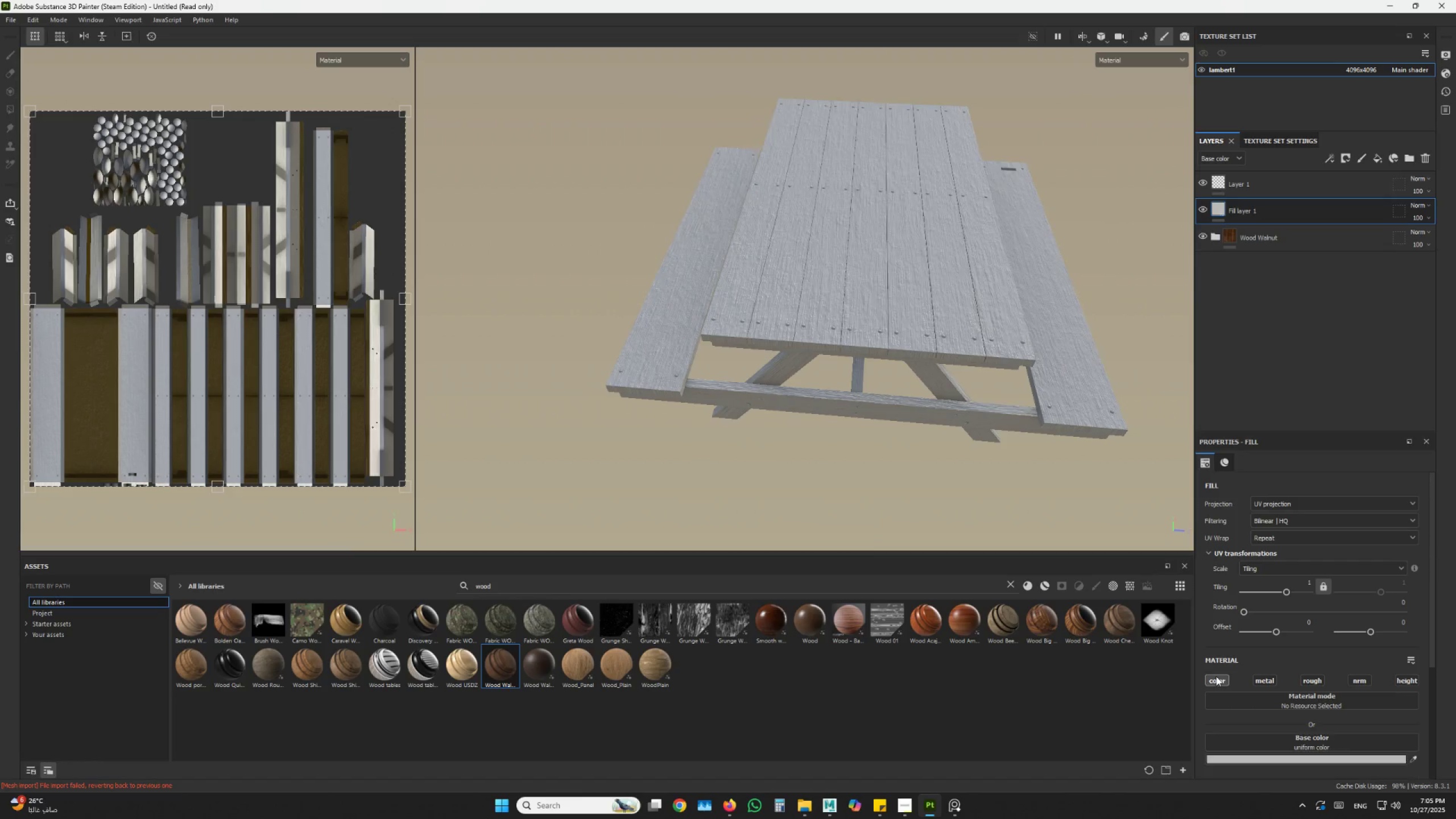 
hold_key(key=AltLeft, duration=13.27)
left_click([1242, 208])
 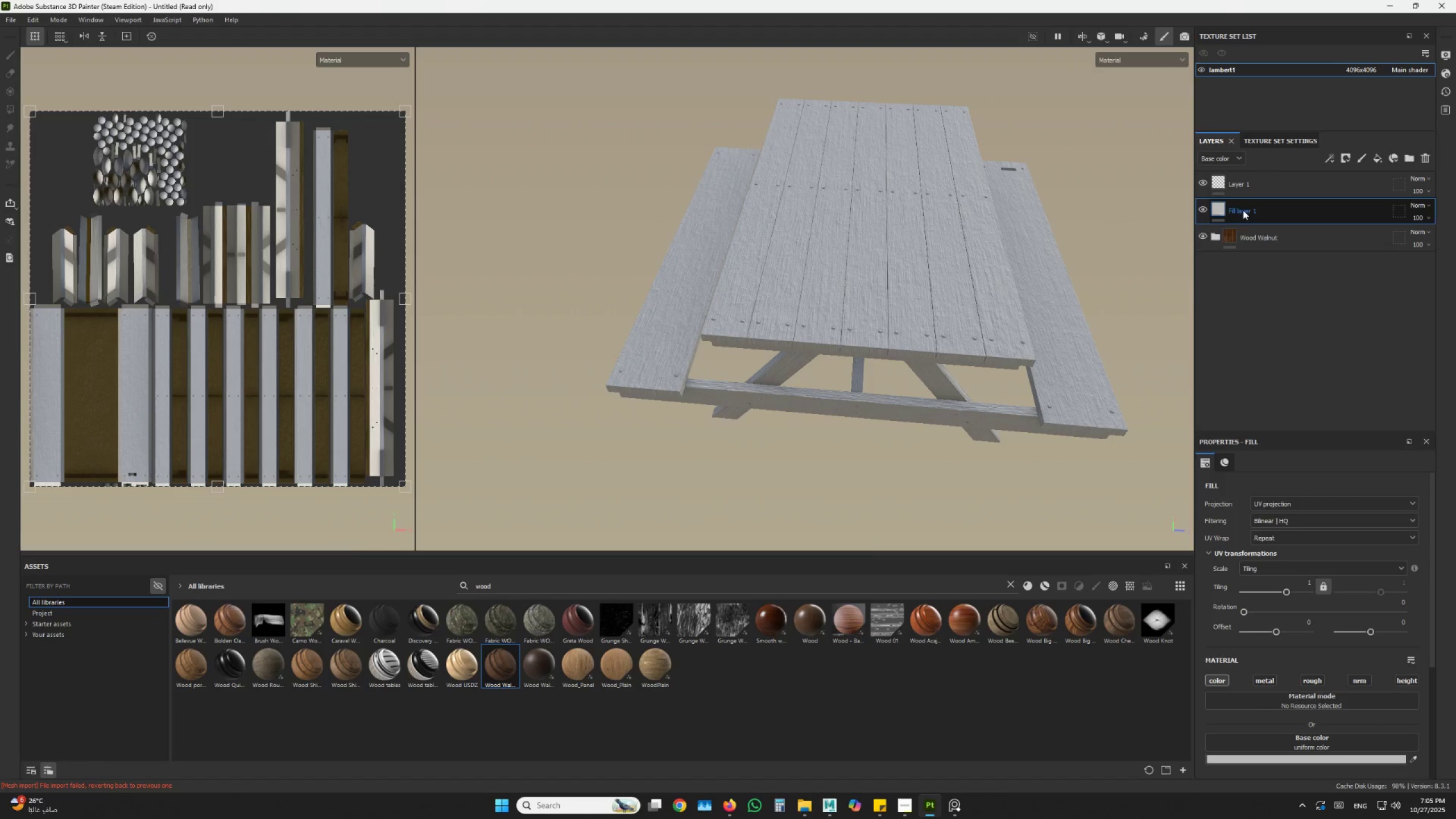 
left_click([1287, 234])
 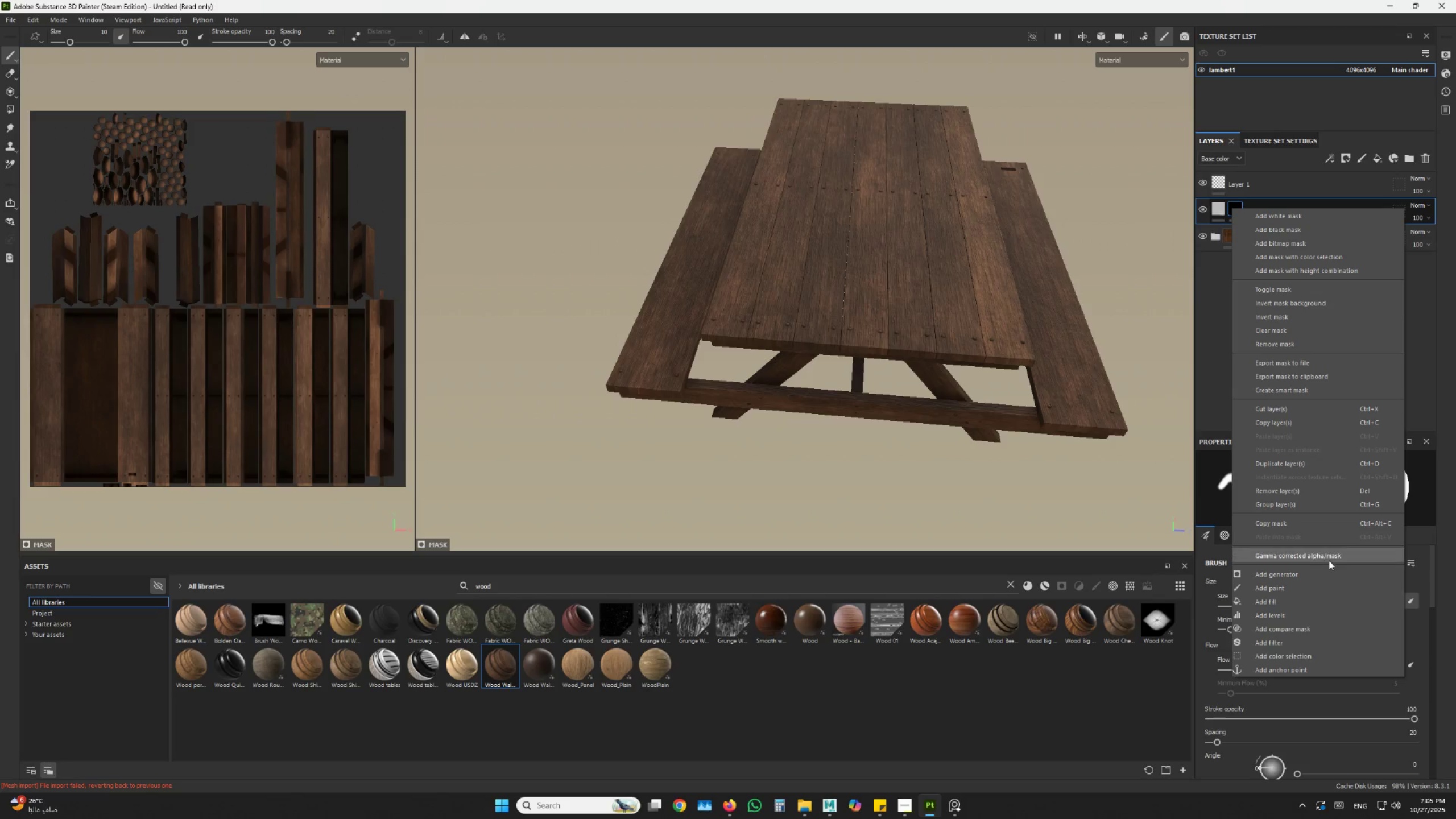 
left_click([1326, 568])
 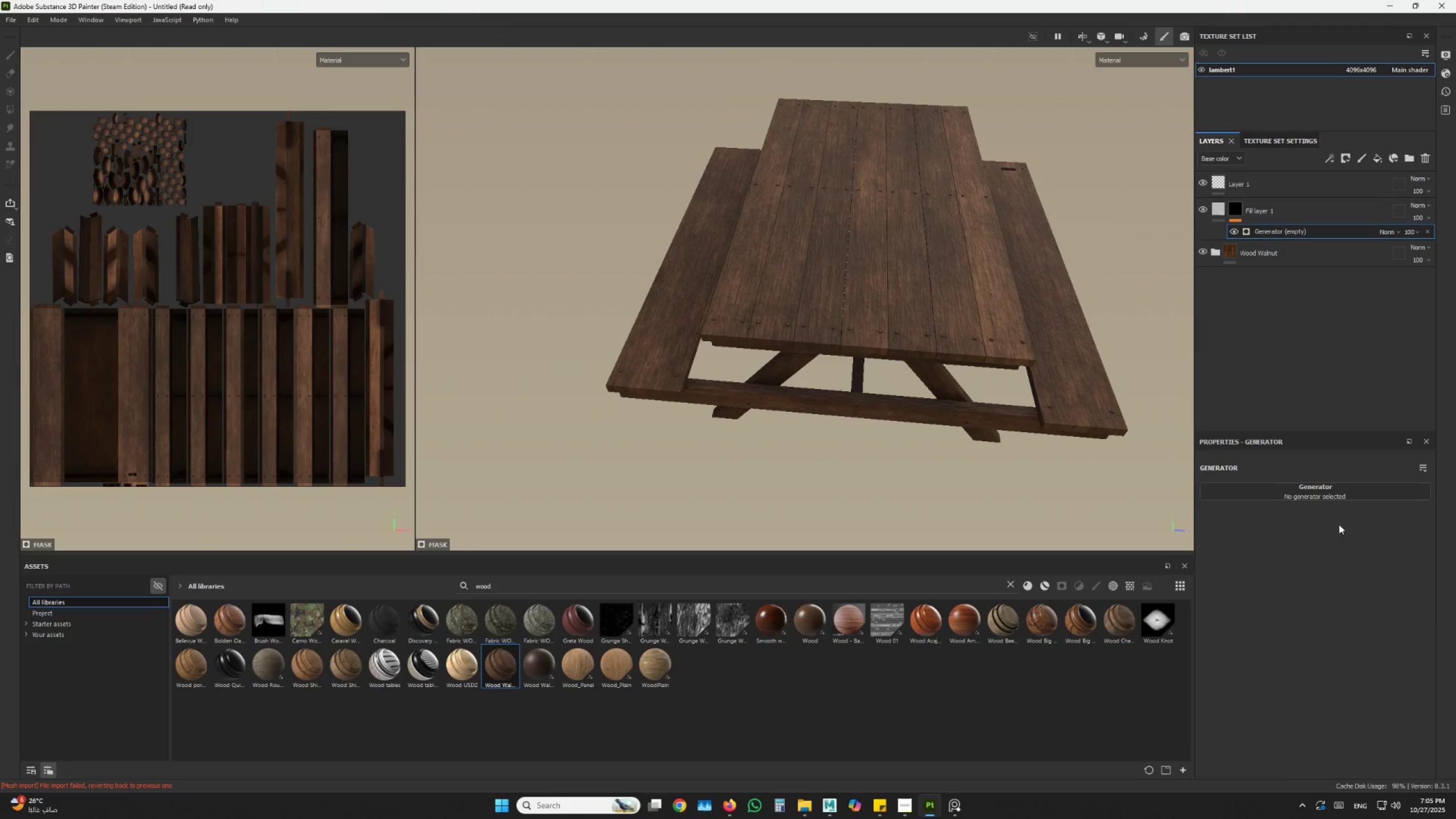 
left_click([1334, 499])
 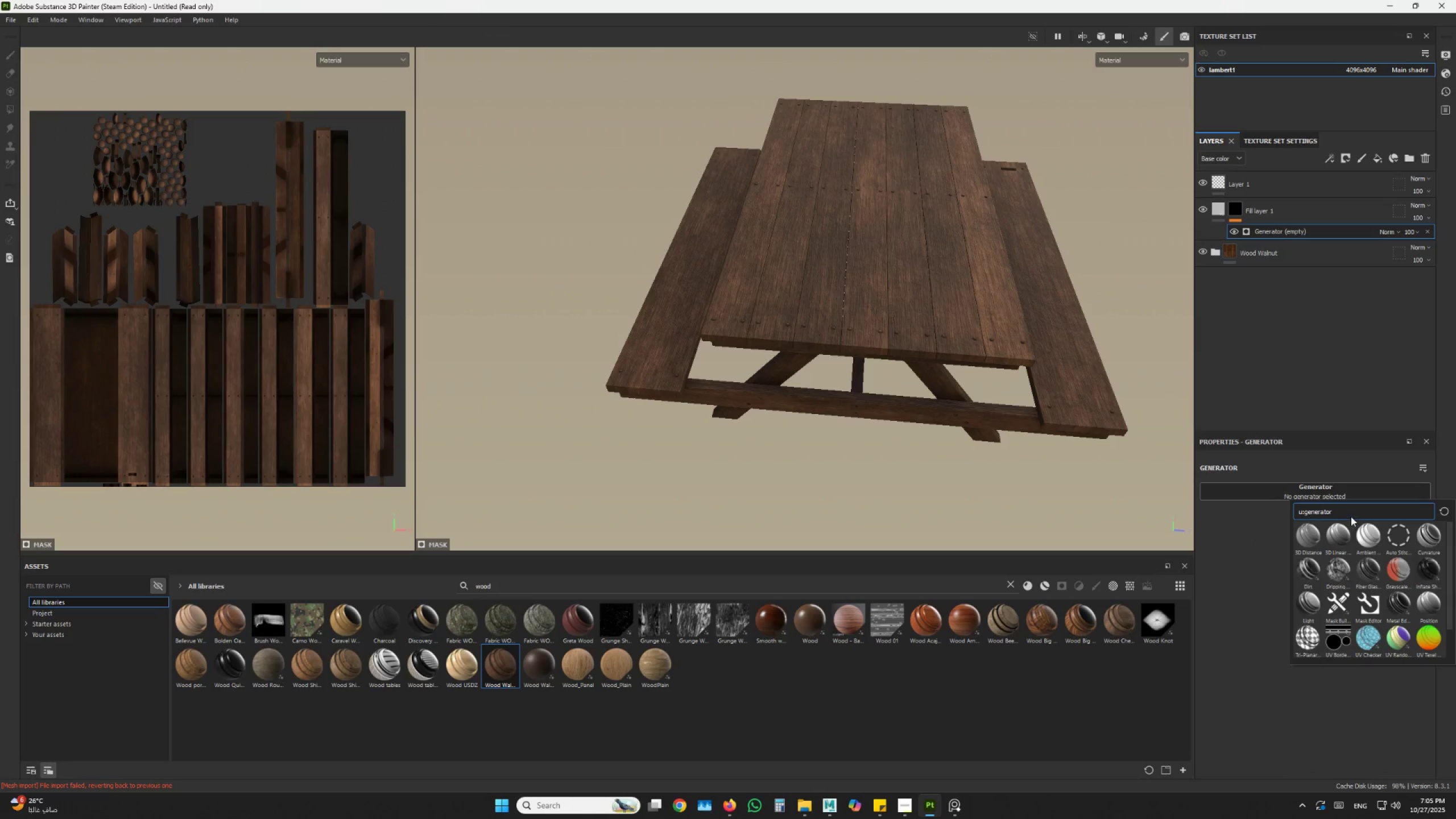 
double_click([1352, 515])
 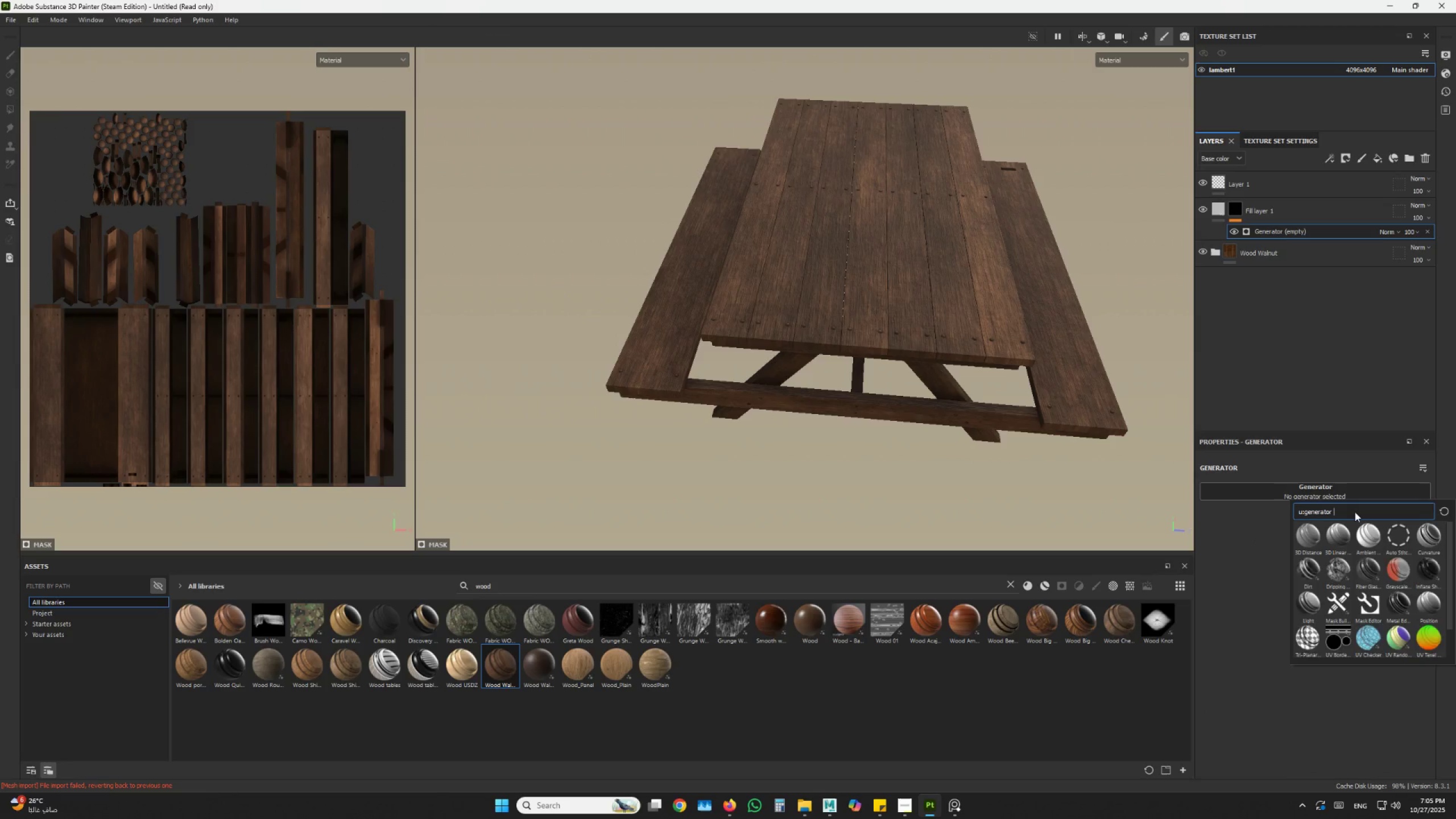 
type(dri)
key(Backspace)
key(Backspace)
type(irt)
 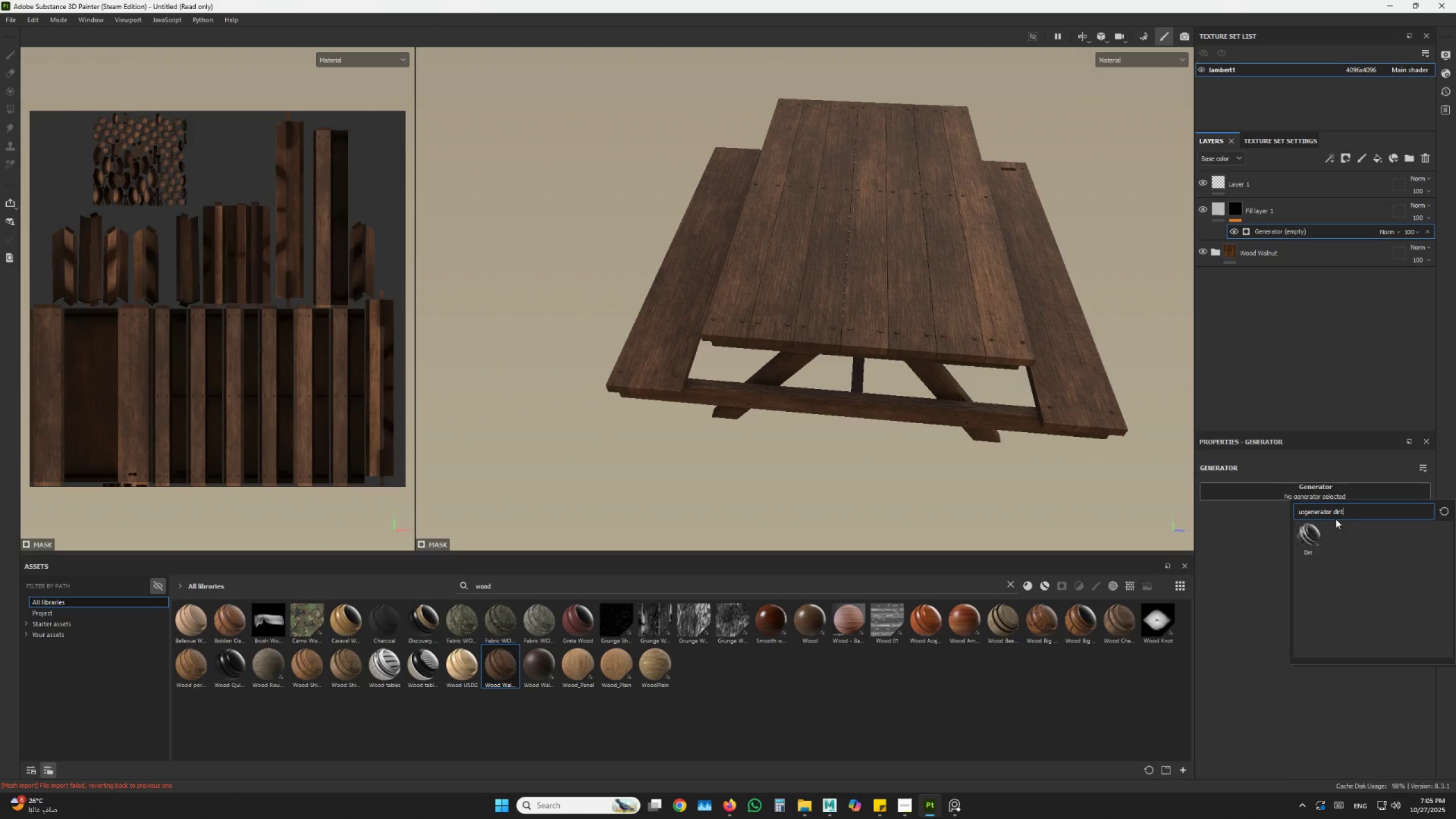 
left_click([1308, 544])
 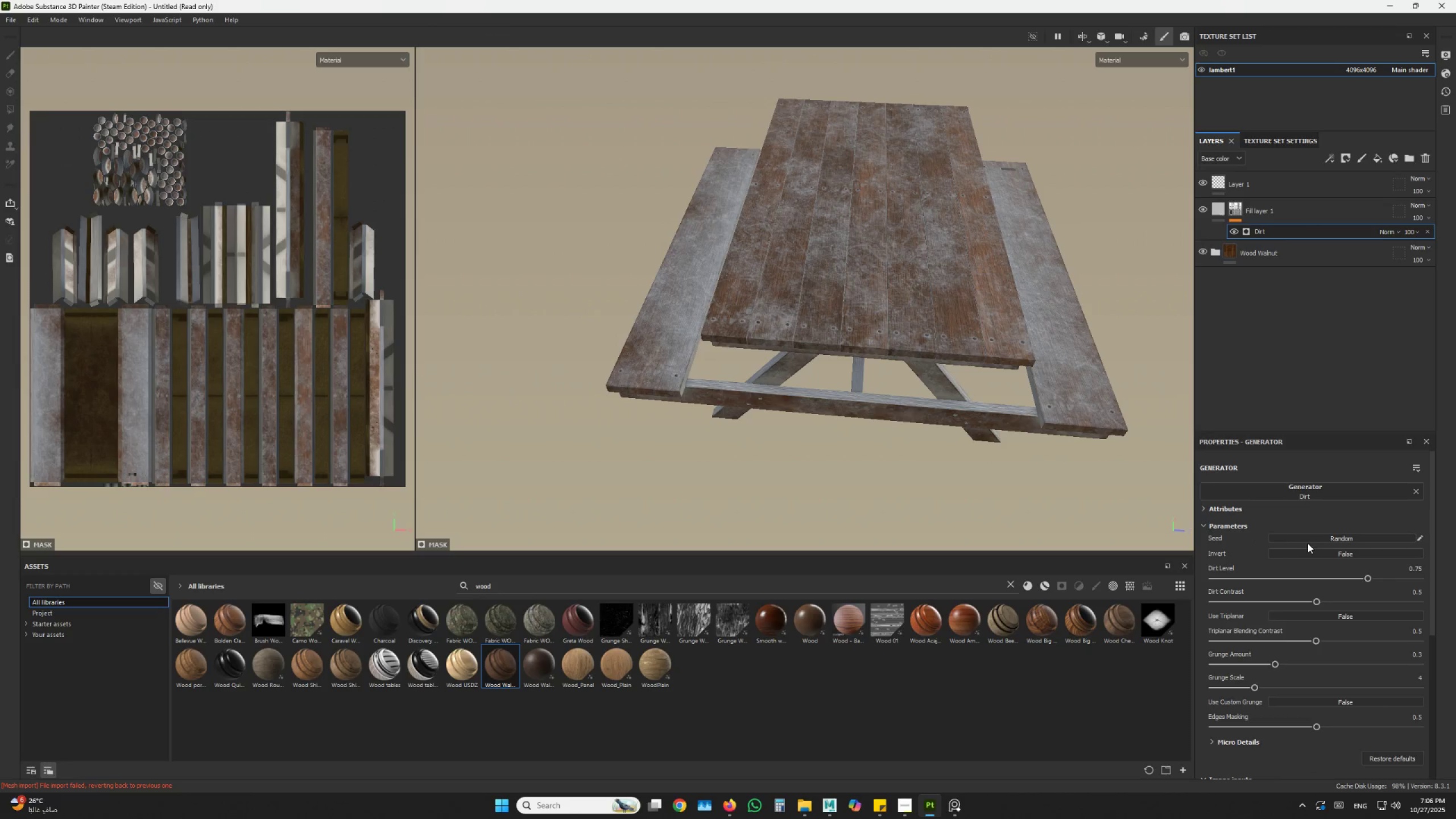 
hold_key(key=AltLeft, duration=0.5)
 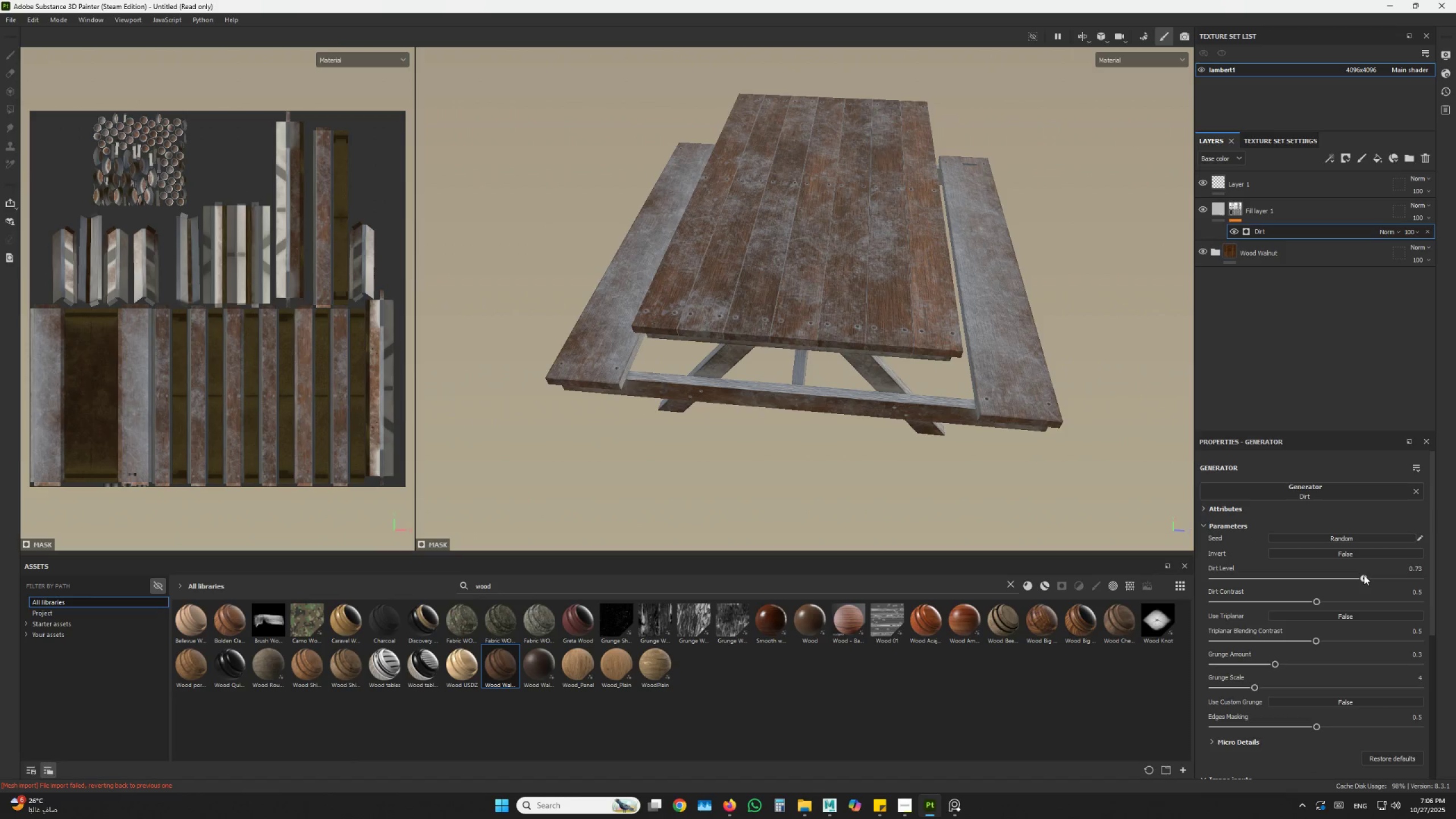 
left_click_drag(start_coordinate=[1313, 599], to_coordinate=[1332, 599])
 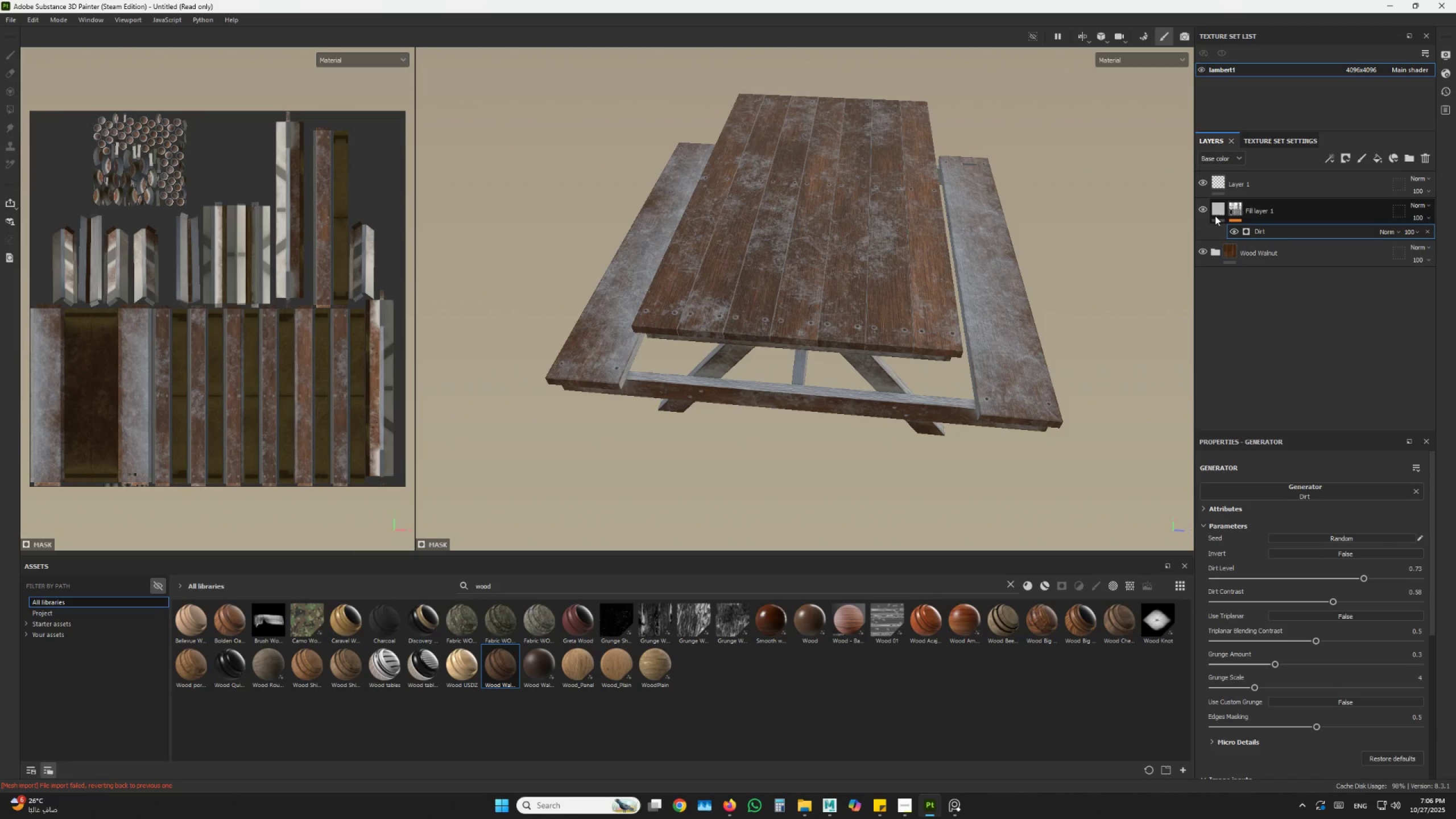 
double_click([1217, 207])
 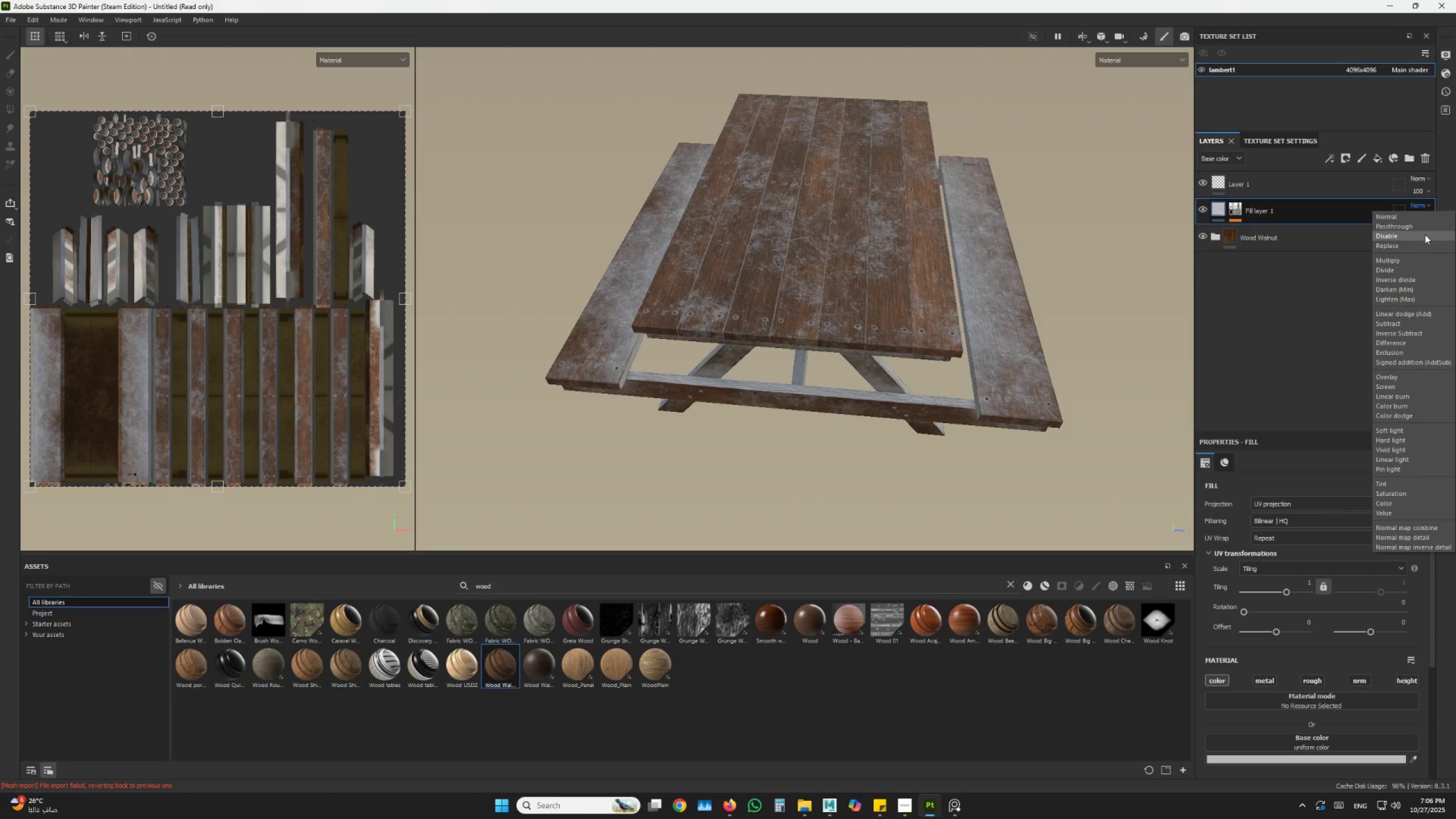 
left_click([1420, 256])
 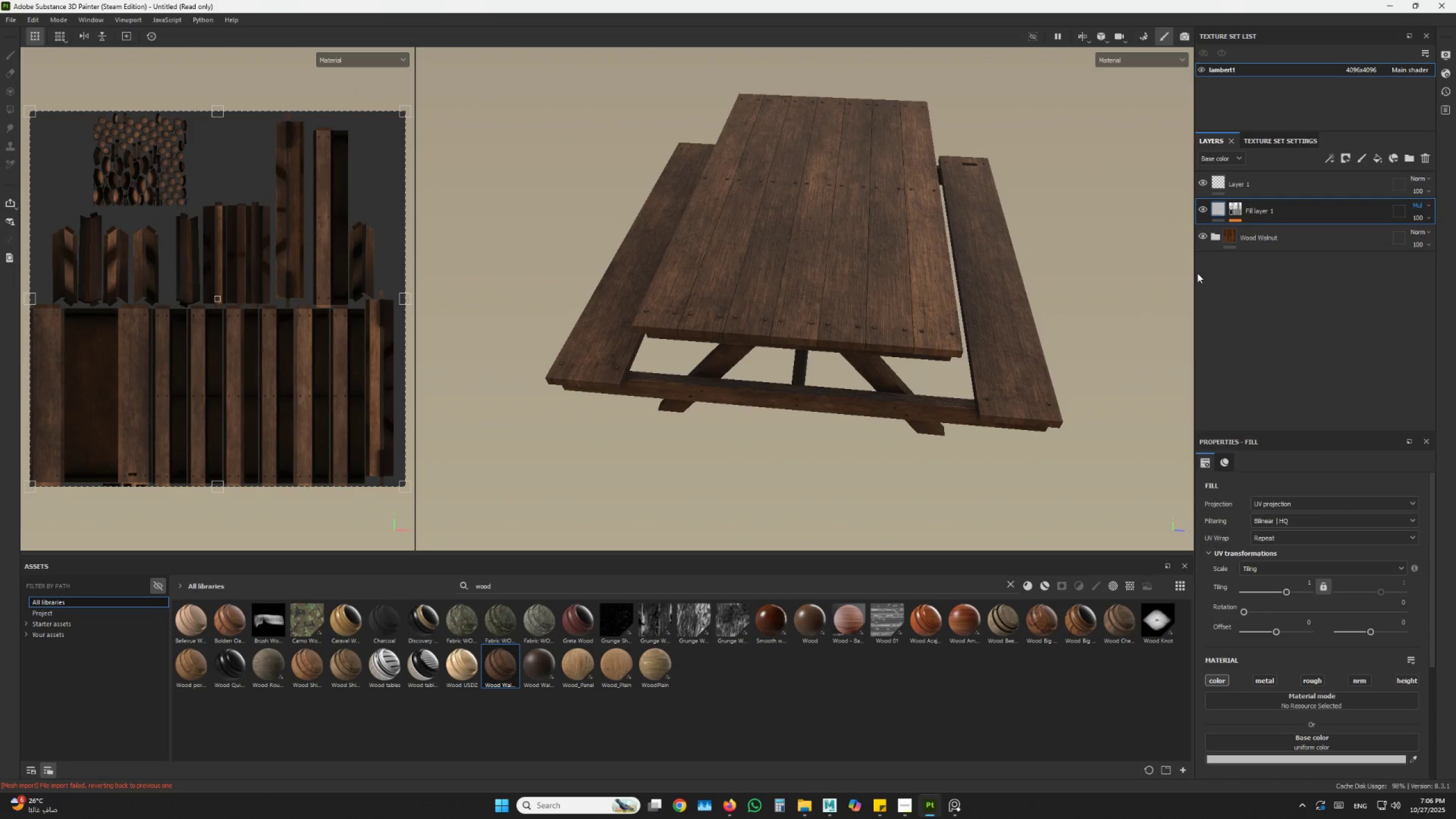 
hold_key(key=AltLeft, duration=1.5)
left_click_drag(start_coordinate=[873, 345], to_coordinate=[977, 403])
 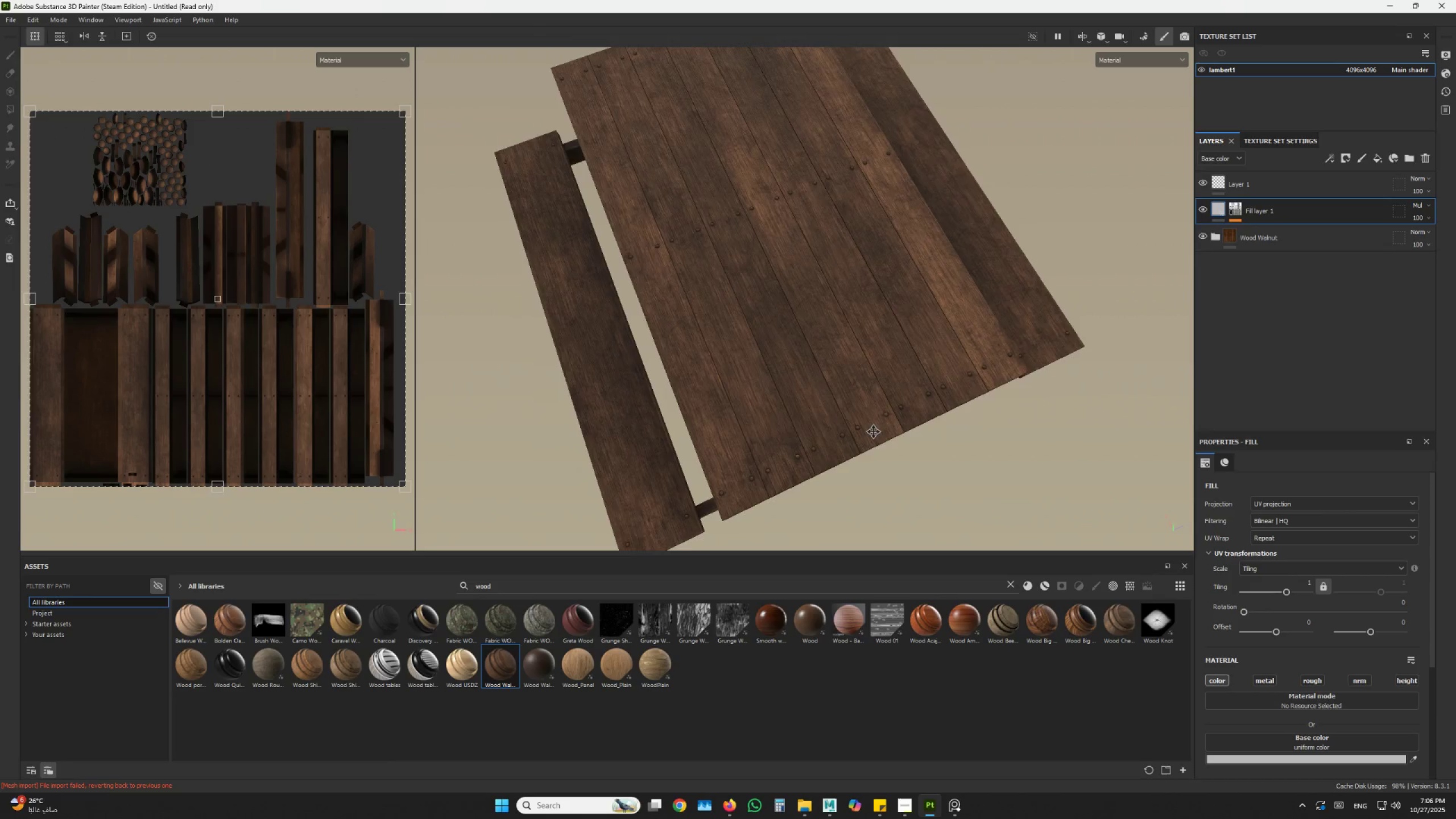 
left_click_drag(start_coordinate=[888, 415], to_coordinate=[923, 383])
 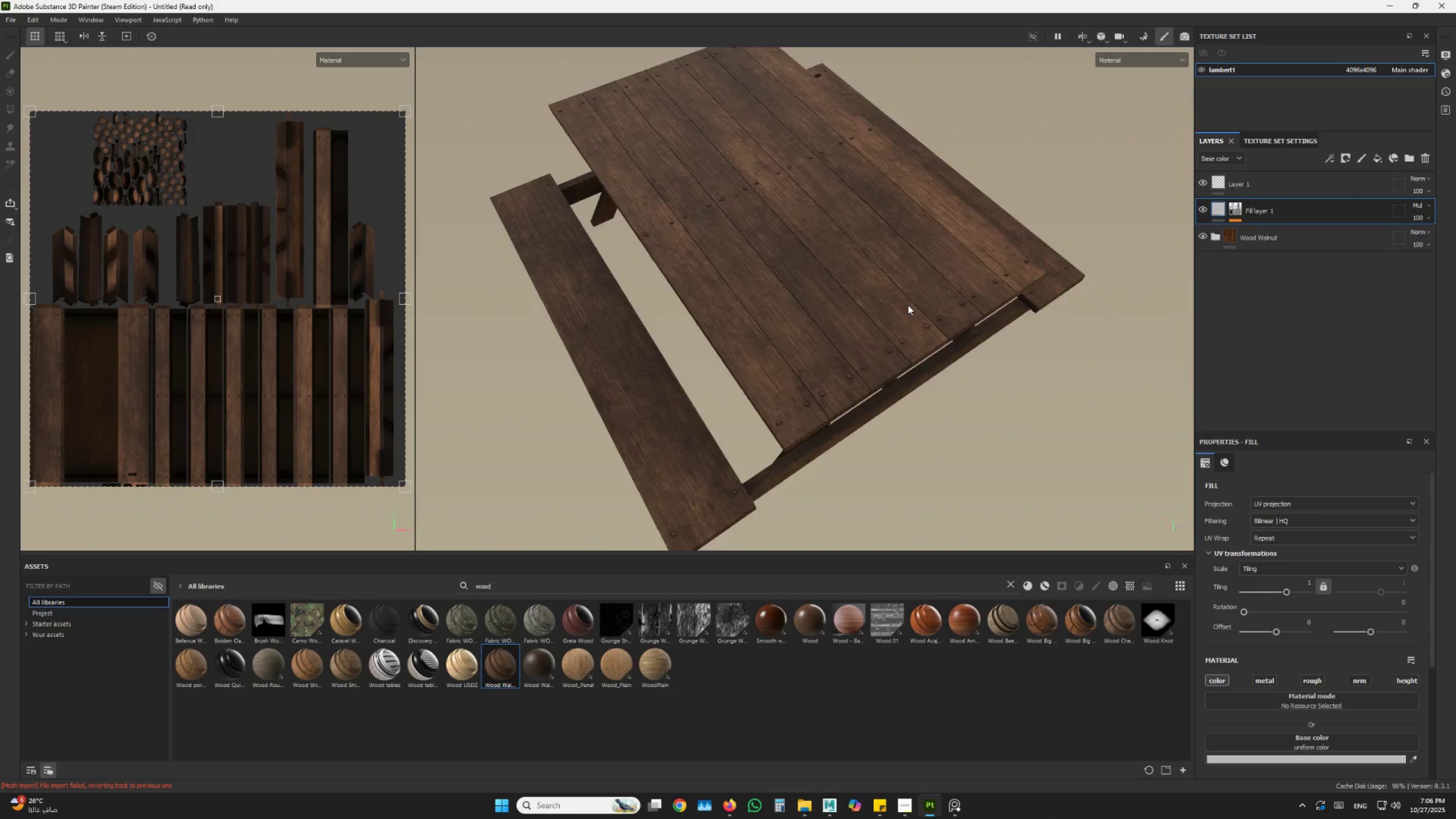 
hold_key(key=AltLeft, duration=1.5)
left_click_drag(start_coordinate=[992, 417], to_coordinate=[991, 408])
 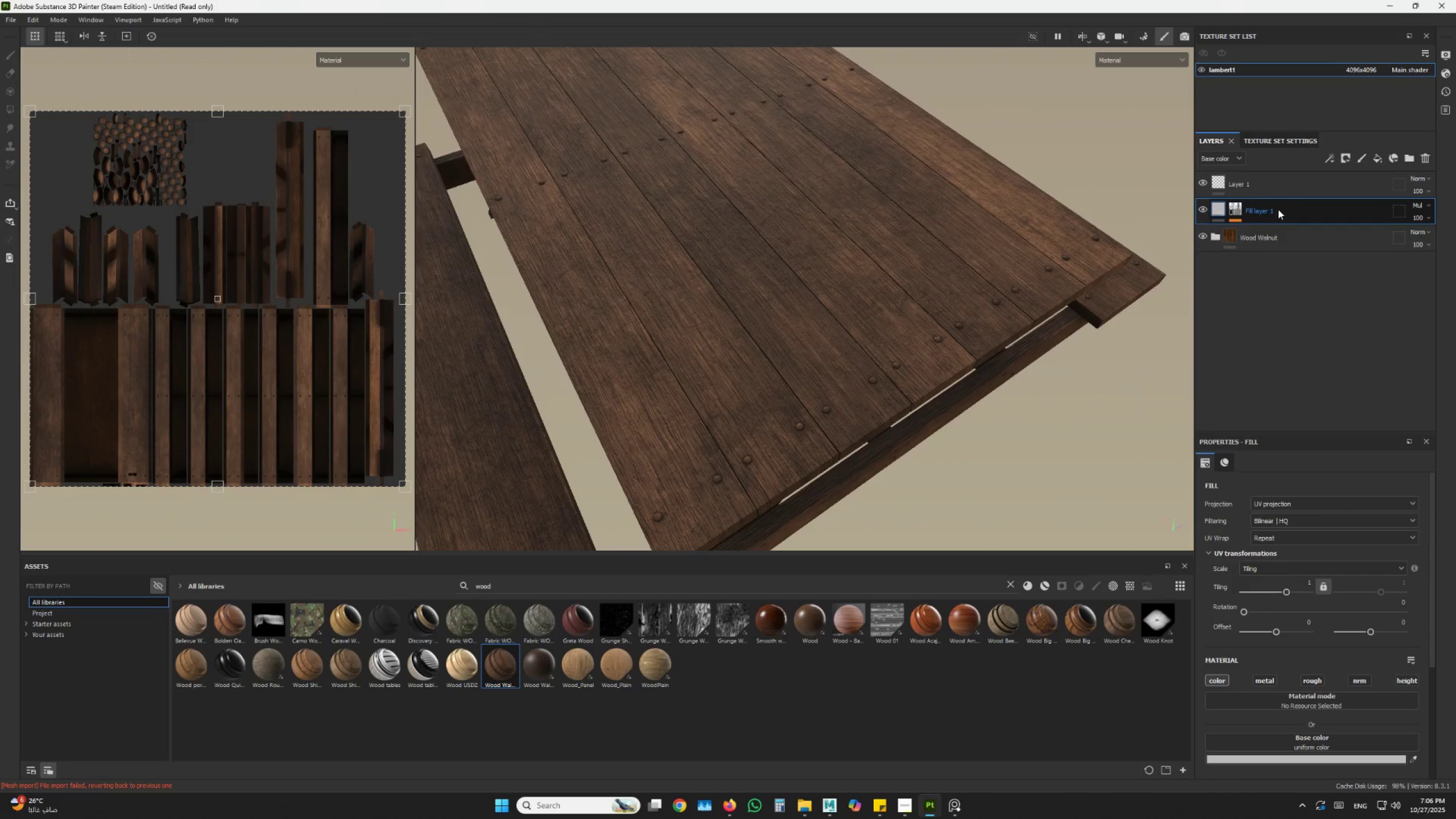 
key(Control+D)
 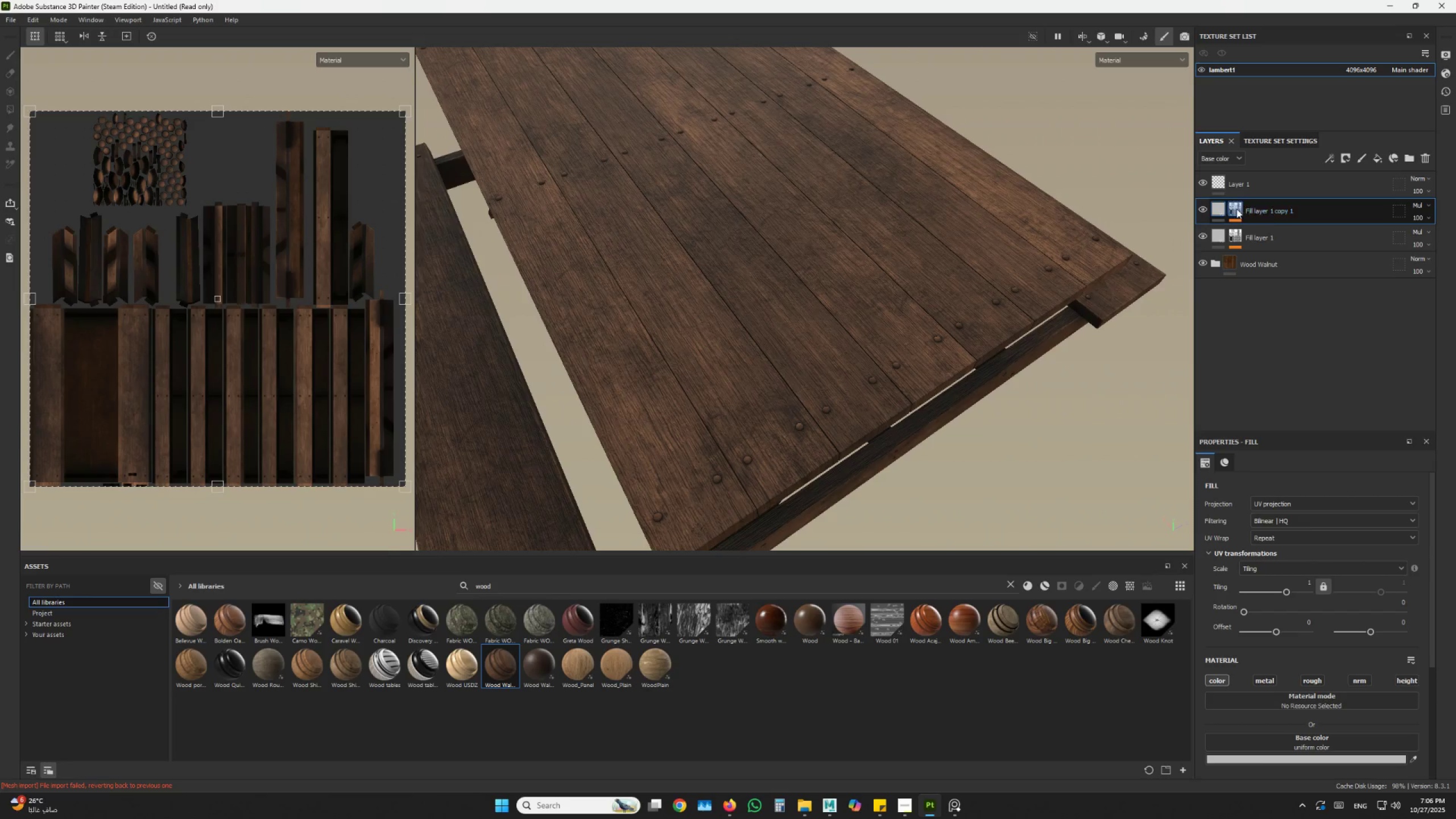 
left_click([1235, 209])
 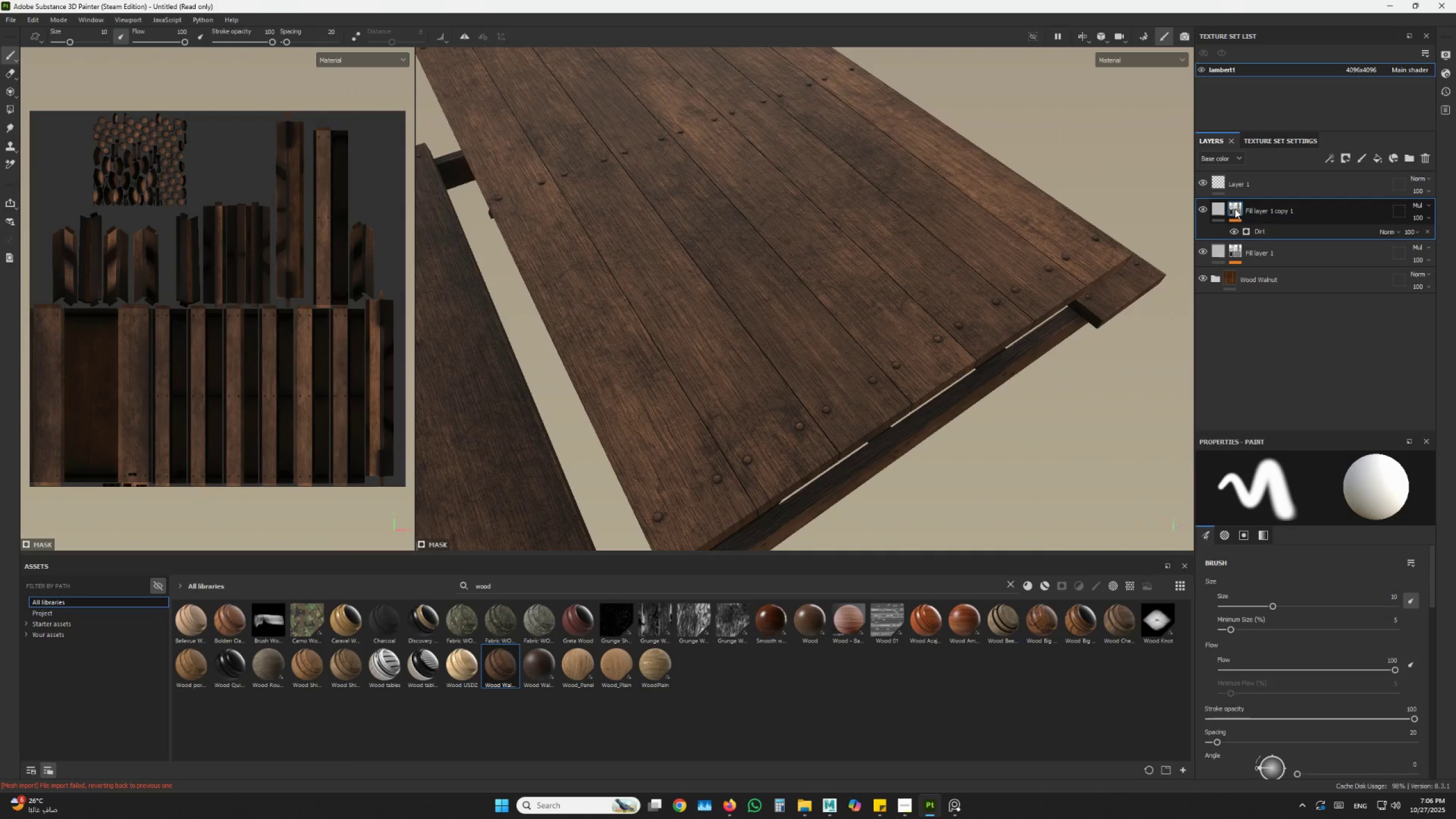 
mouse_move([1392, 220])
 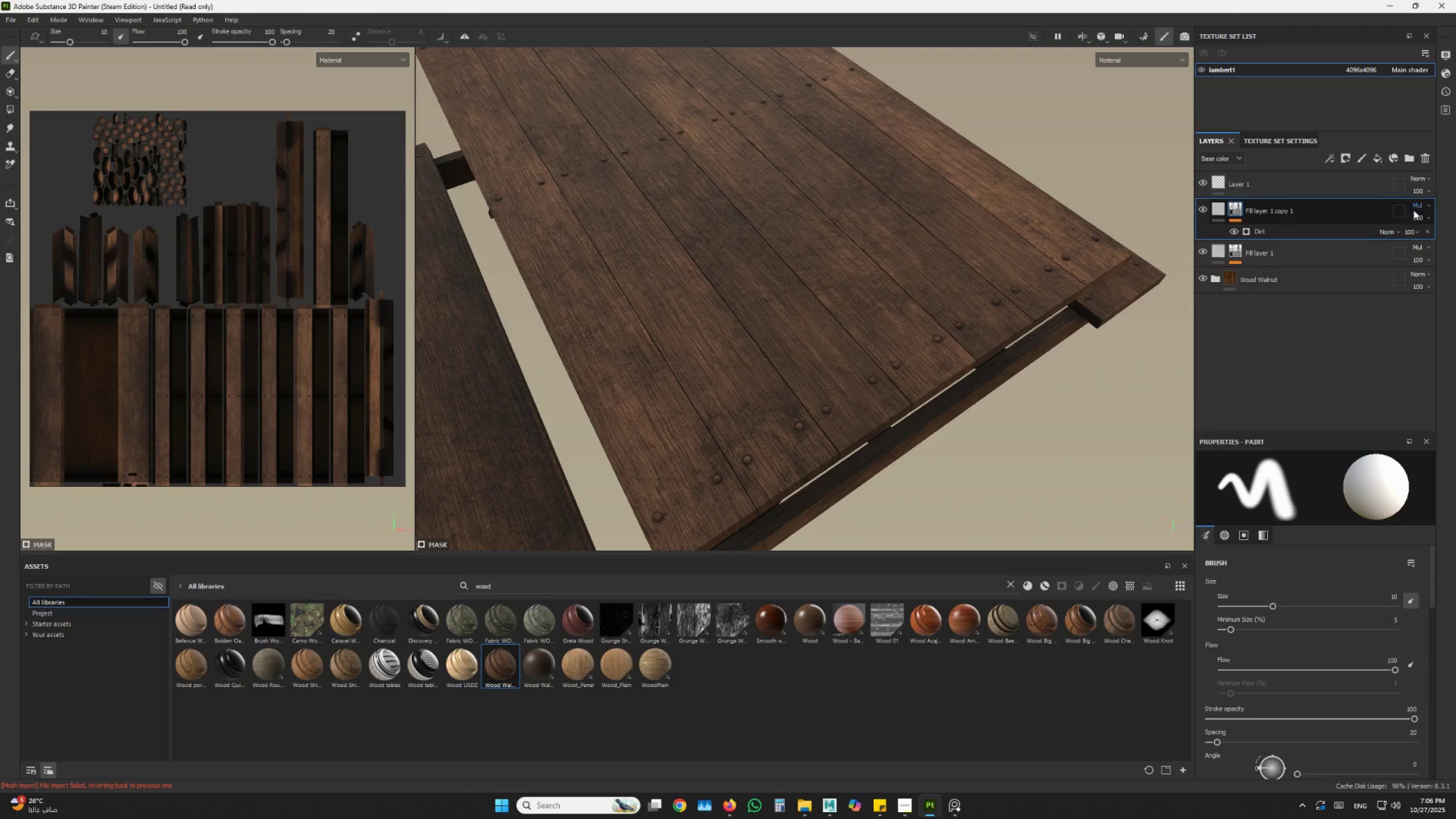 
left_click([1416, 213])
 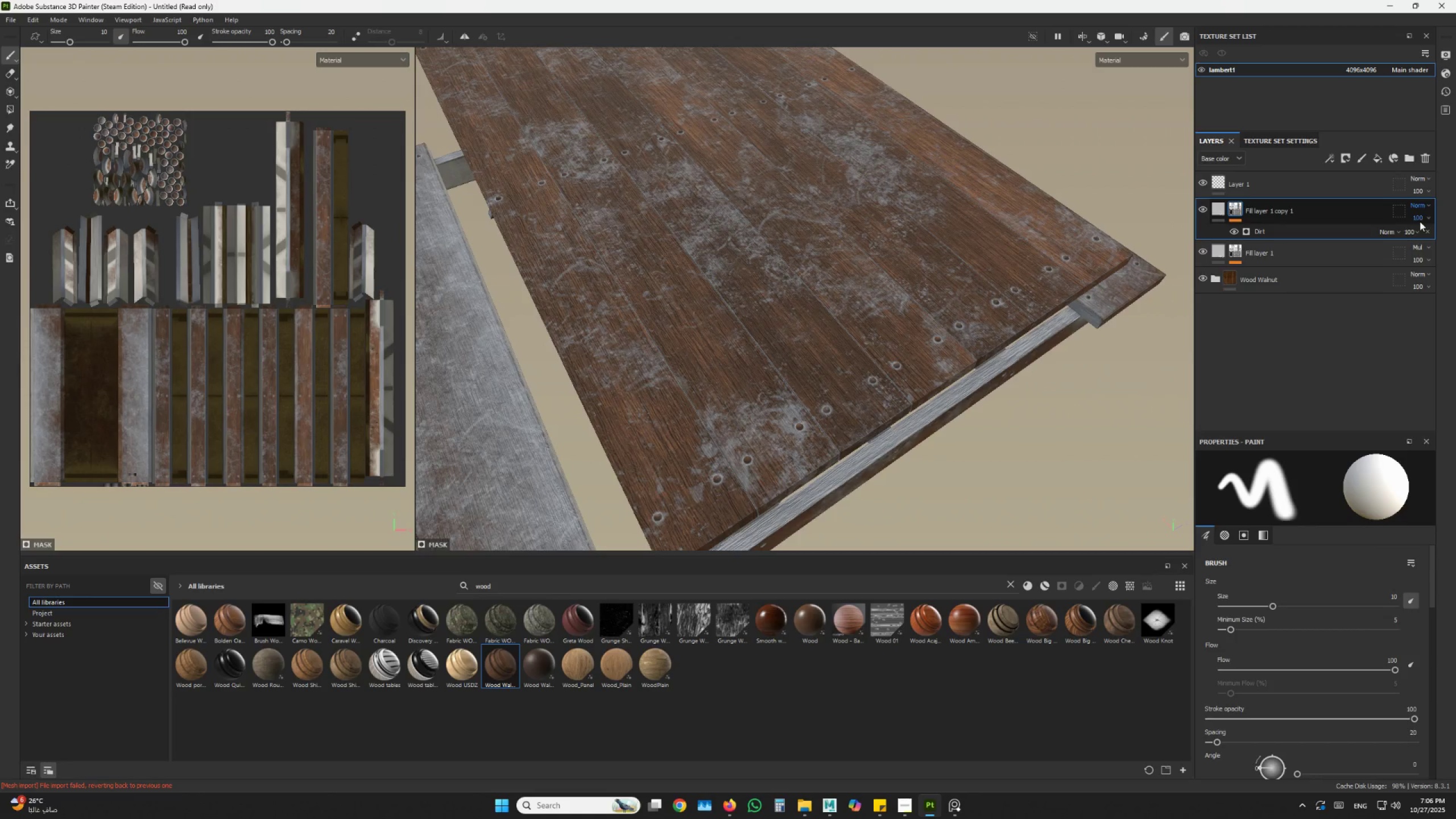 
left_click([1421, 220])
 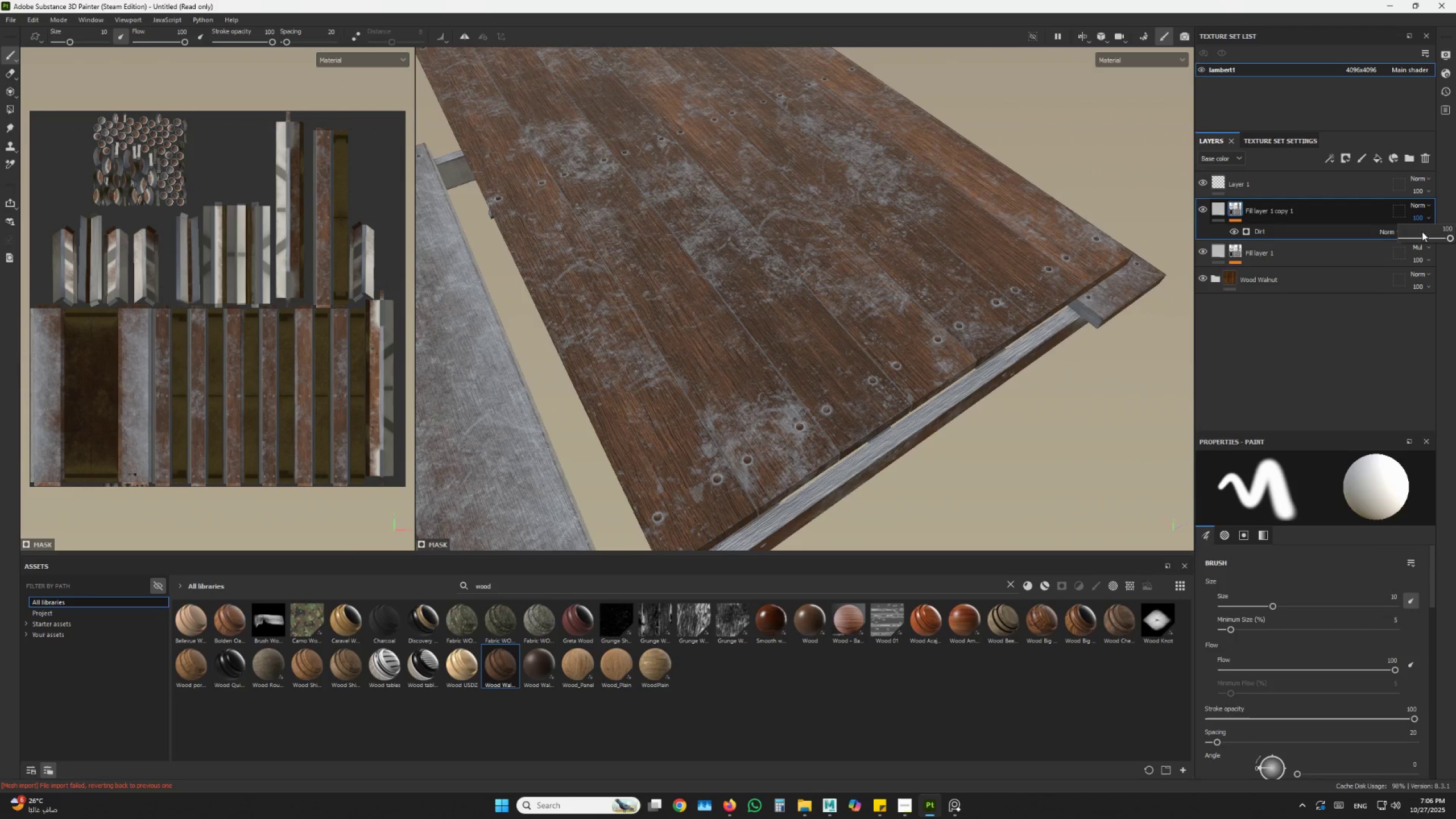 
left_click_drag(start_coordinate=[1414, 234], to_coordinate=[1408, 239])
 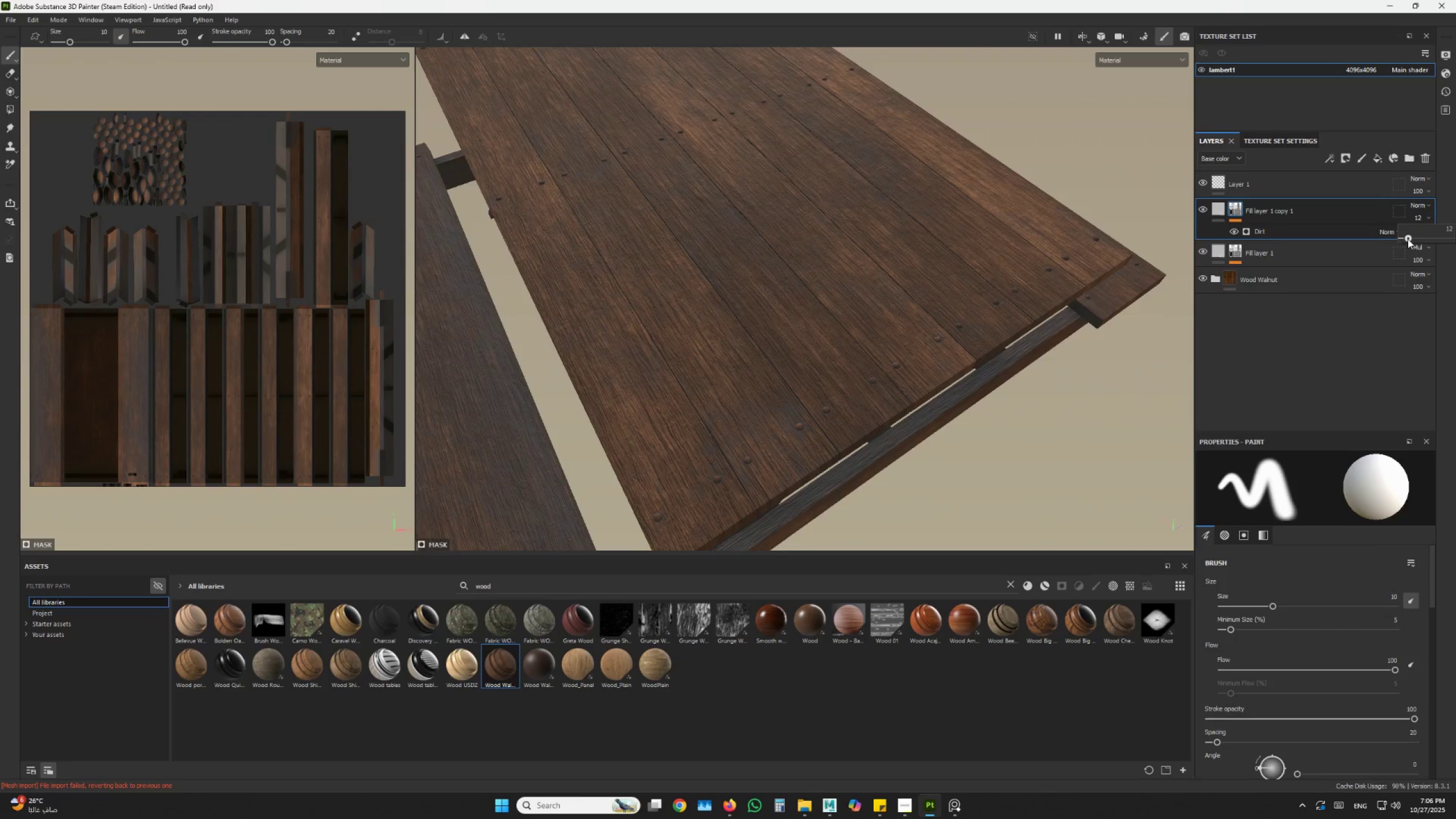 
hold_key(key=AltLeft, duration=1.53)
left_click_drag(start_coordinate=[709, 255], to_coordinate=[500, 209])
 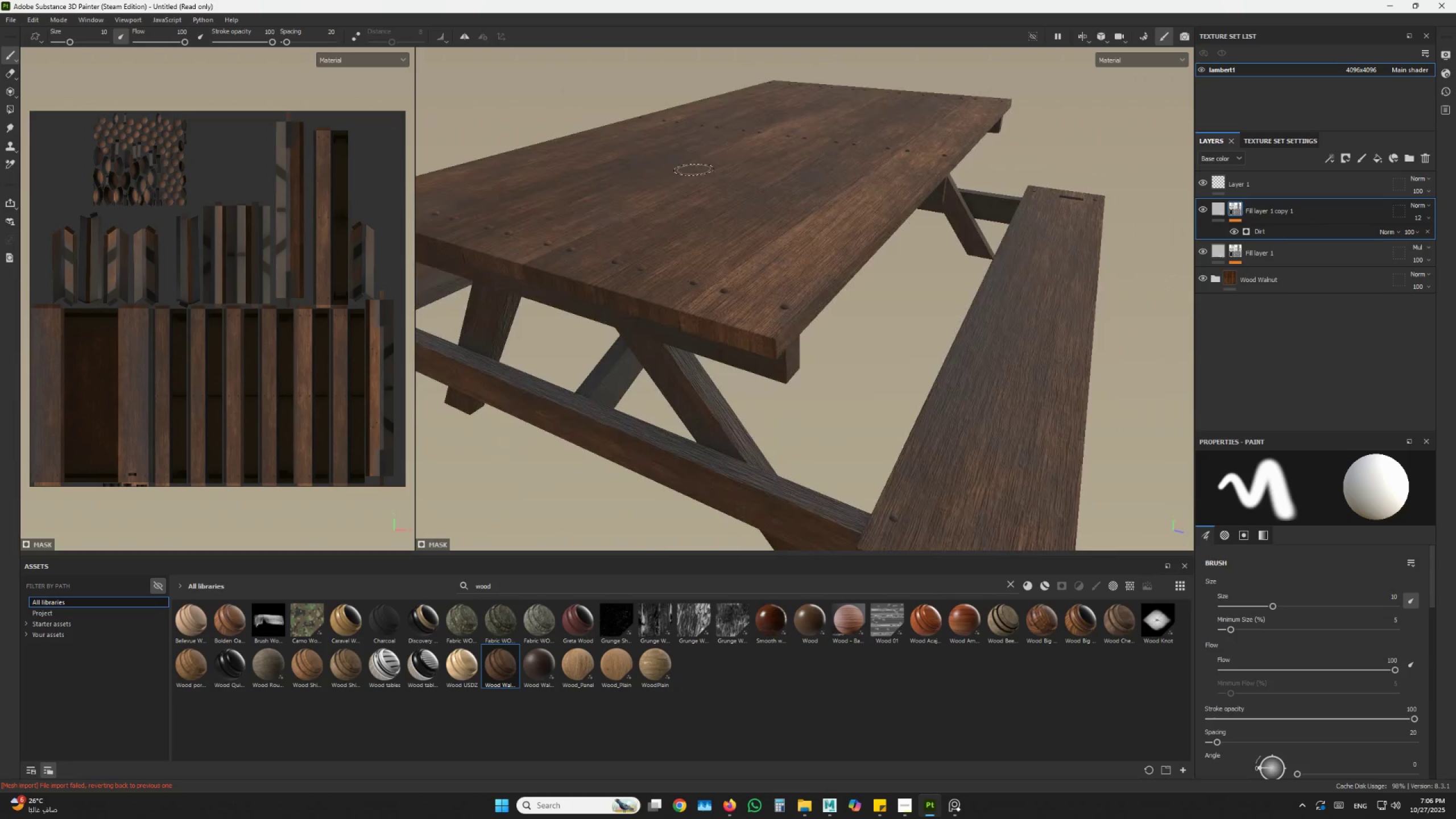 
hold_key(key=AltLeft, duration=1.5)
 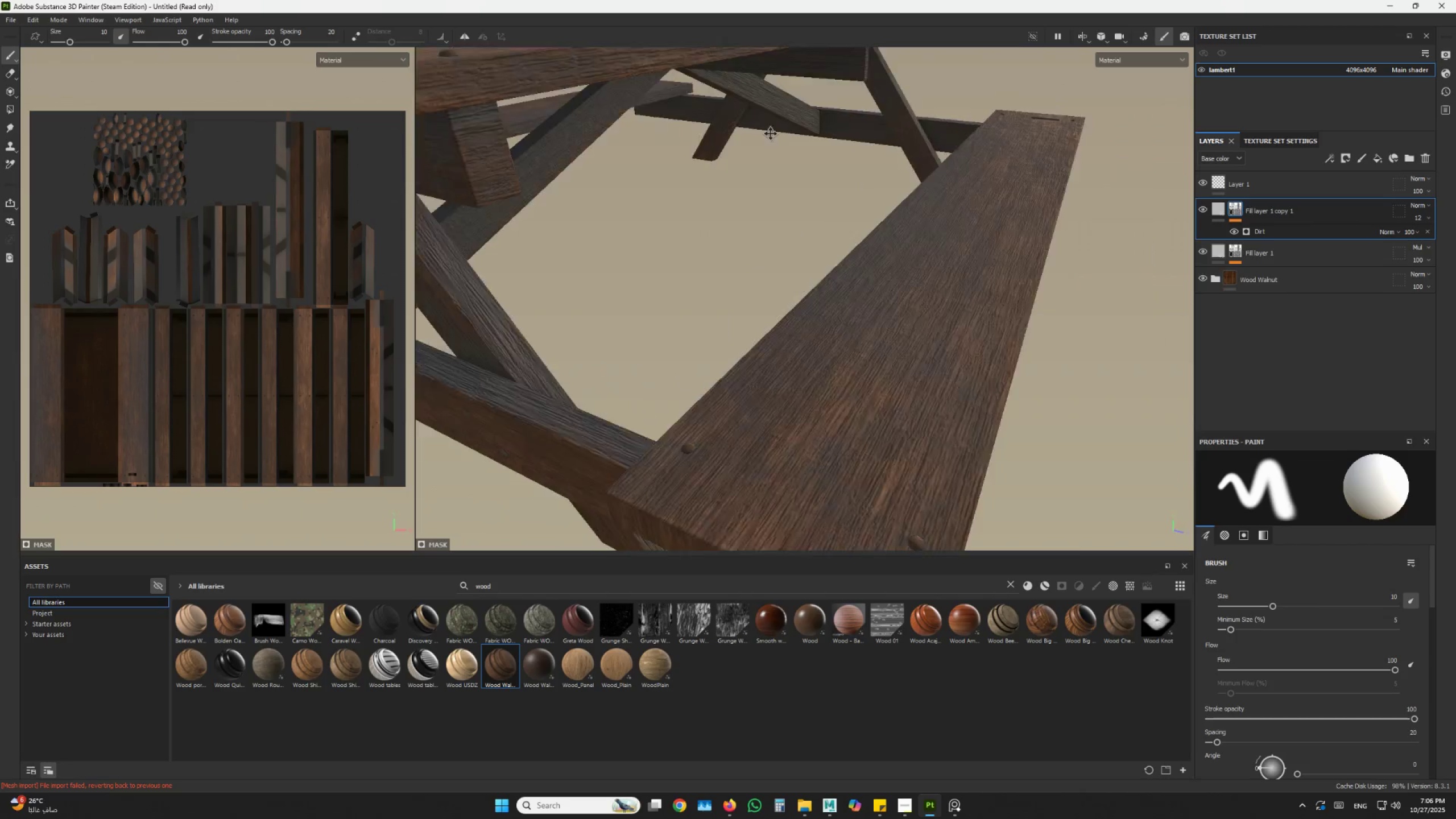 
hold_key(key=AltLeft, duration=1.5)
 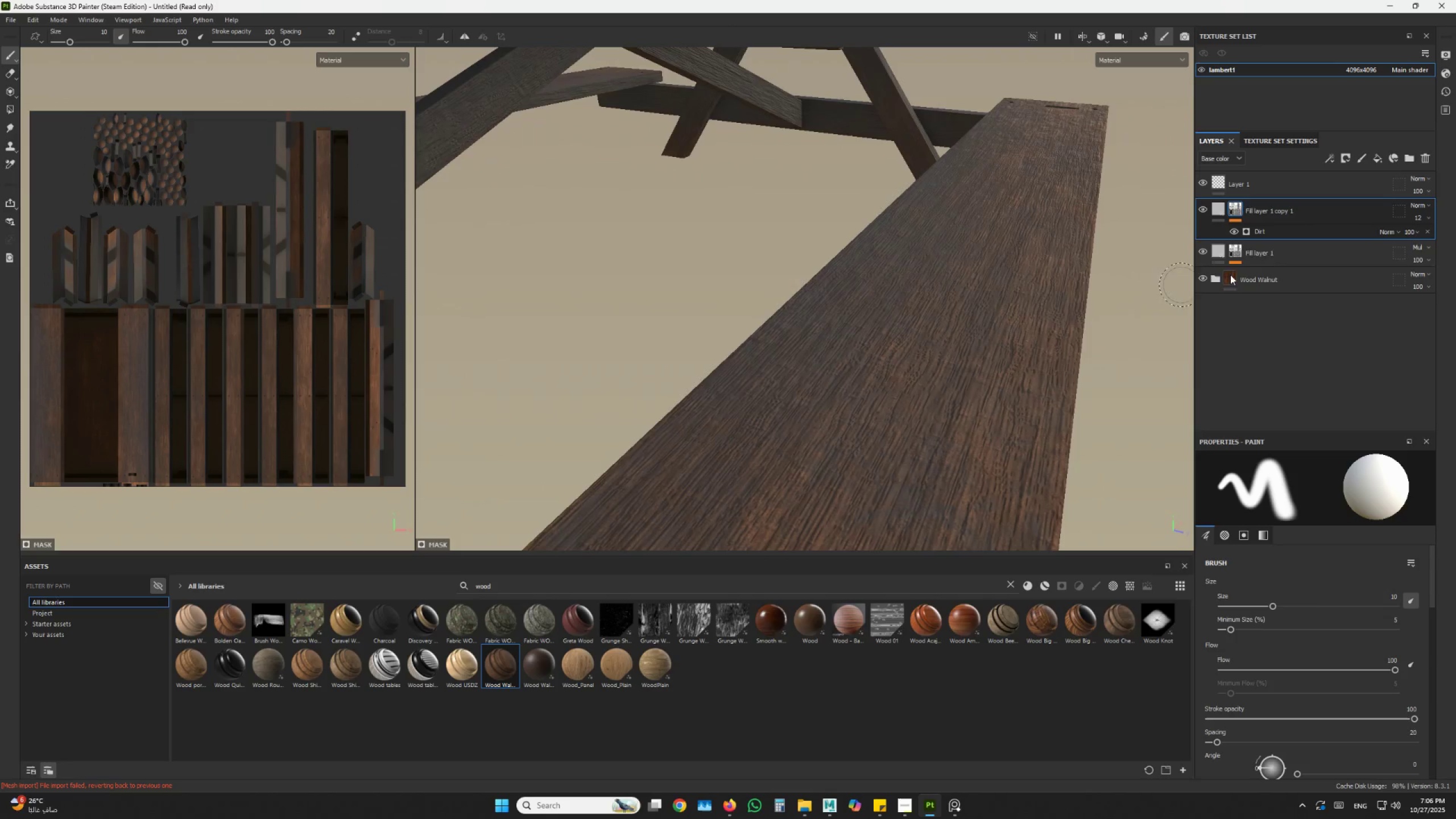 
hold_key(key=AltLeft, duration=0.52)
 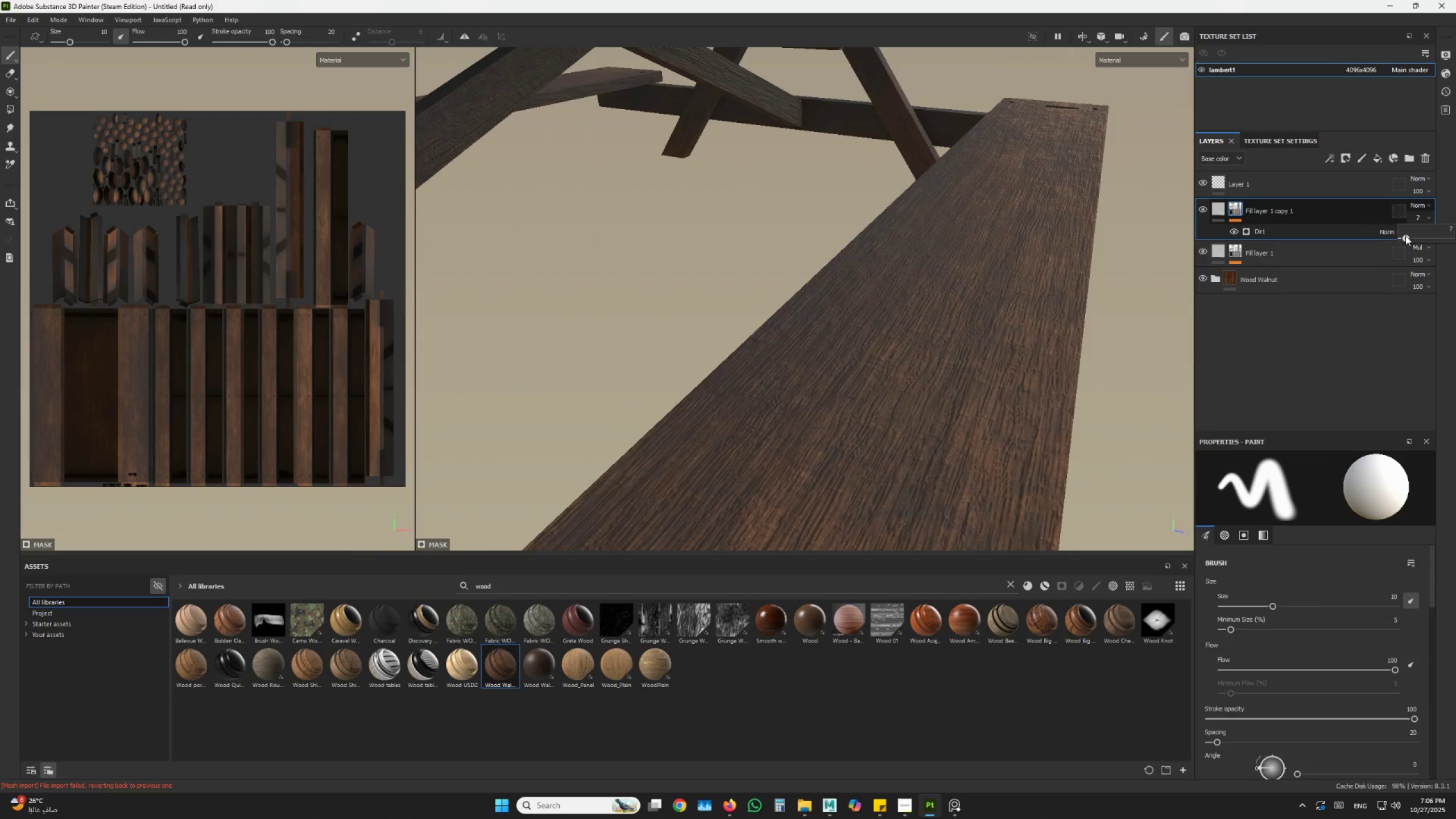 
hold_key(key=AltLeft, duration=1.5)
left_click_drag(start_coordinate=[808, 326], to_coordinate=[825, 387])
 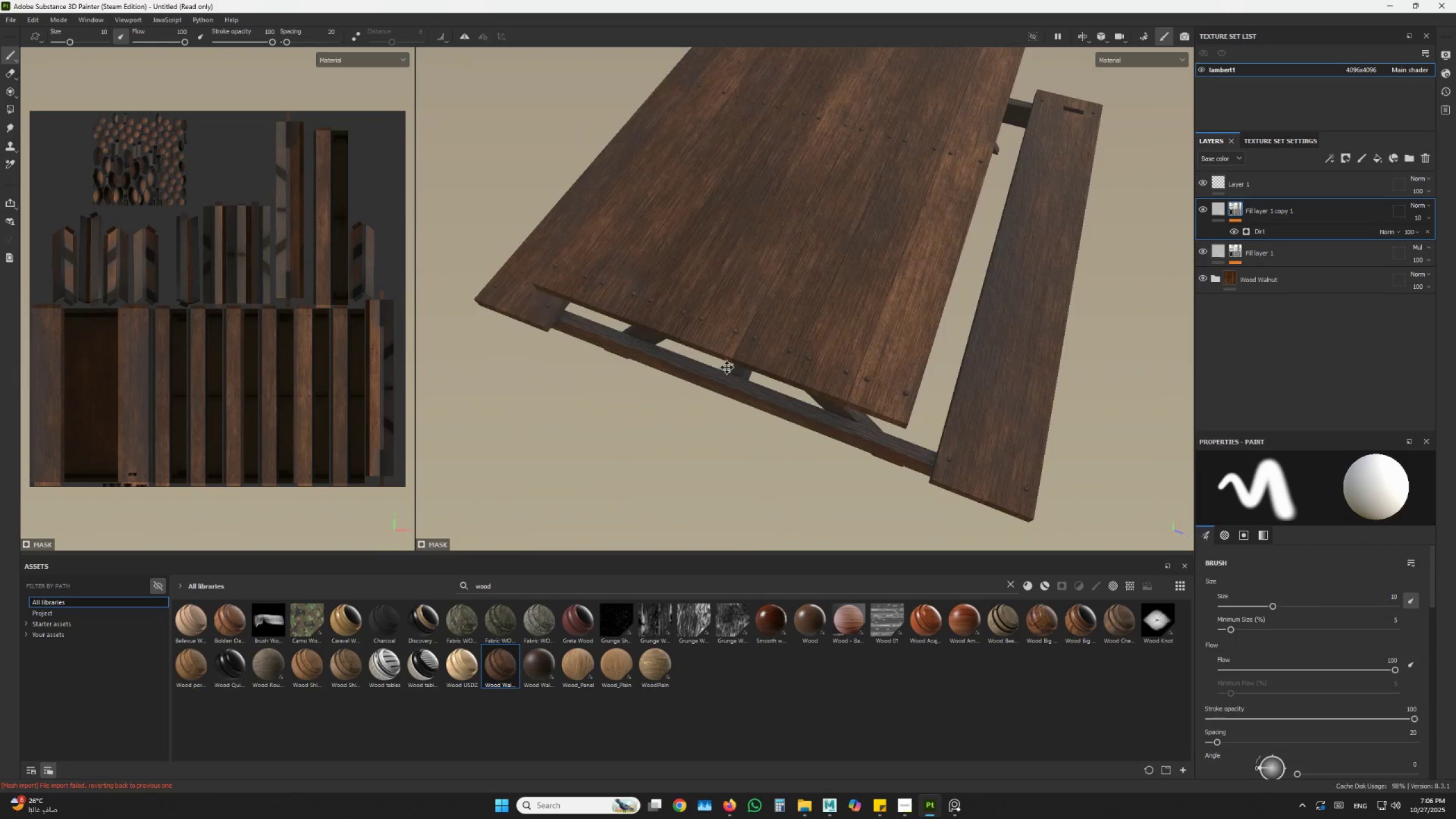 
hold_key(key=AltLeft, duration=1.7)
left_click_drag(start_coordinate=[785, 368], to_coordinate=[826, 379])
 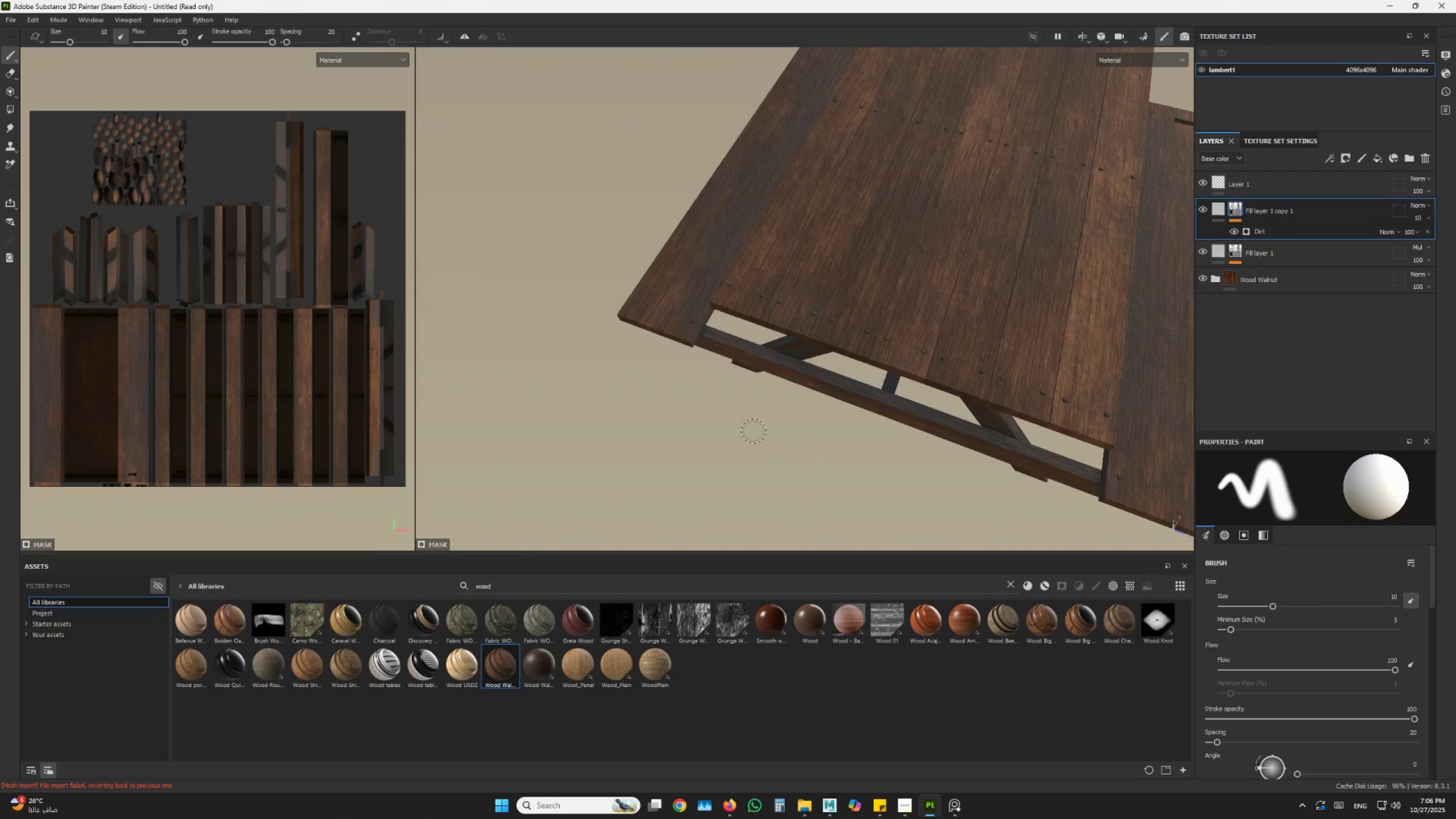 
scroll: coordinate [750, 433], scroll_direction: down, amount: 2.0
 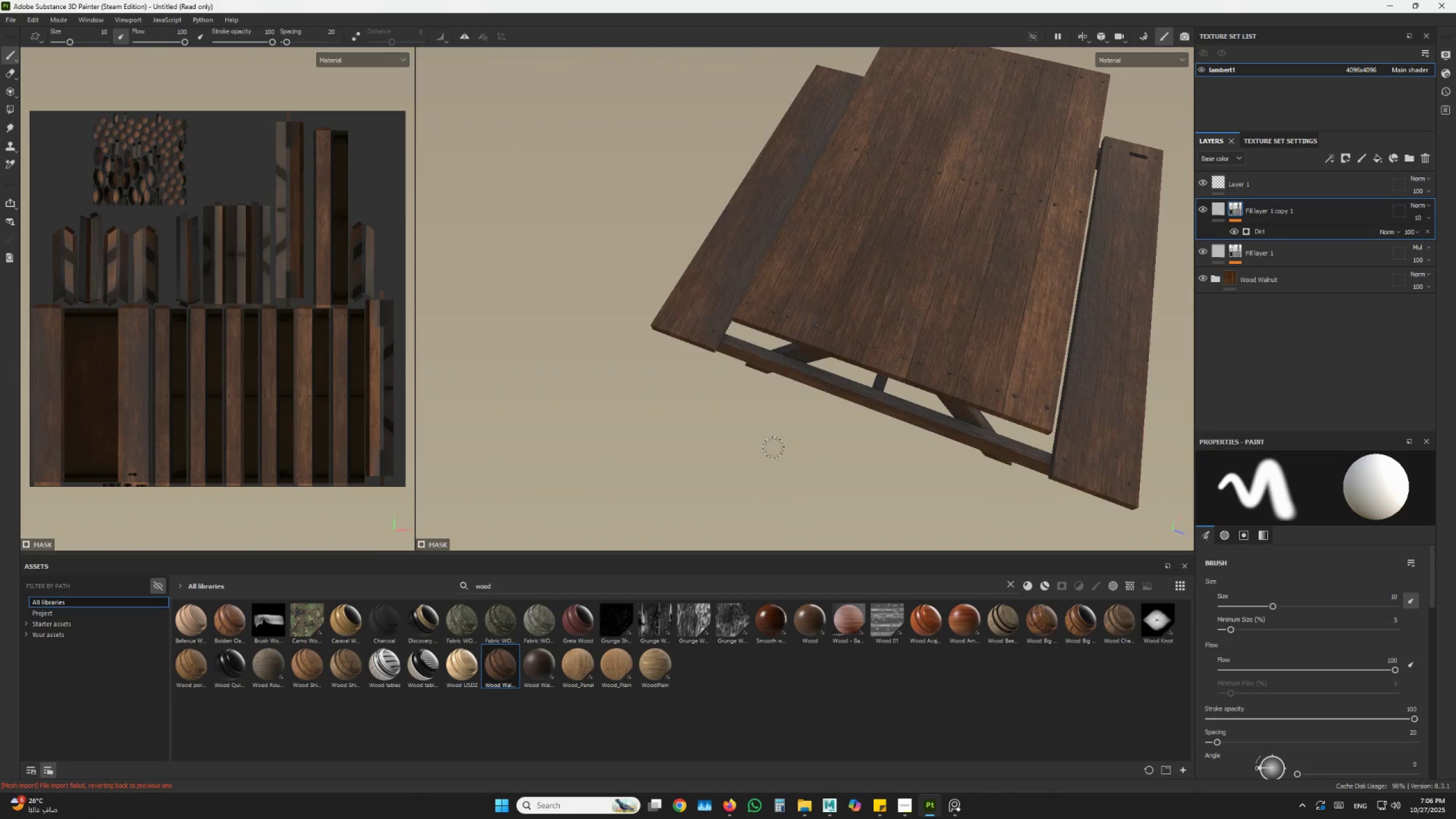 
hold_key(key=AltLeft, duration=1.5)
scroll: coordinate [787, 448], scroll_direction: up, amount: 1.0
 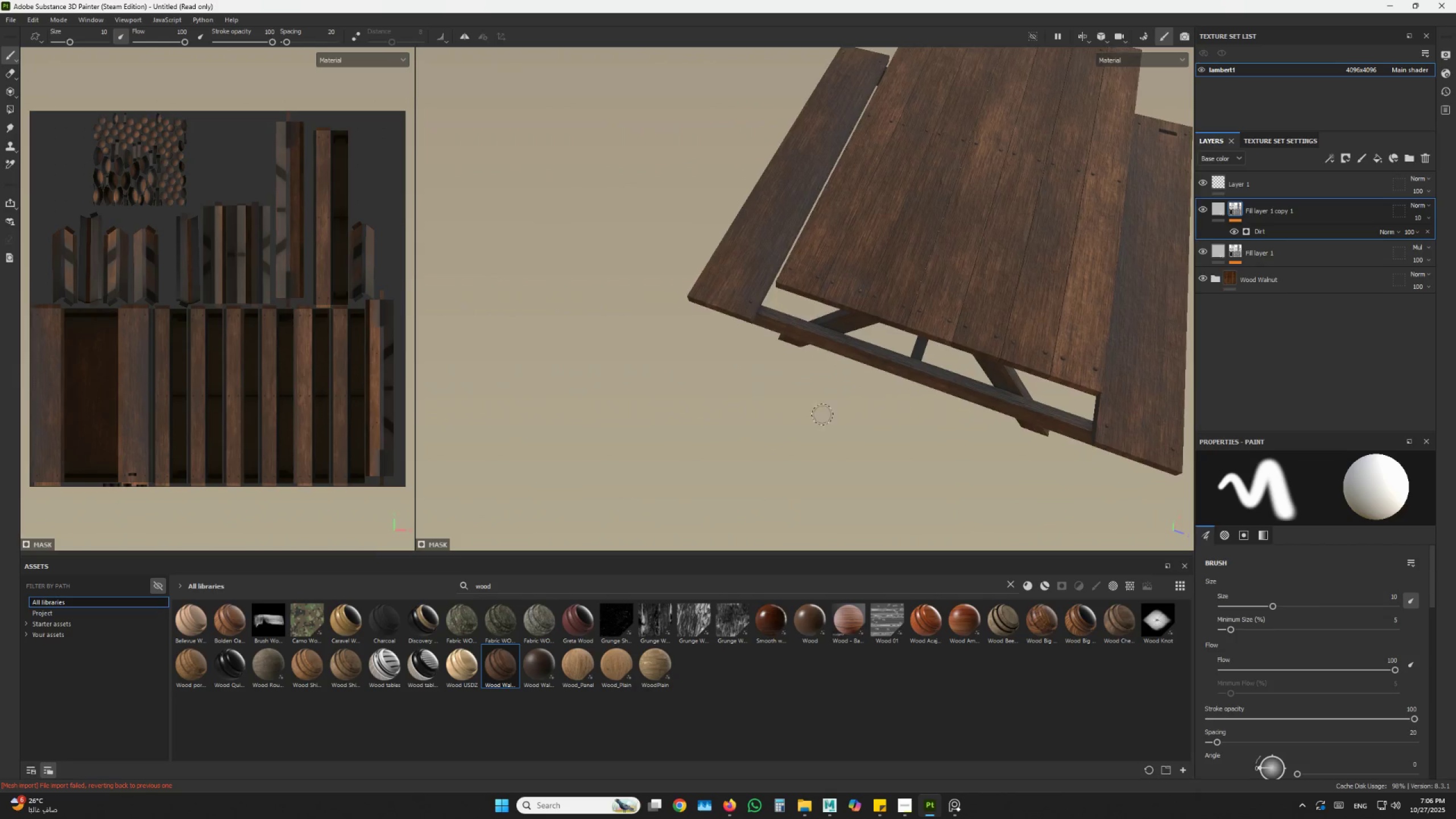 
left_click_drag(start_coordinate=[831, 401], to_coordinate=[915, 371])
 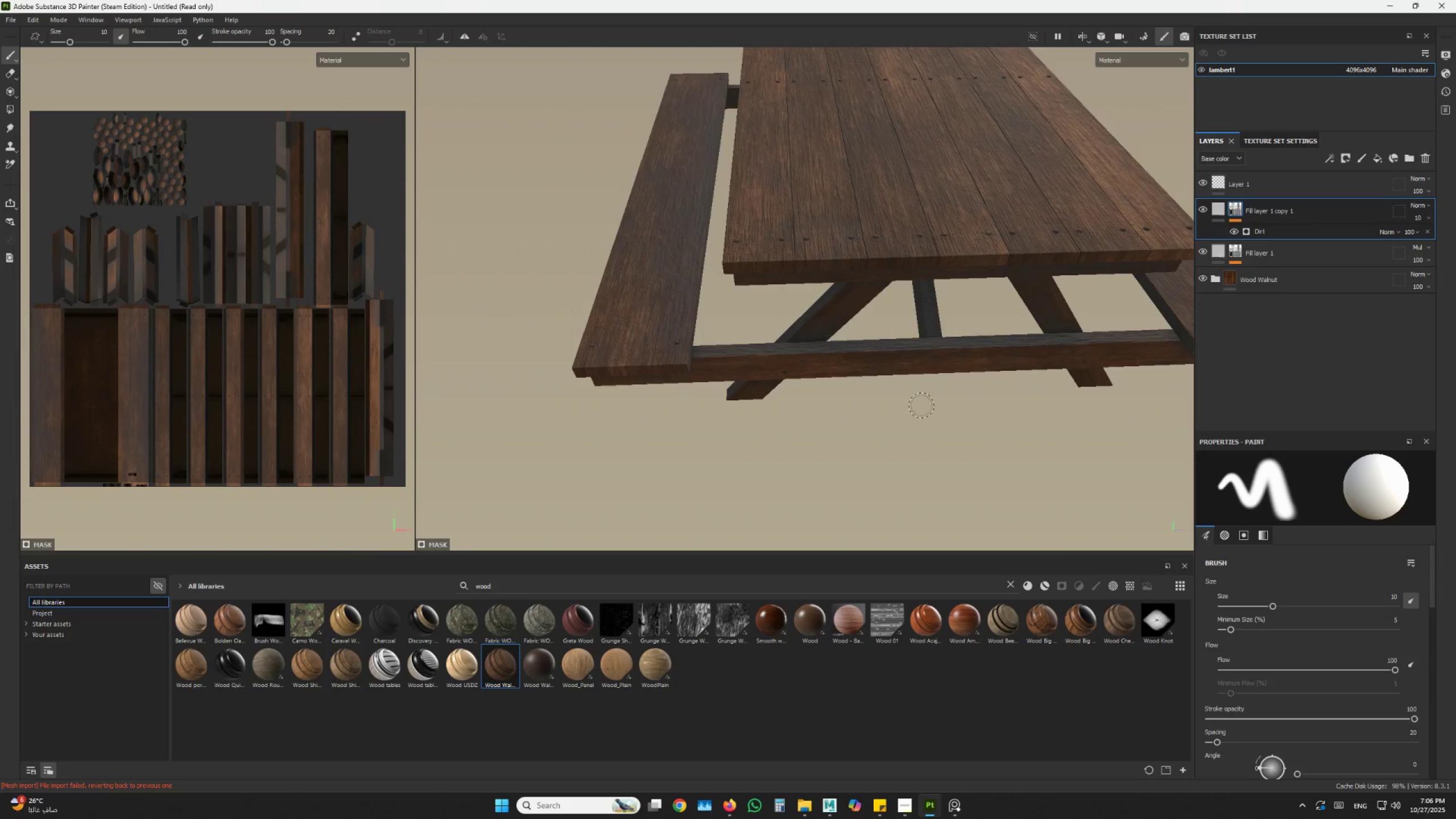 
hold_key(key=AltLeft, duration=1.0)
left_click_drag(start_coordinate=[907, 385], to_coordinate=[950, 398])
 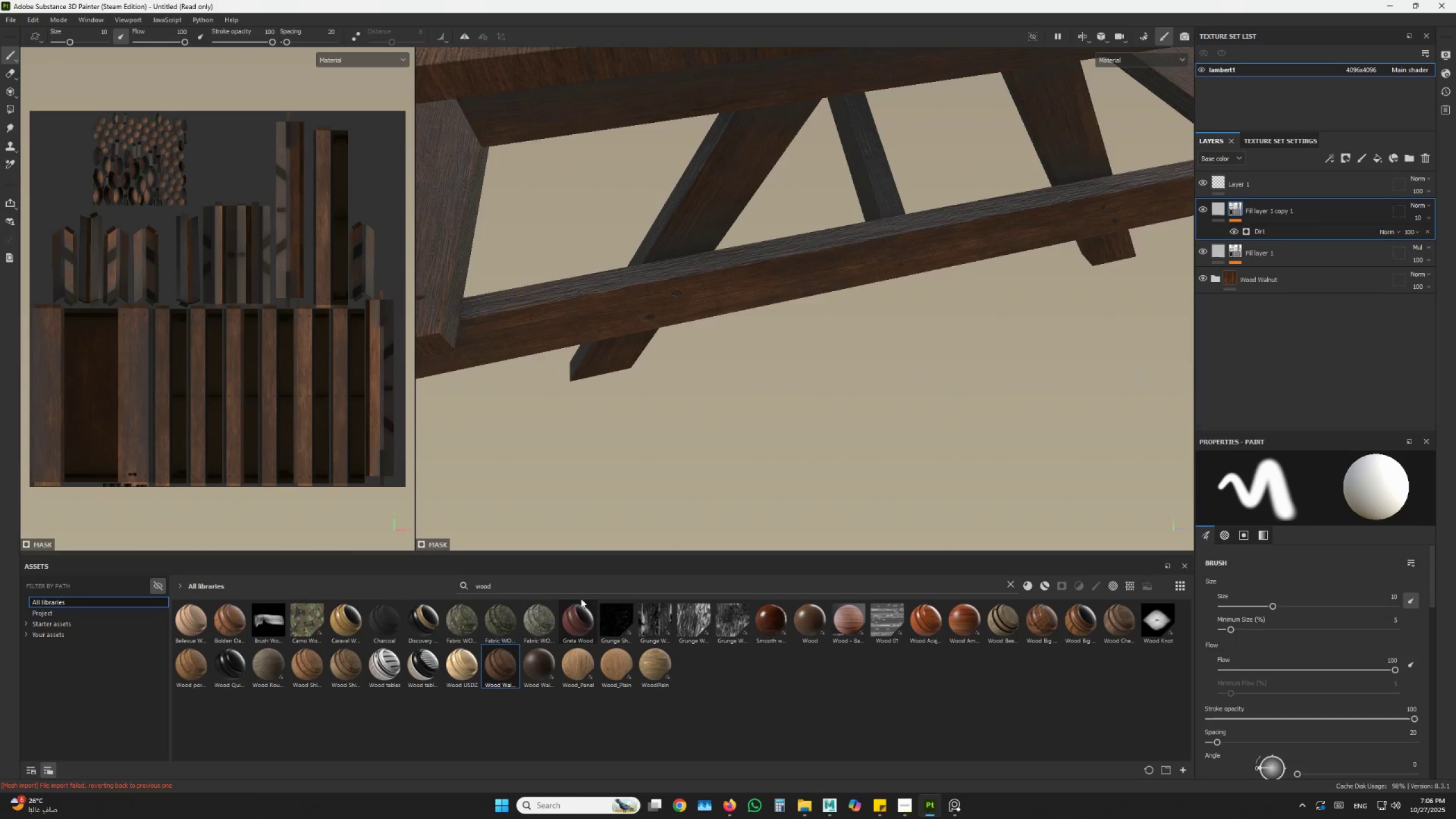 
left_click([590, 589])
 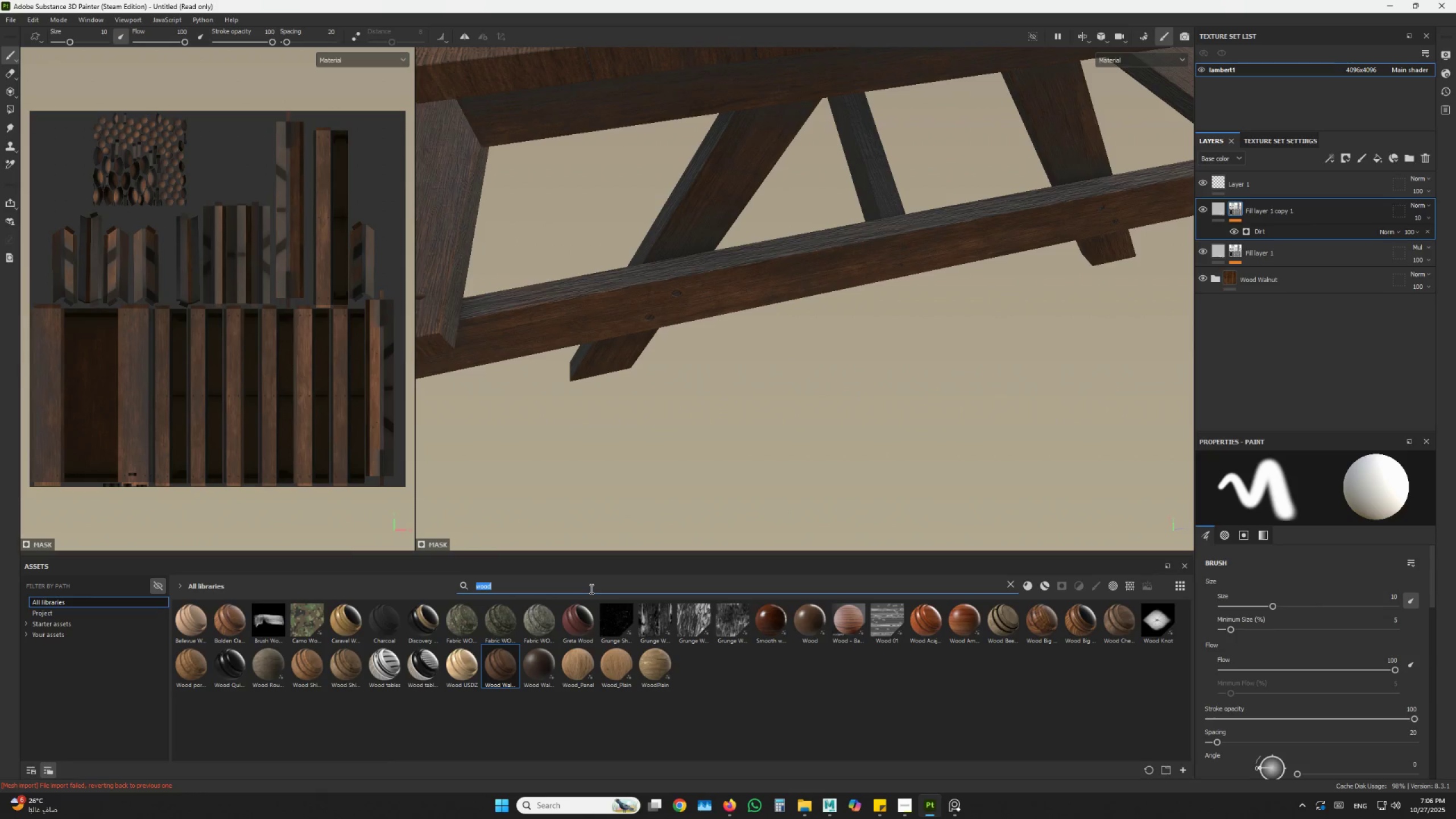 
type(mossy)
key(Backspace)
key(Backspace)
key(Backspace)
key(Backspace)
key(Backspace)
key(Backspace)
key(Backspace)
key(Backspace)
 